 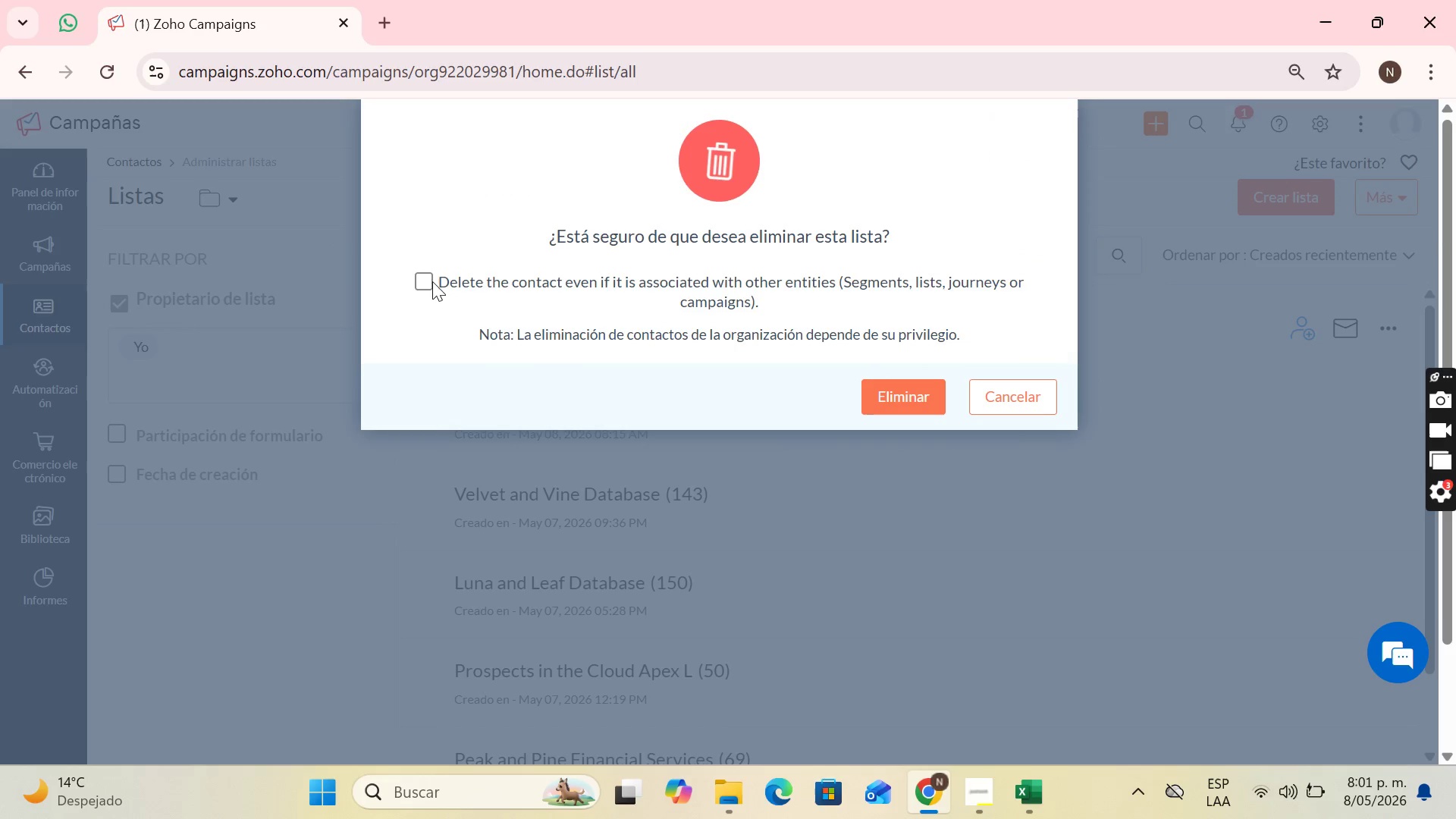 
left_click([941, 392])
 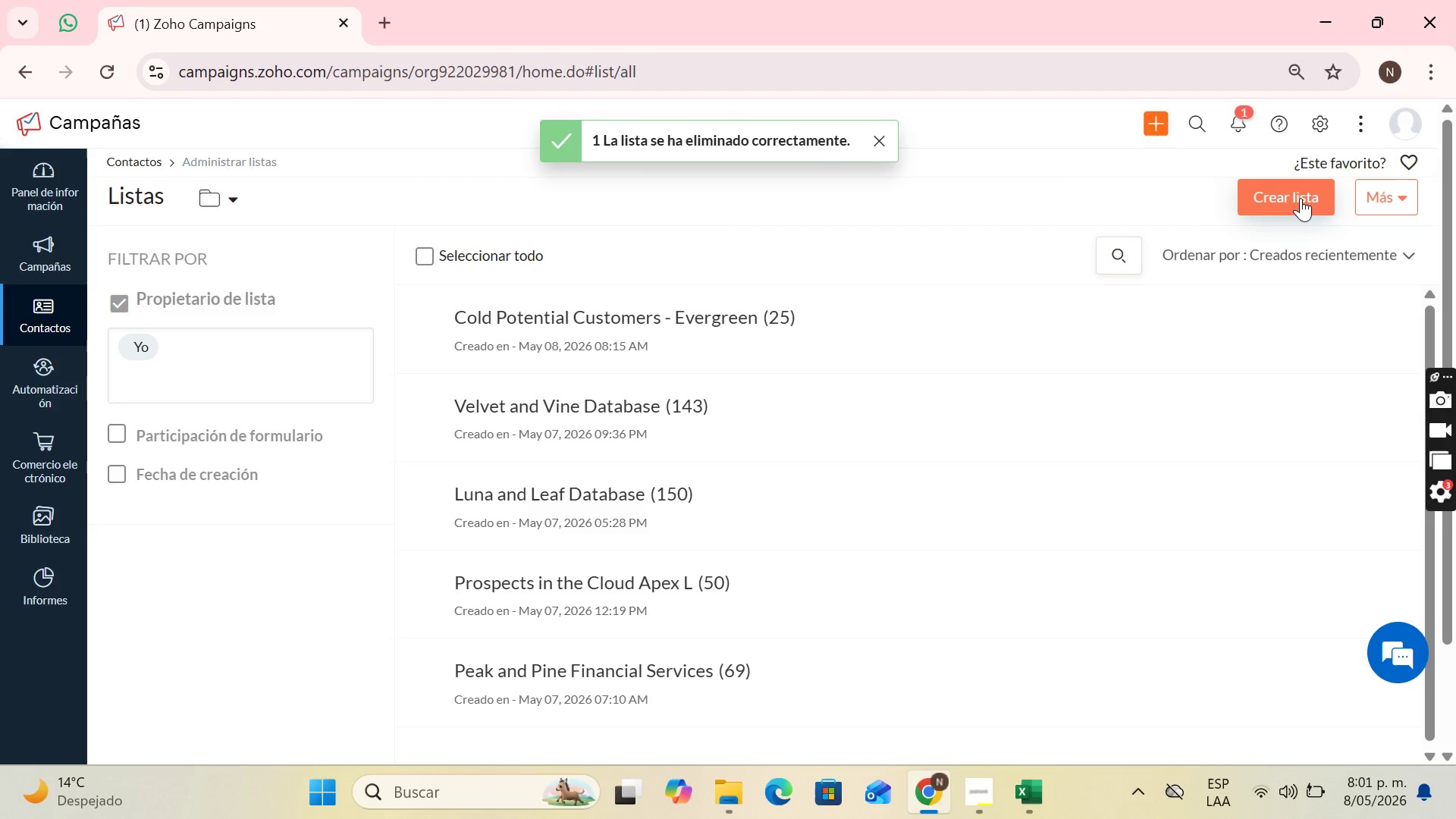 
left_click([1301, 200])
 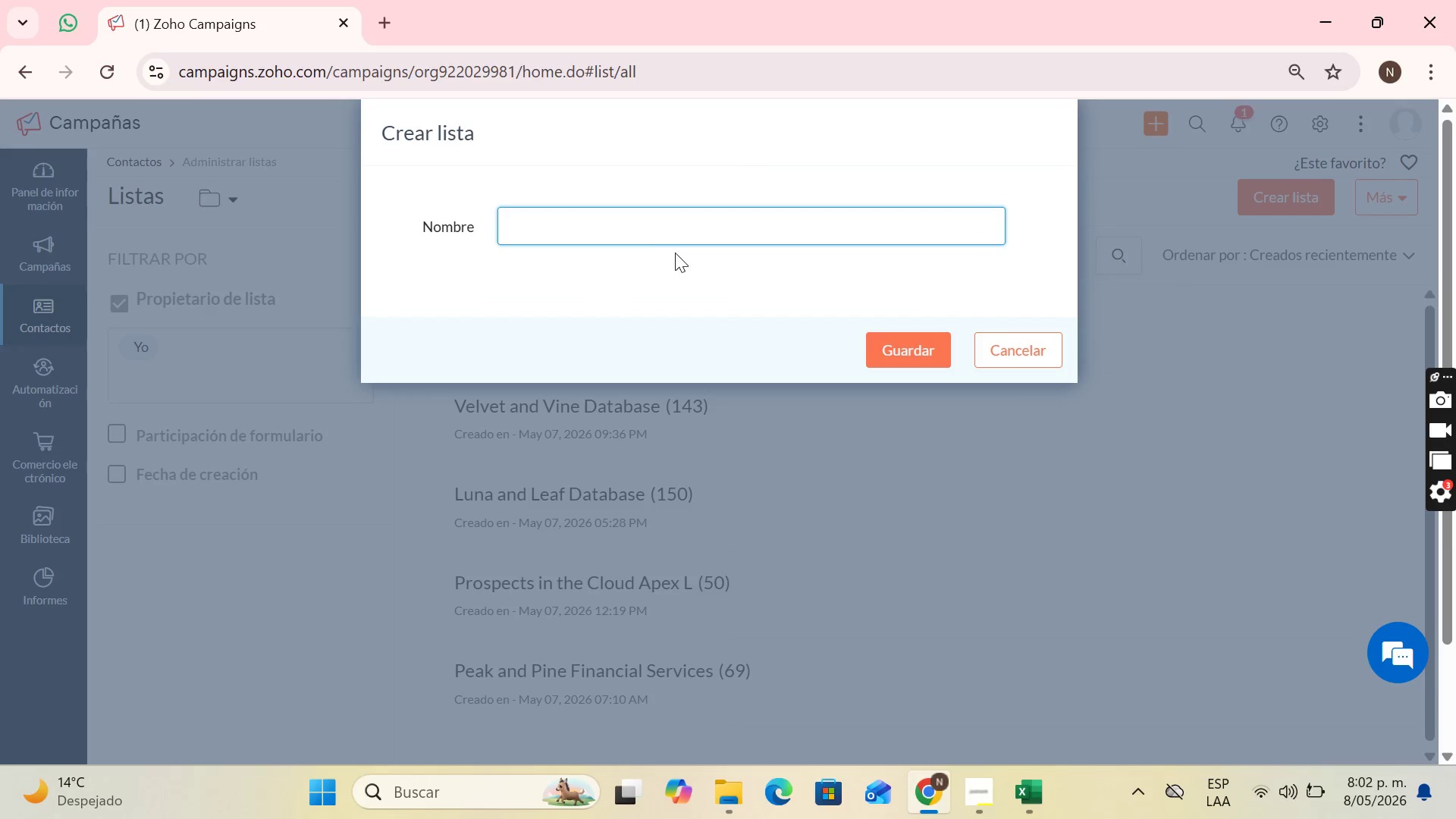 
wait(5.78)
 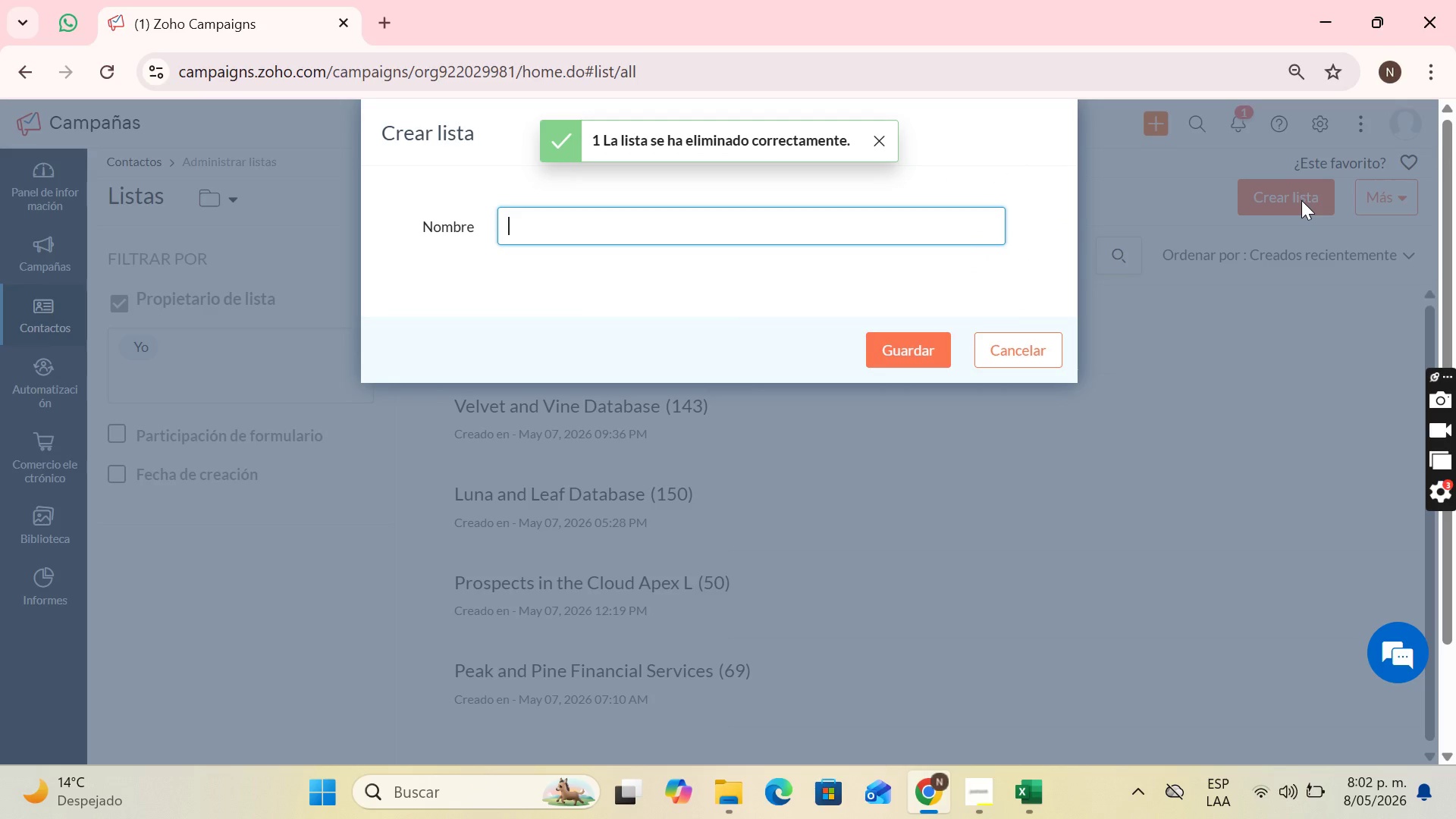 
key(Control+V)
 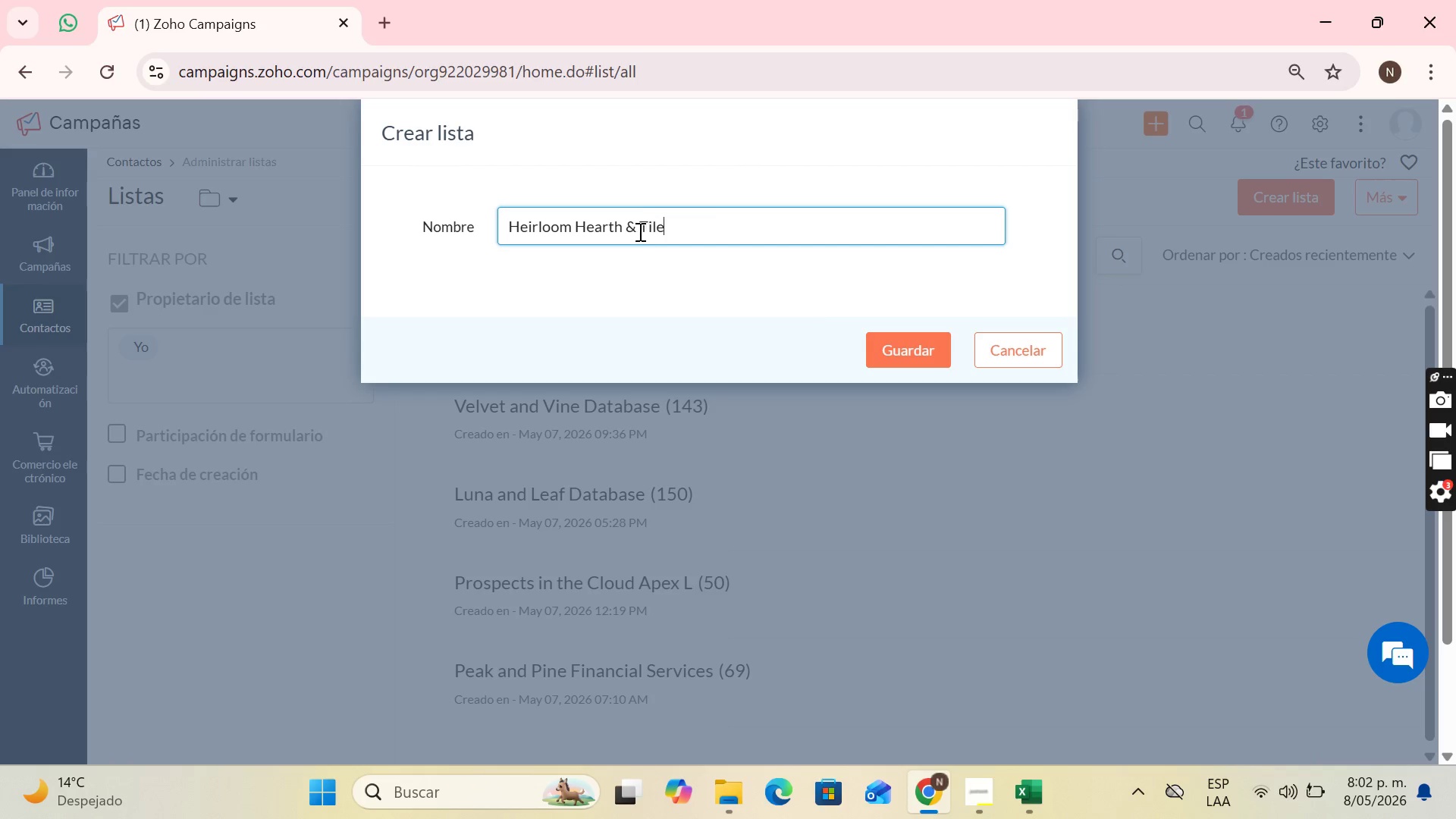 
left_click([637, 231])
 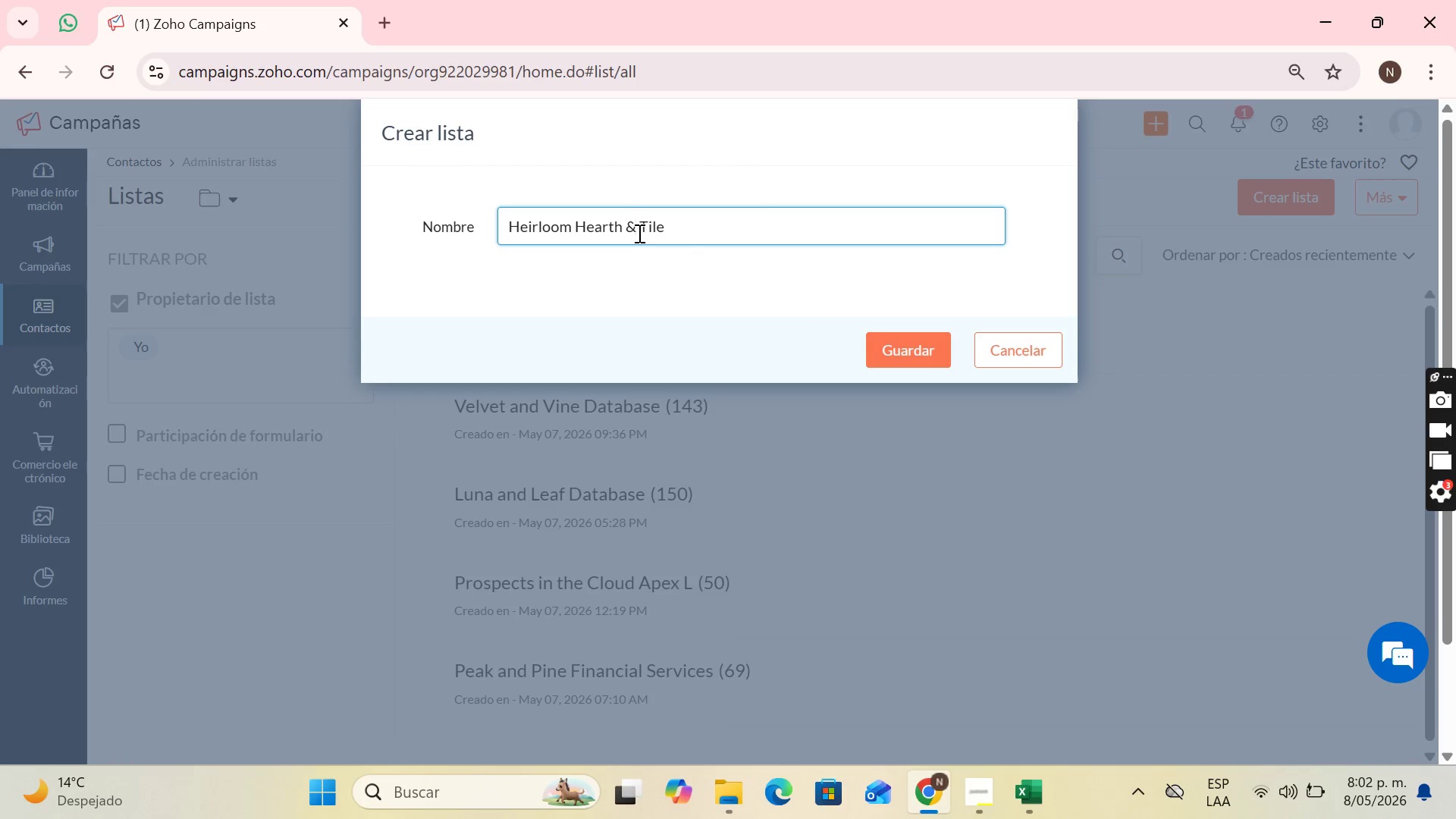 
key(Backspace)
type(and)
 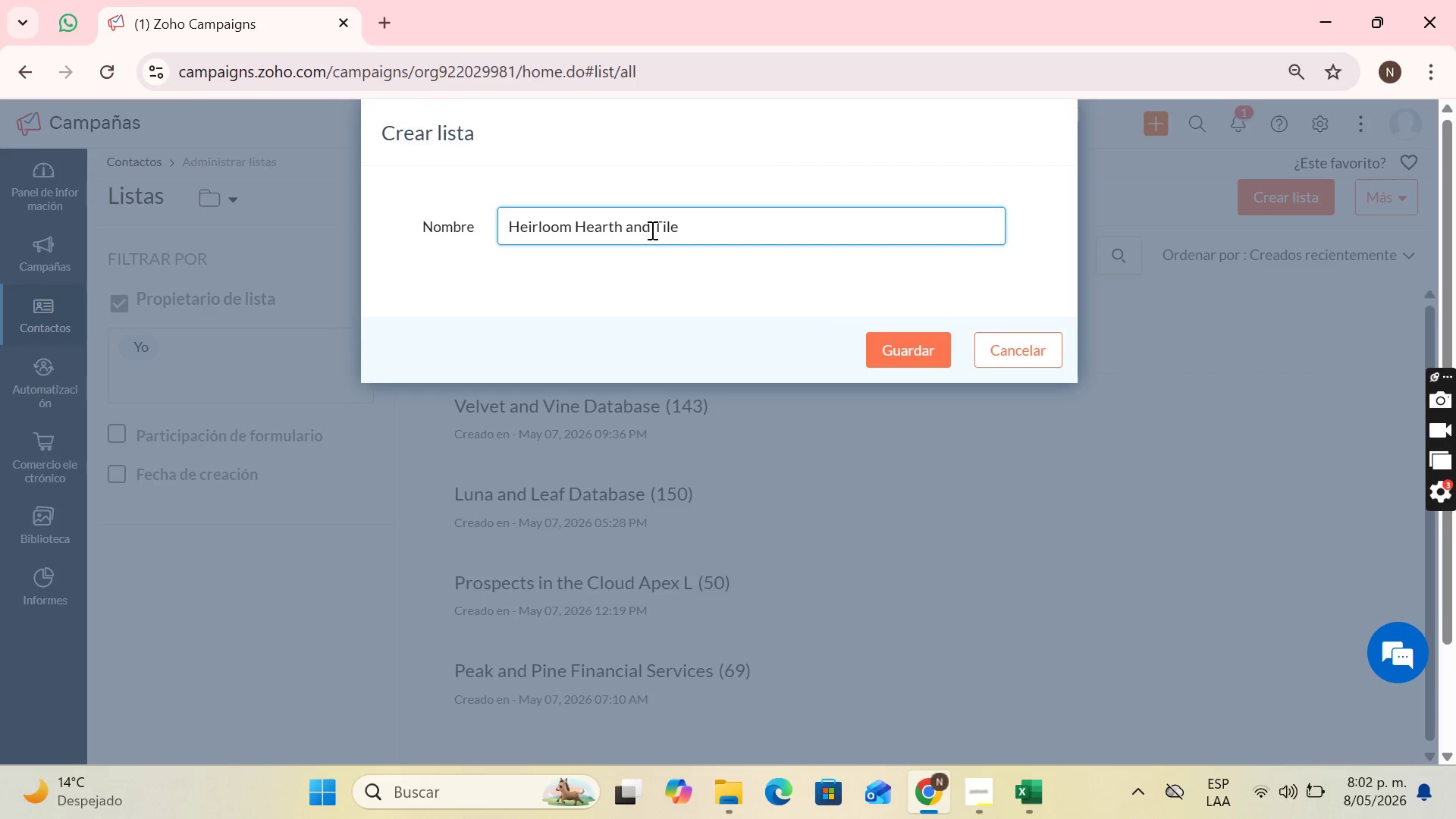 
left_click([735, 230])
 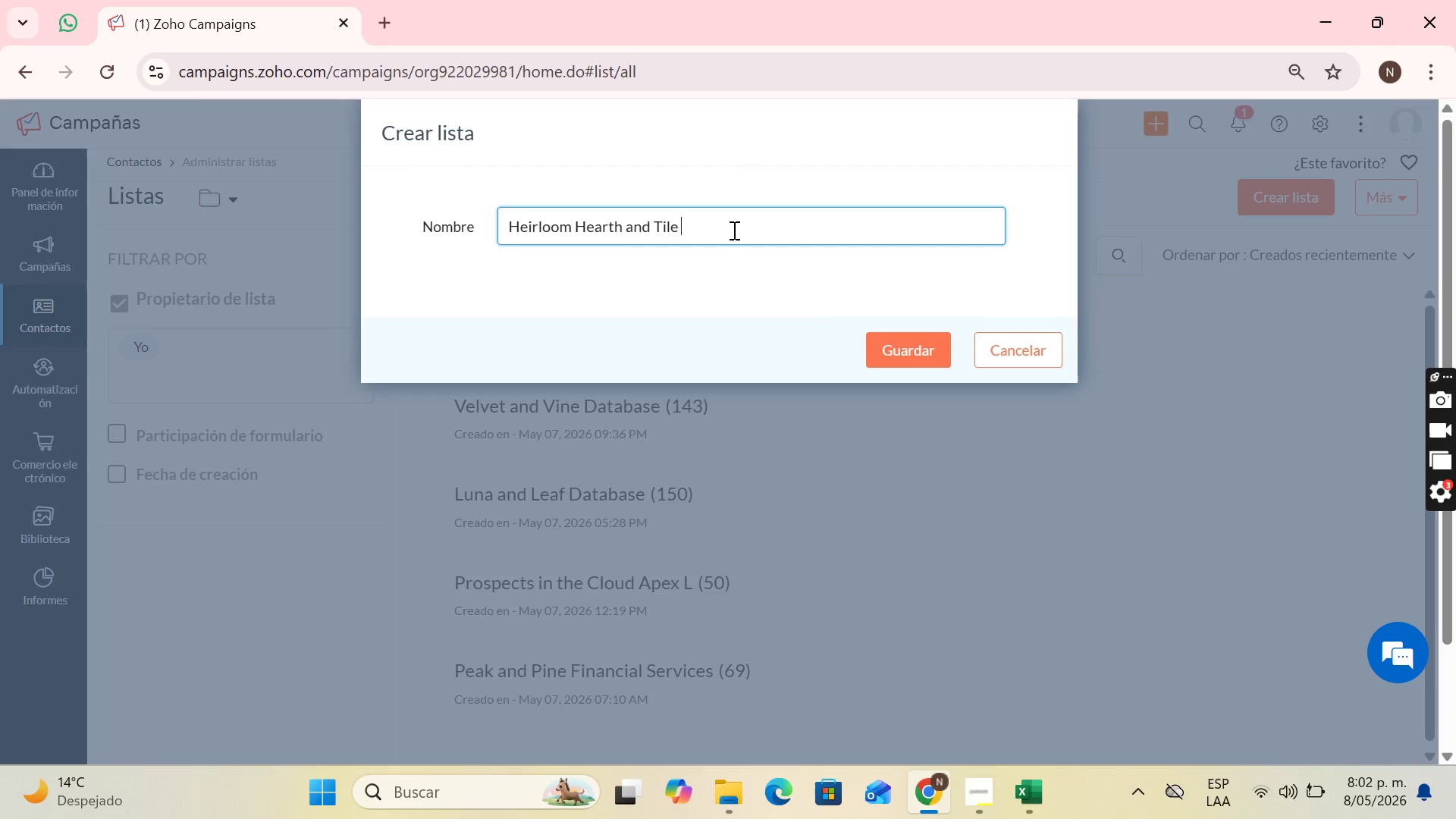 
type( database)
 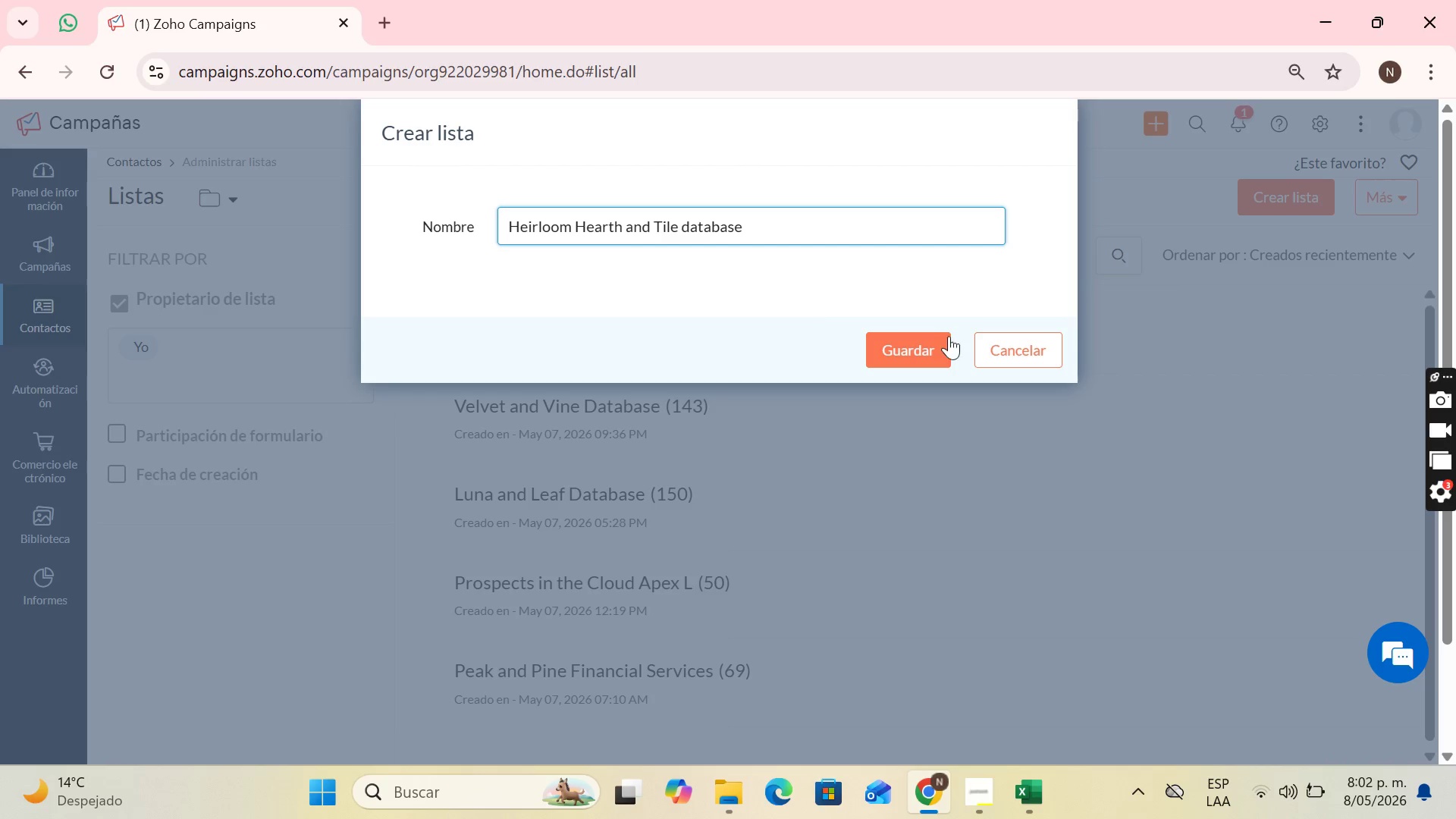 
left_click([939, 346])
 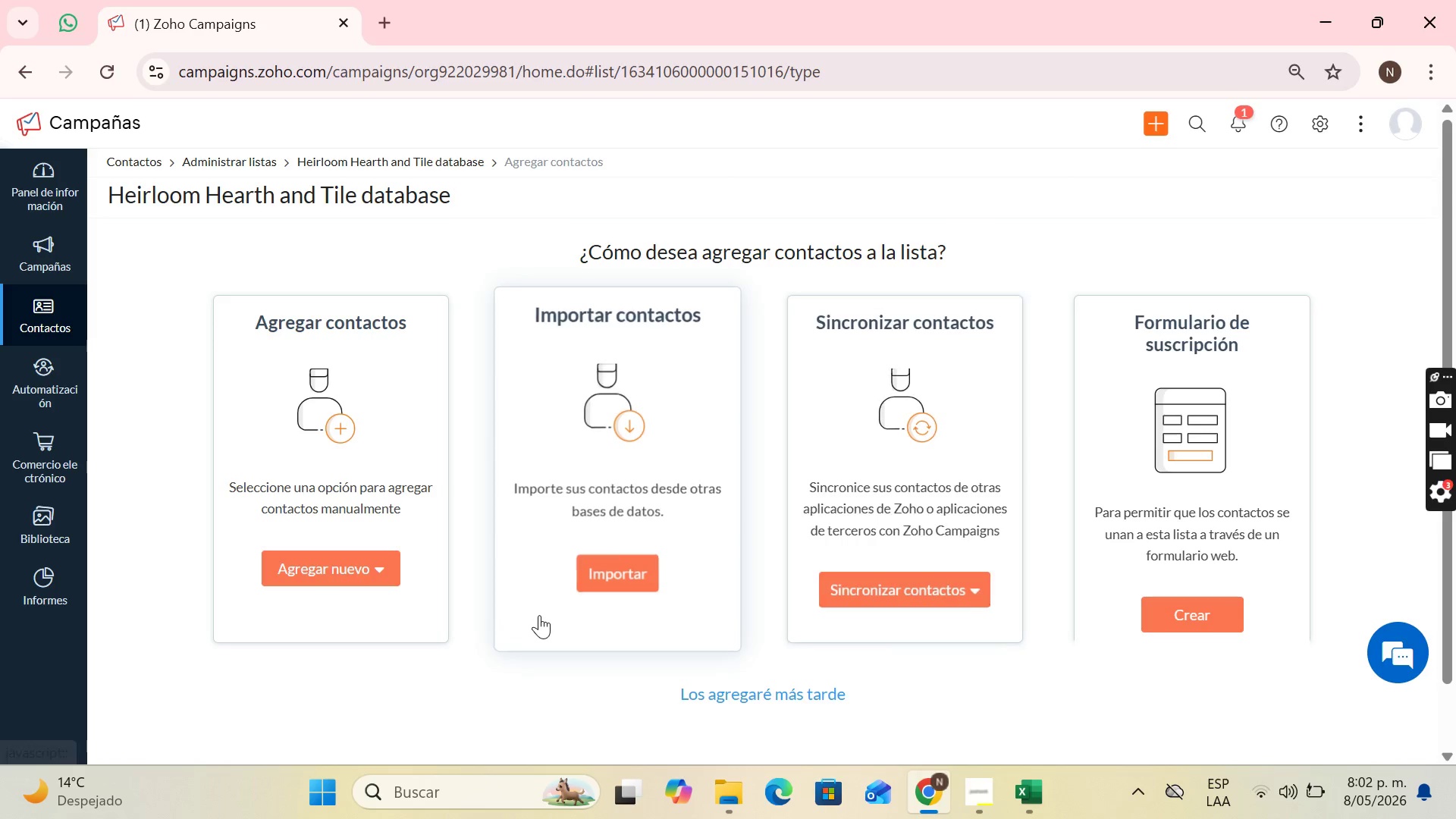 
left_click([590, 581])
 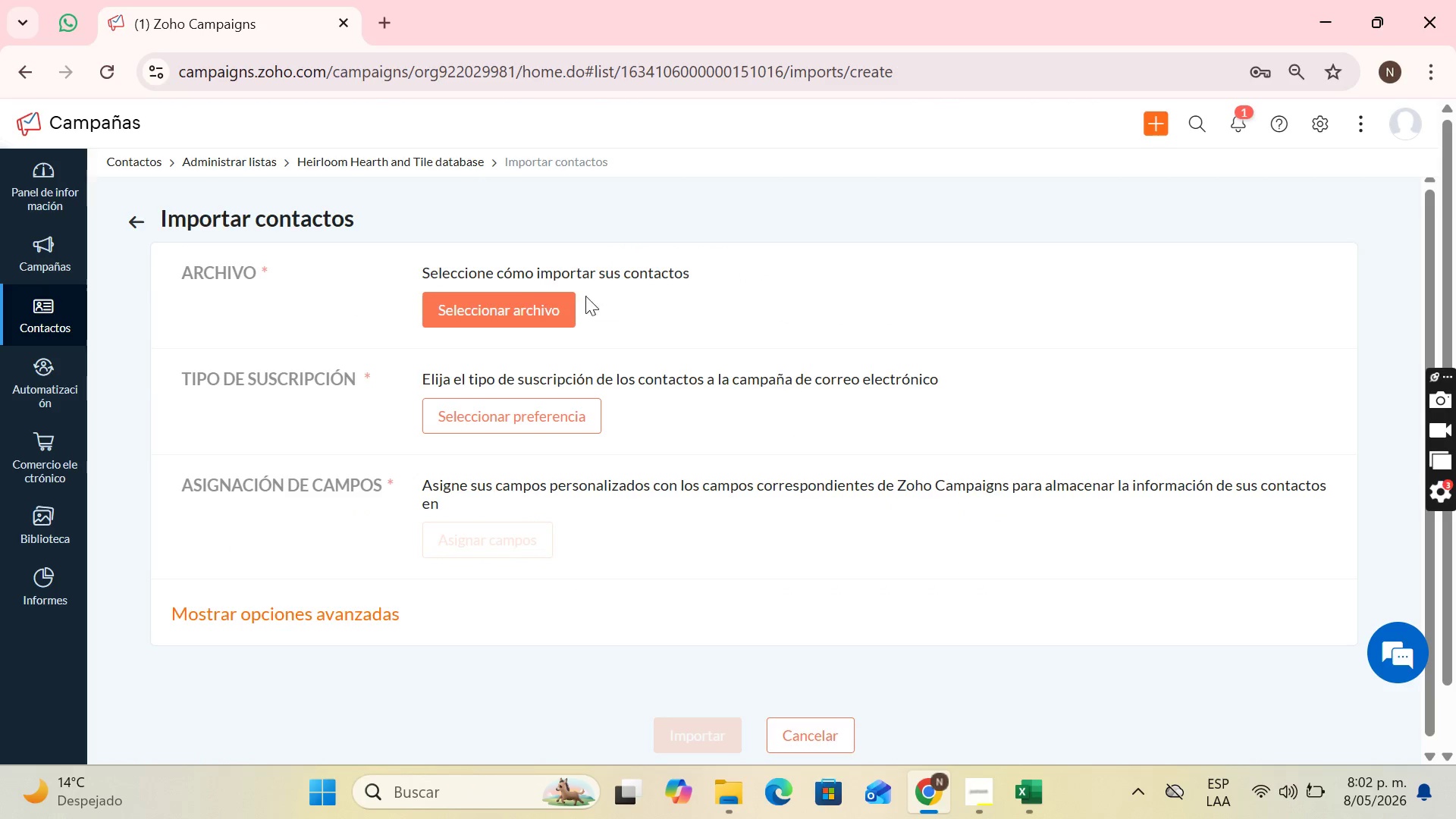 
left_click([513, 301])
 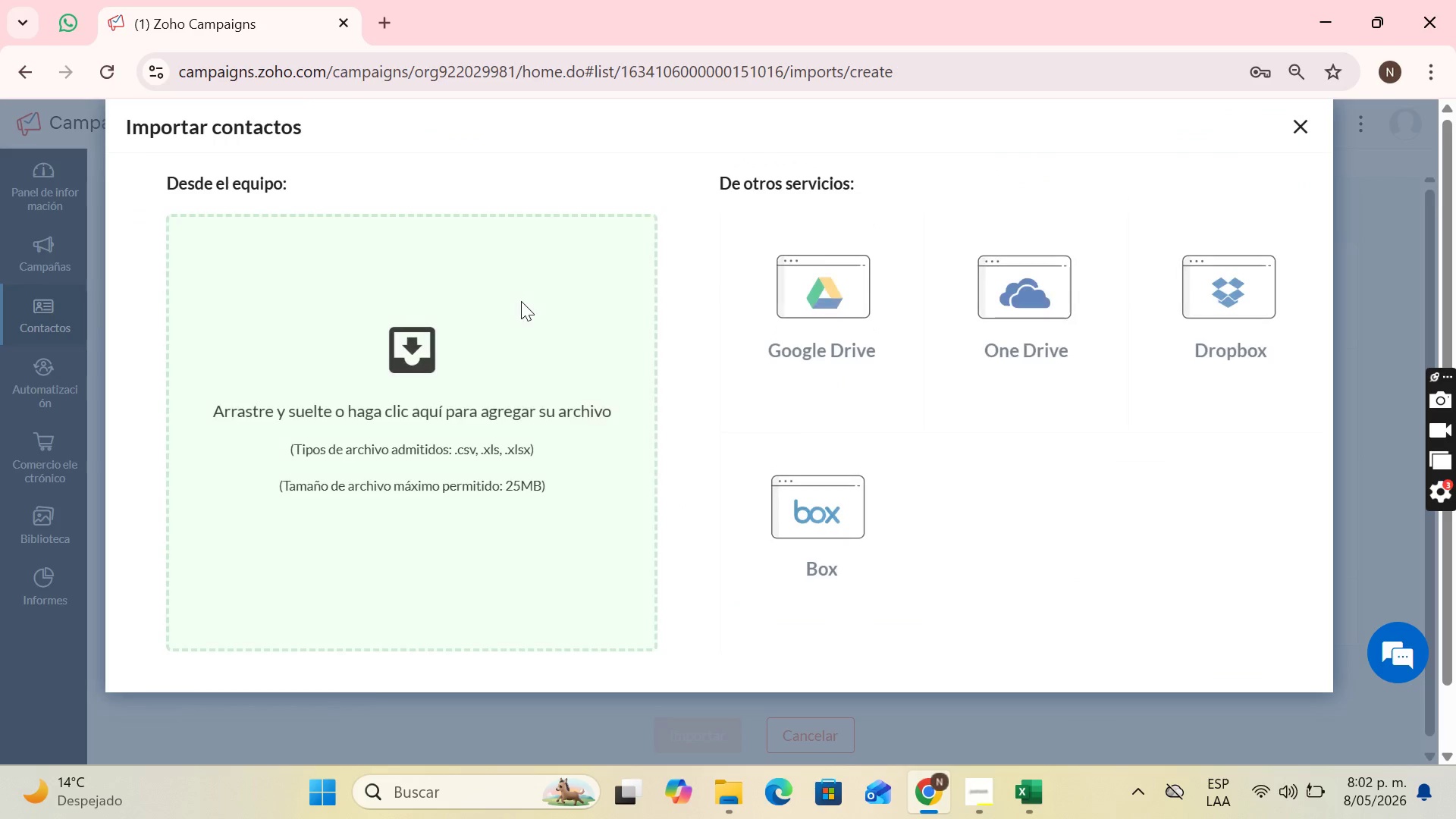 
left_click([515, 317])
 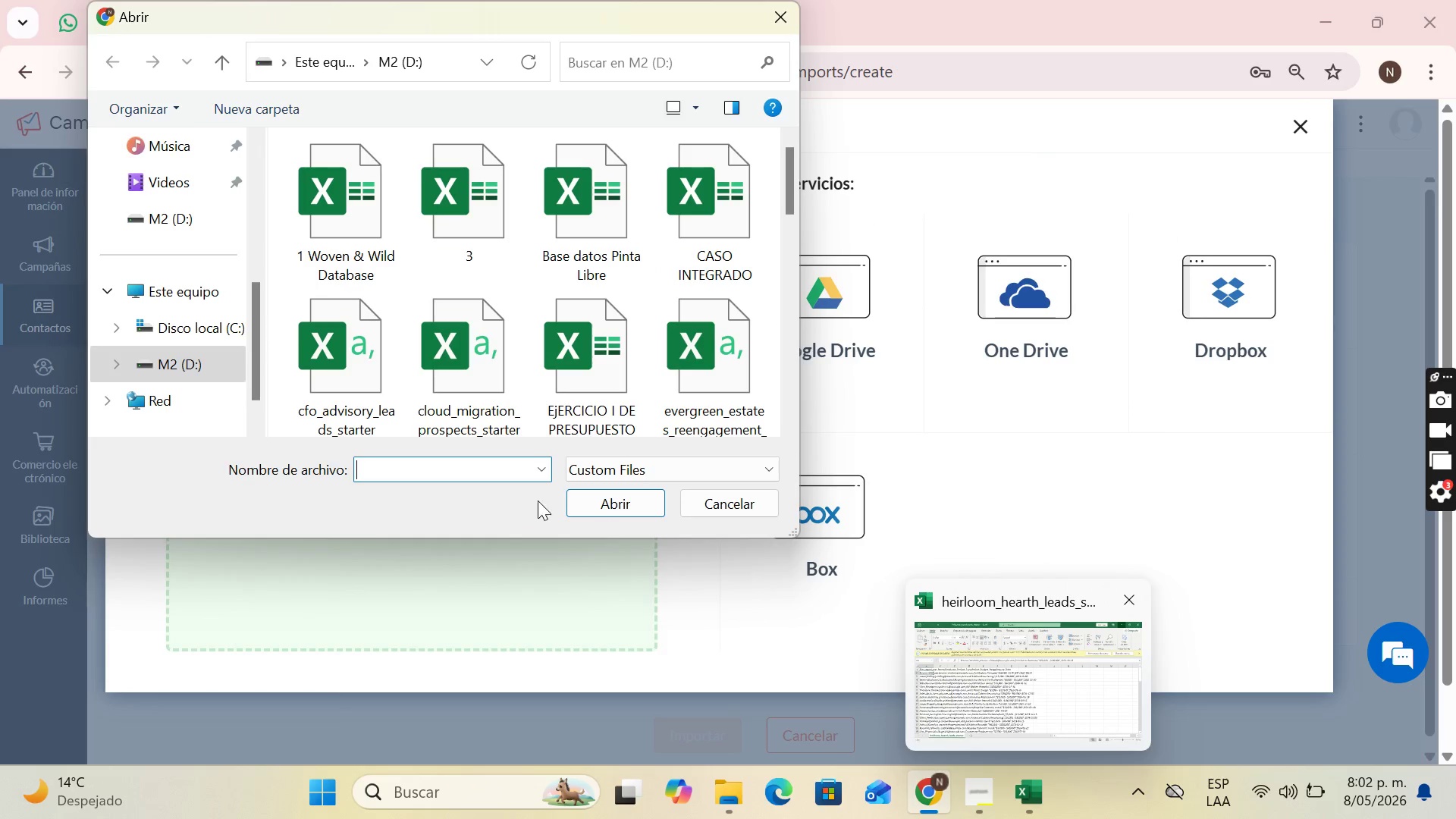 
left_click([463, 477])
 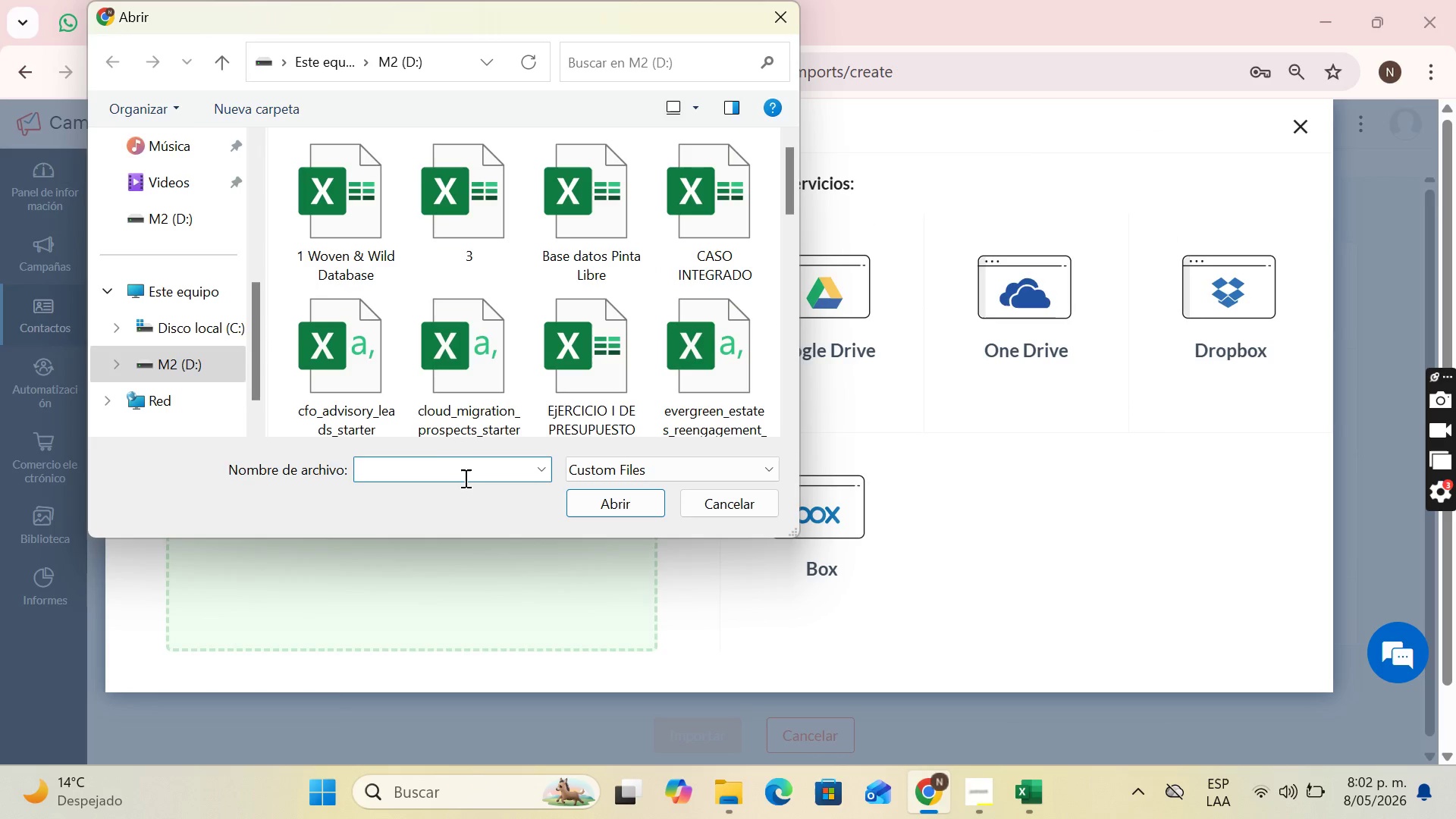 
type(hei)
 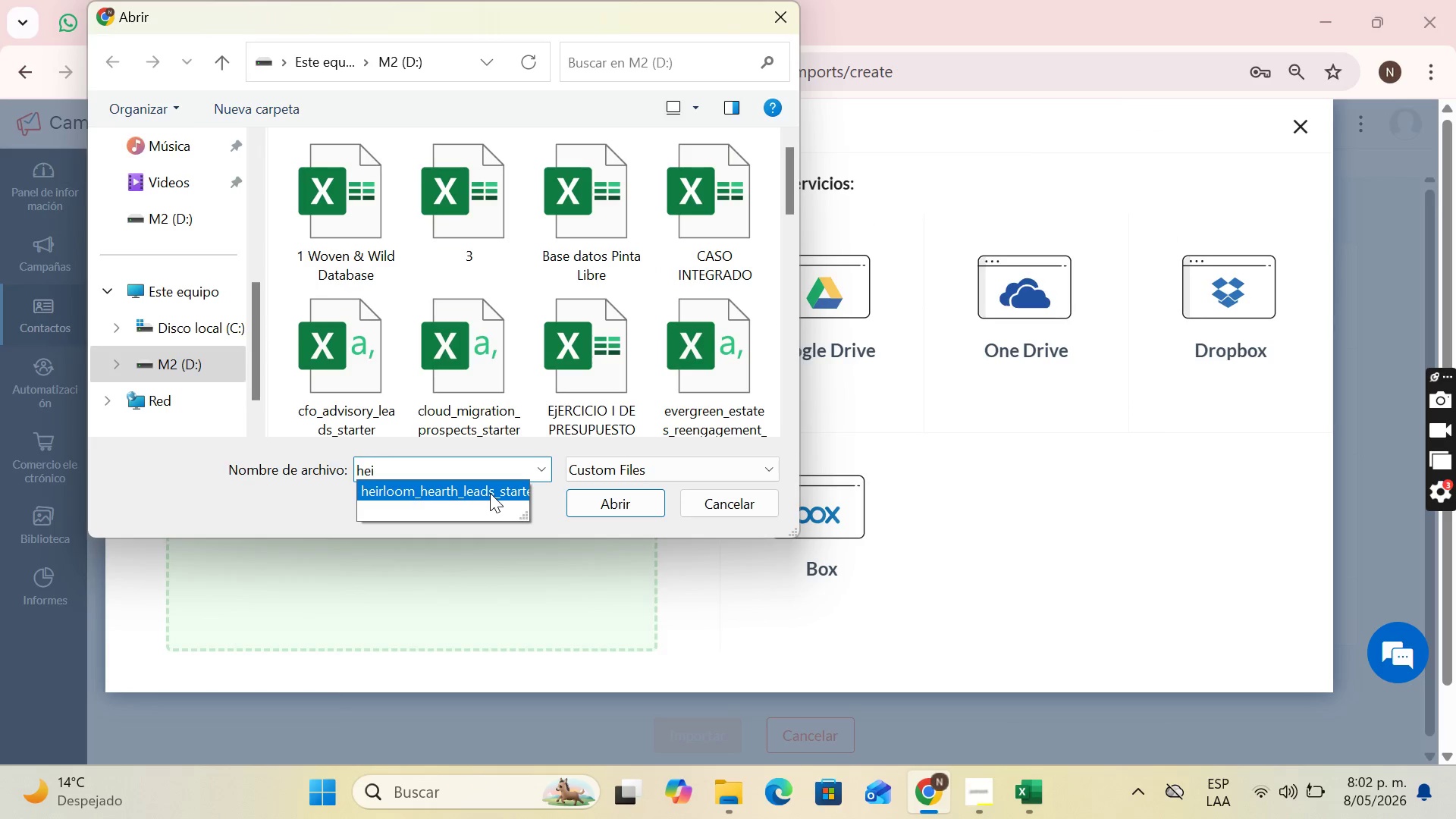 
double_click([490, 493])
 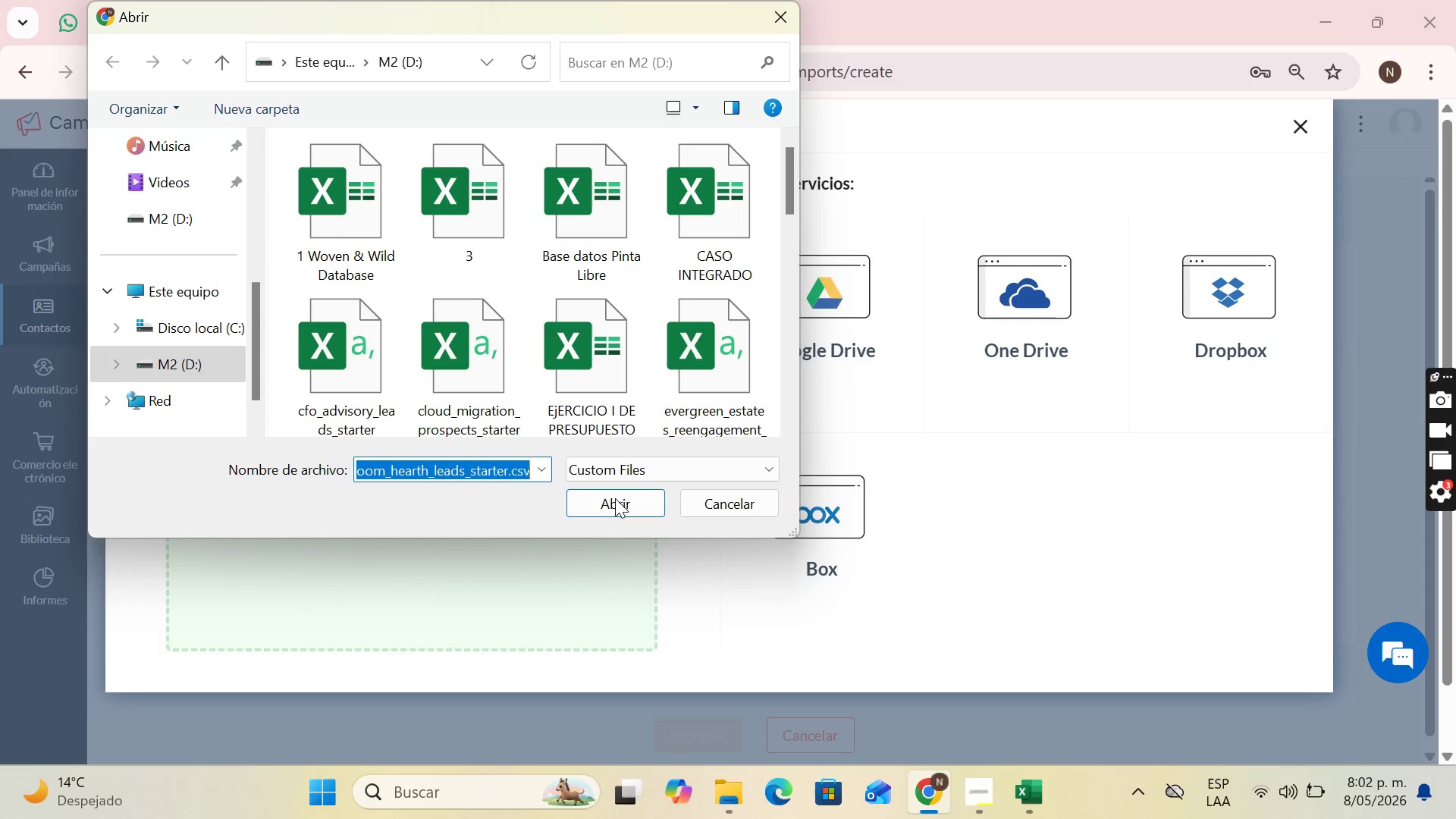 
left_click([615, 498])
 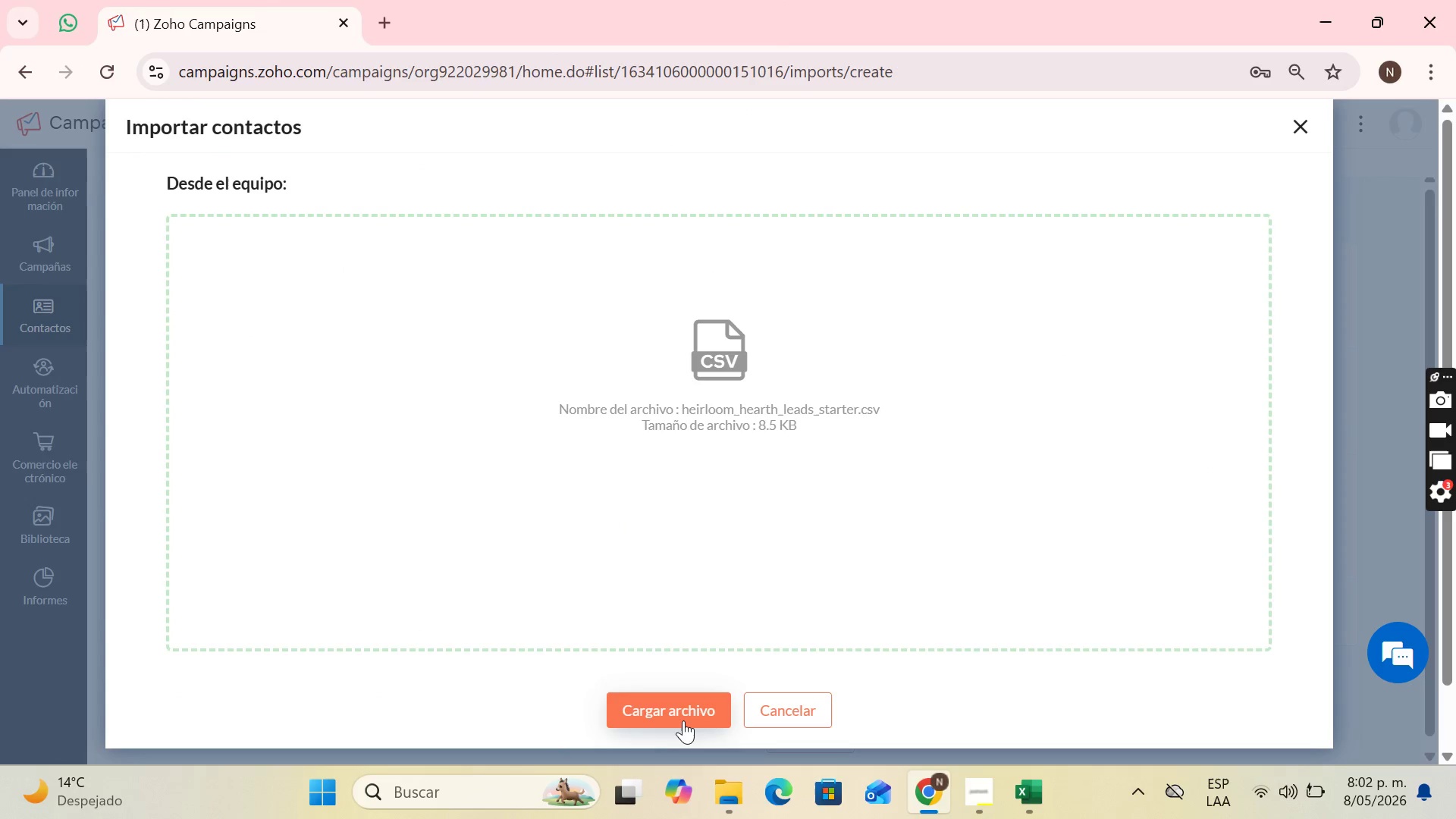 
left_click([682, 707])
 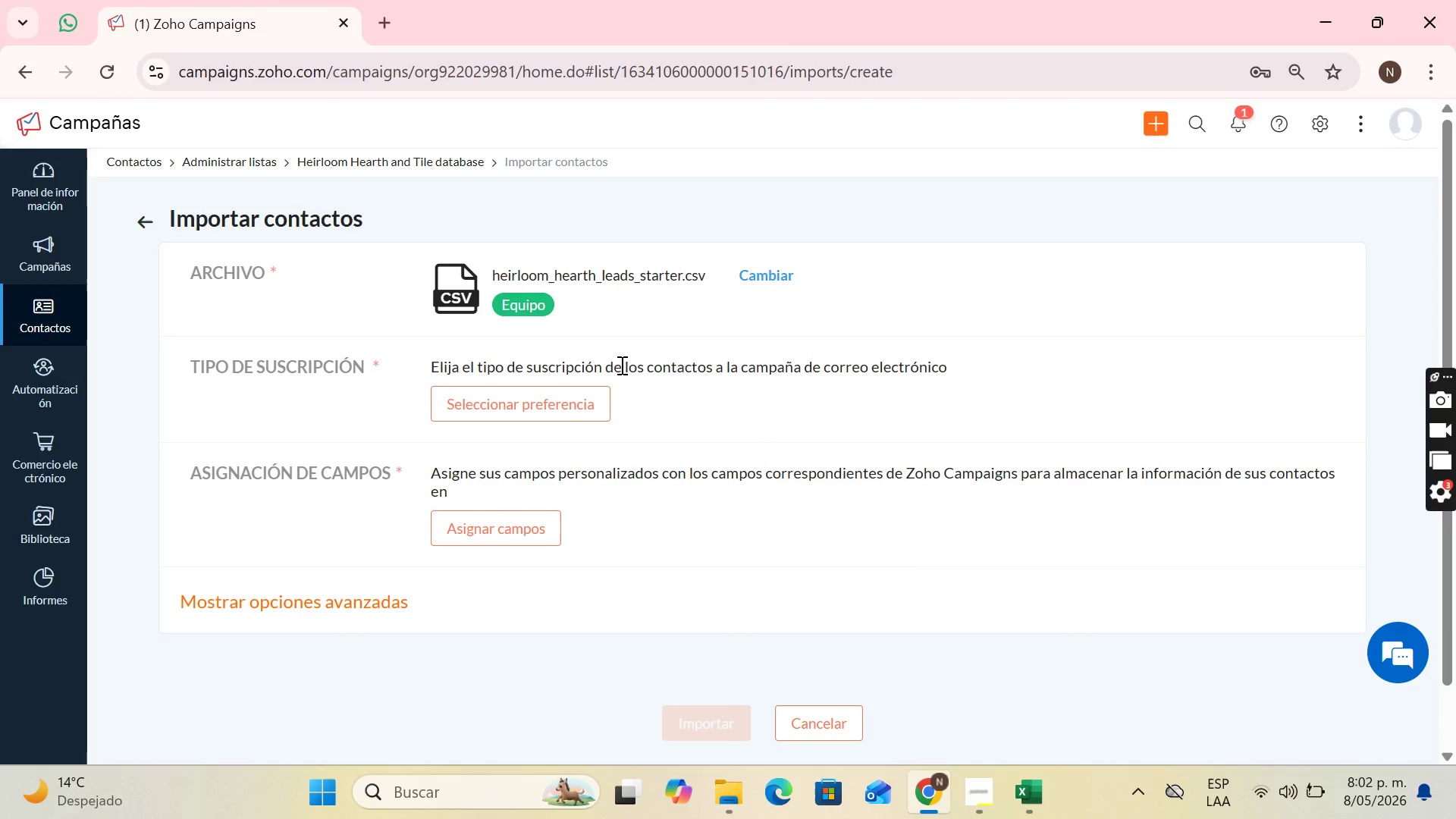 
left_click([582, 400])
 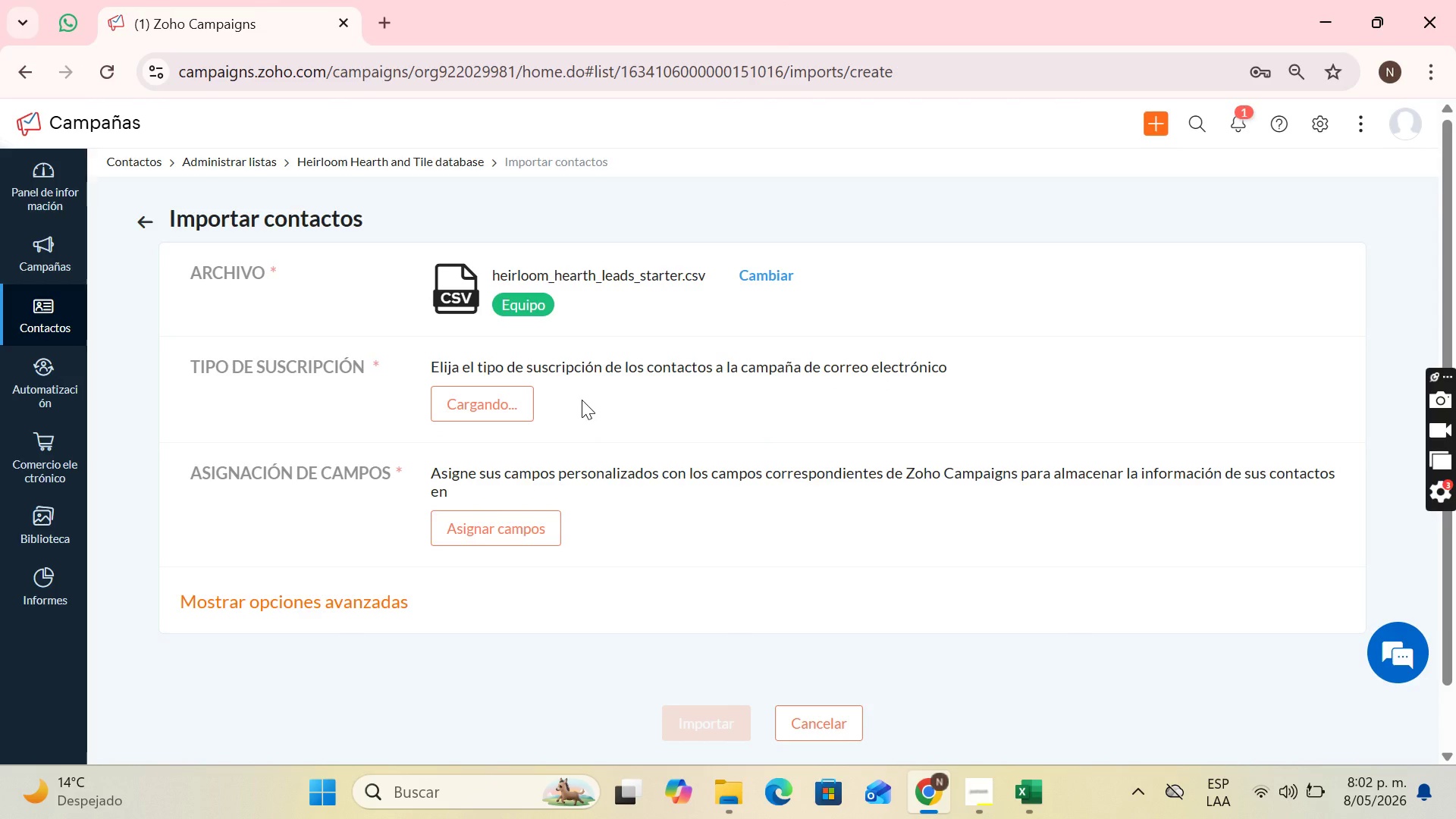 
mouse_move([623, 371])
 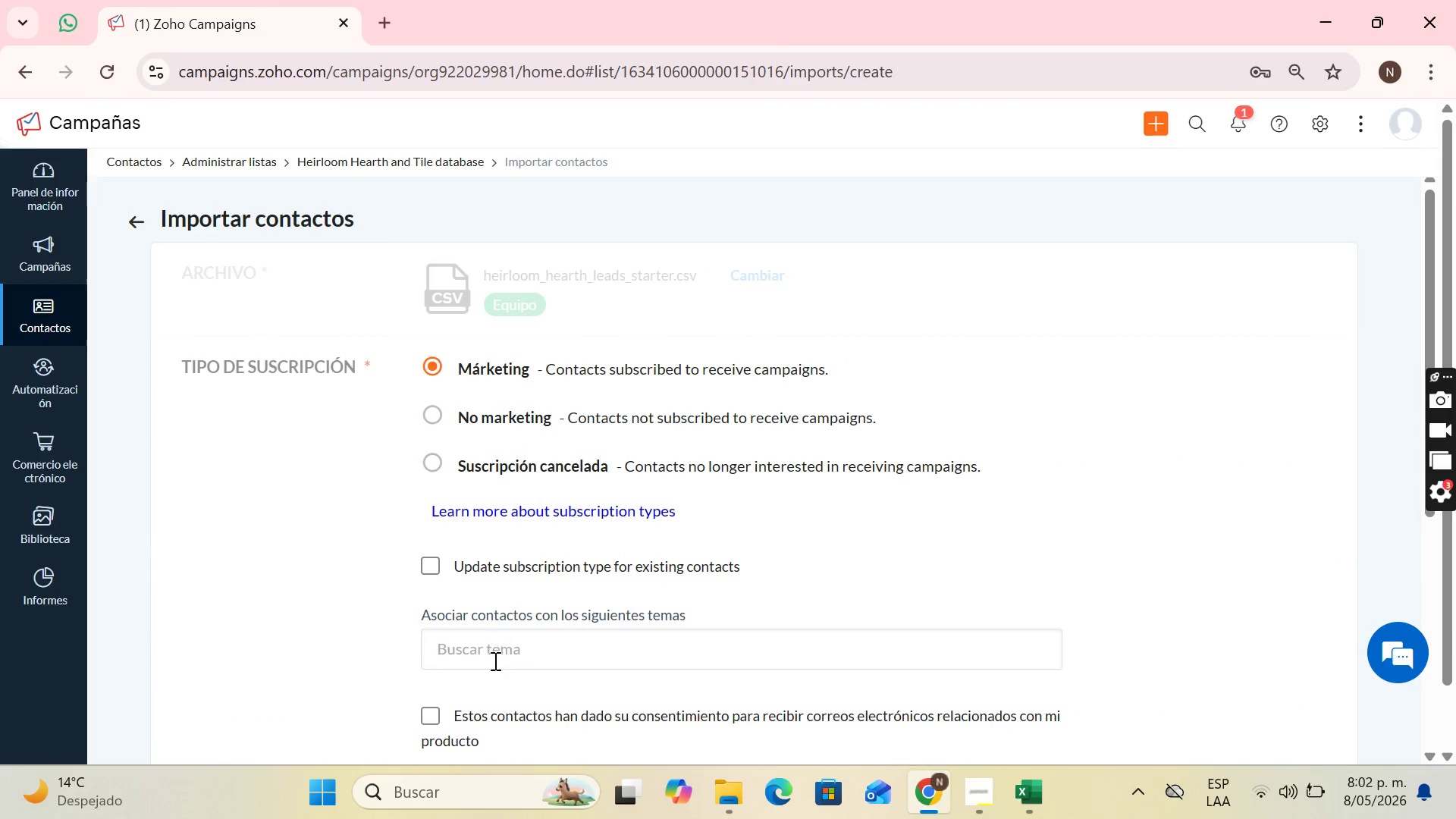 
left_click([494, 662])
 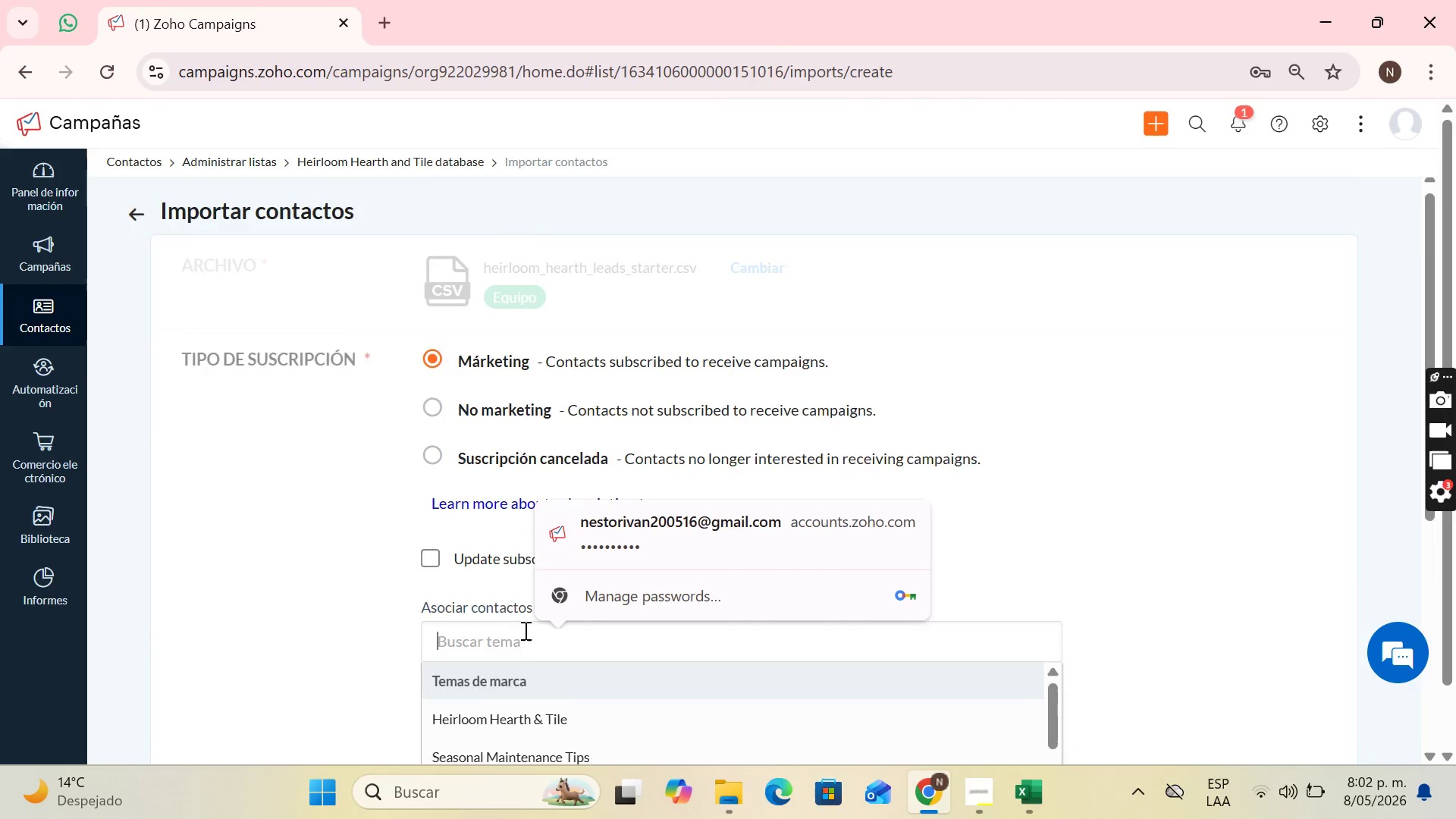 
scroll: coordinate [524, 630], scroll_direction: down, amount: 3.0
 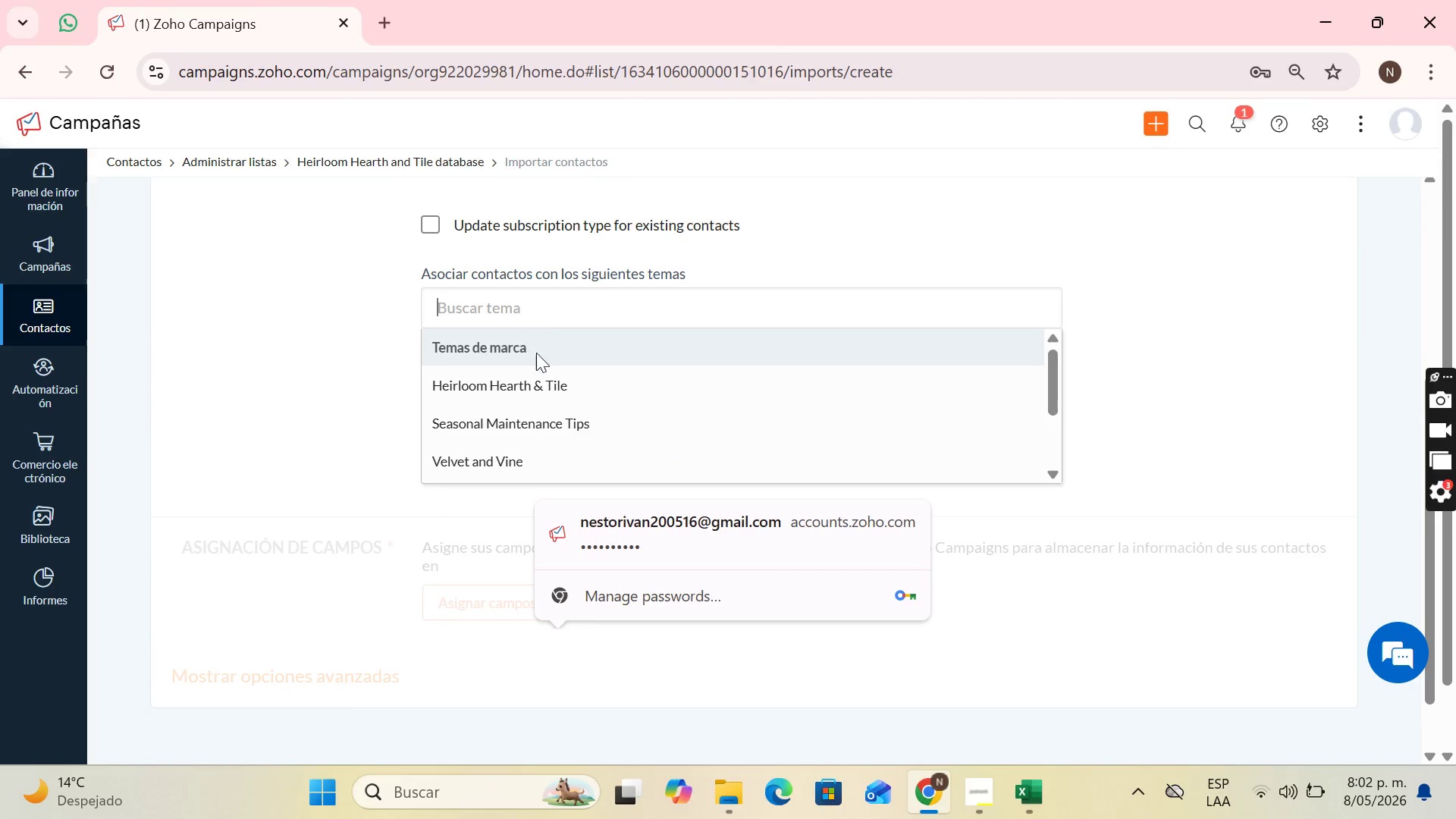 
left_click([546, 394])
 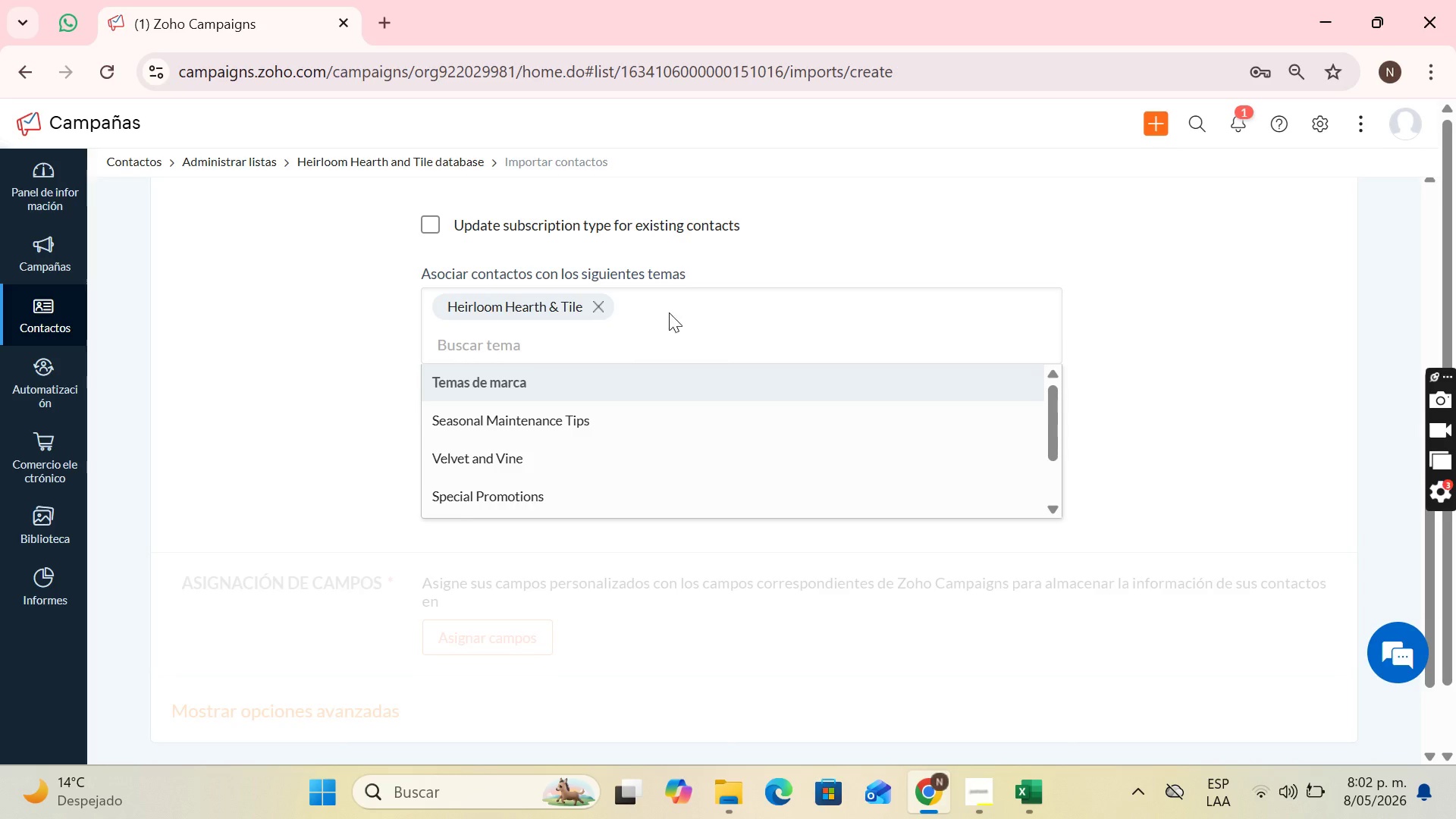 
scroll: coordinate [679, 312], scroll_direction: up, amount: 5.0
 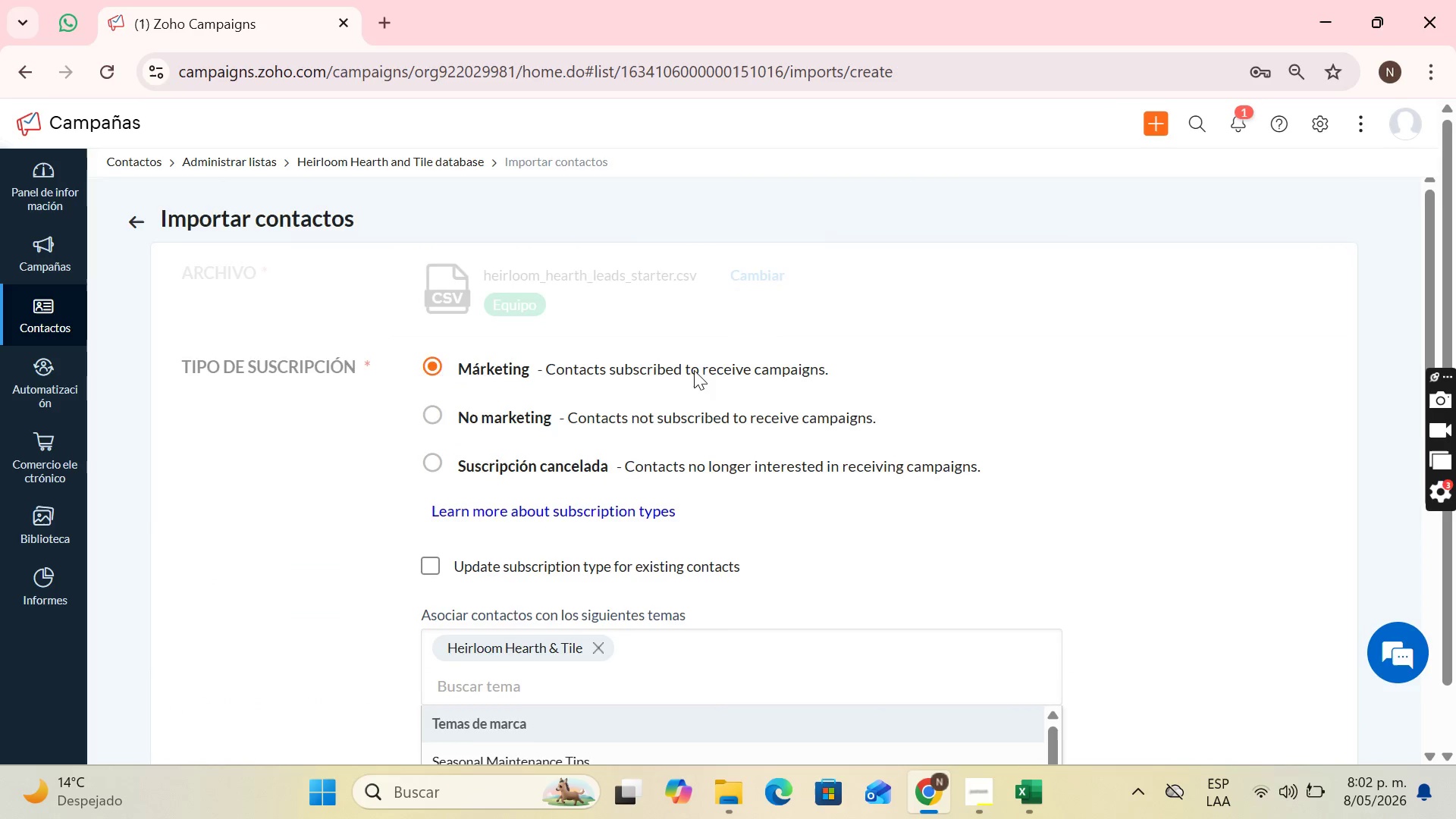 
left_click([331, 349])
 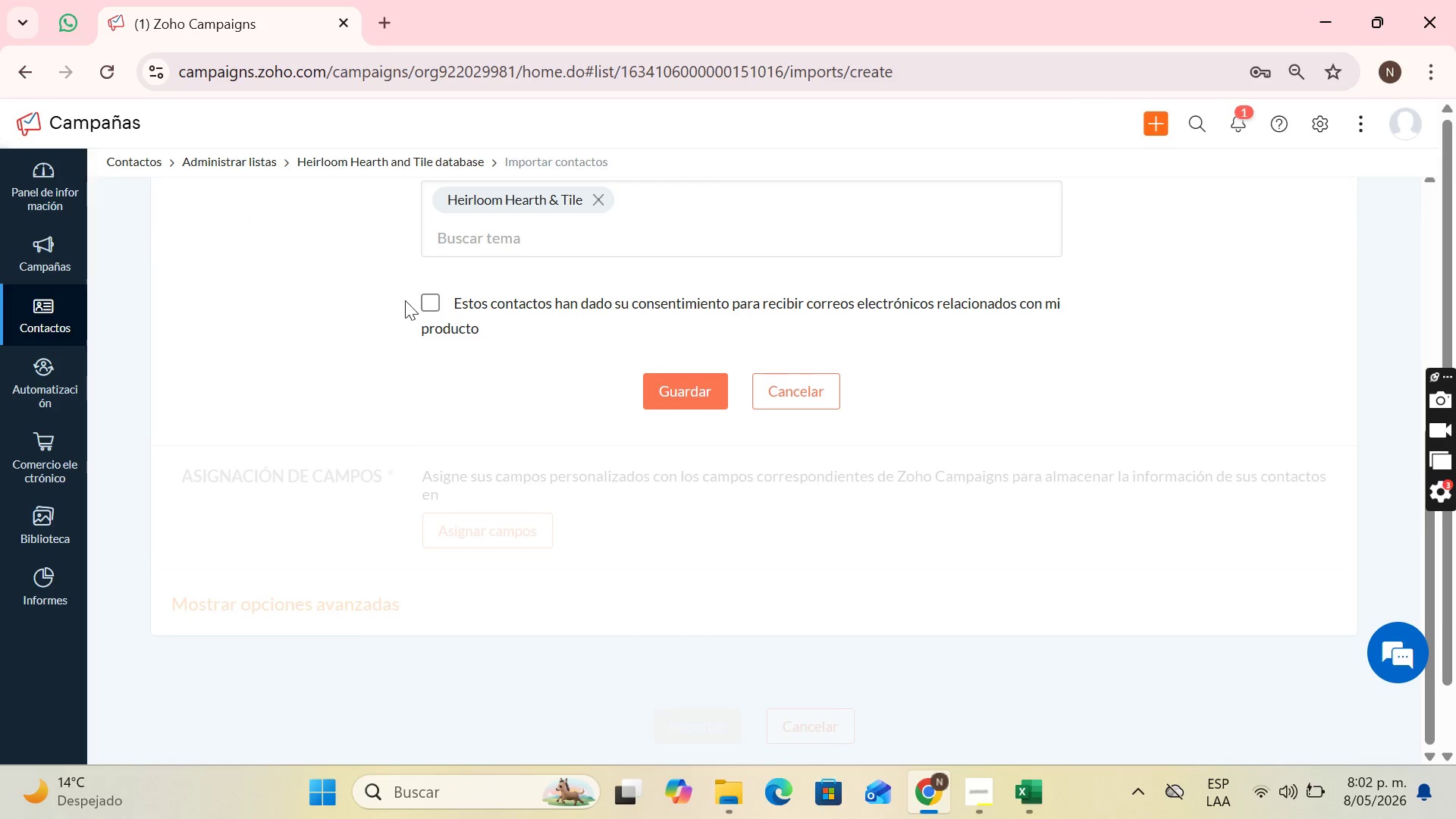 
scroll: coordinate [513, 323], scroll_direction: down, amount: 4.0
 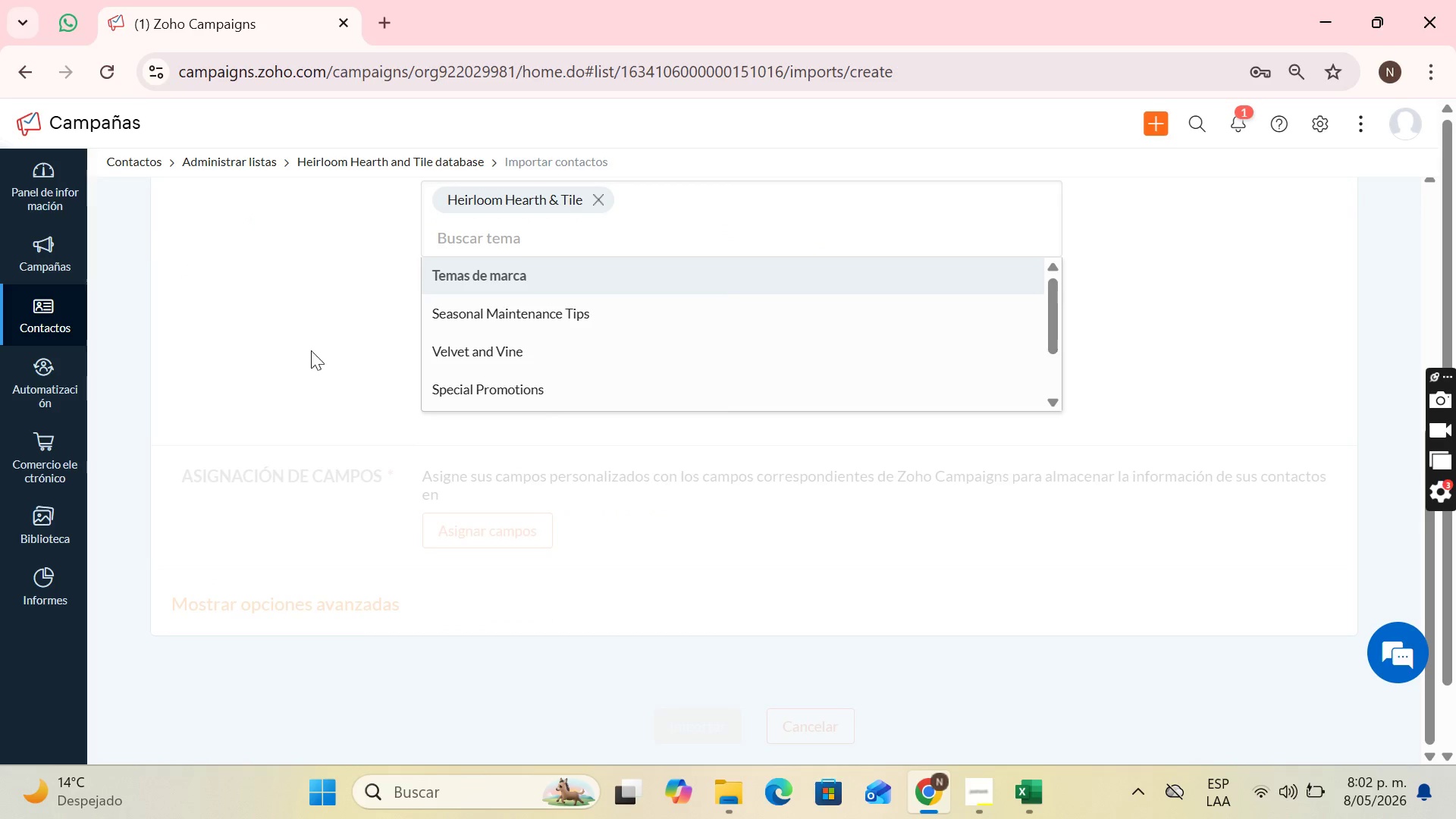 
left_click([422, 301])
 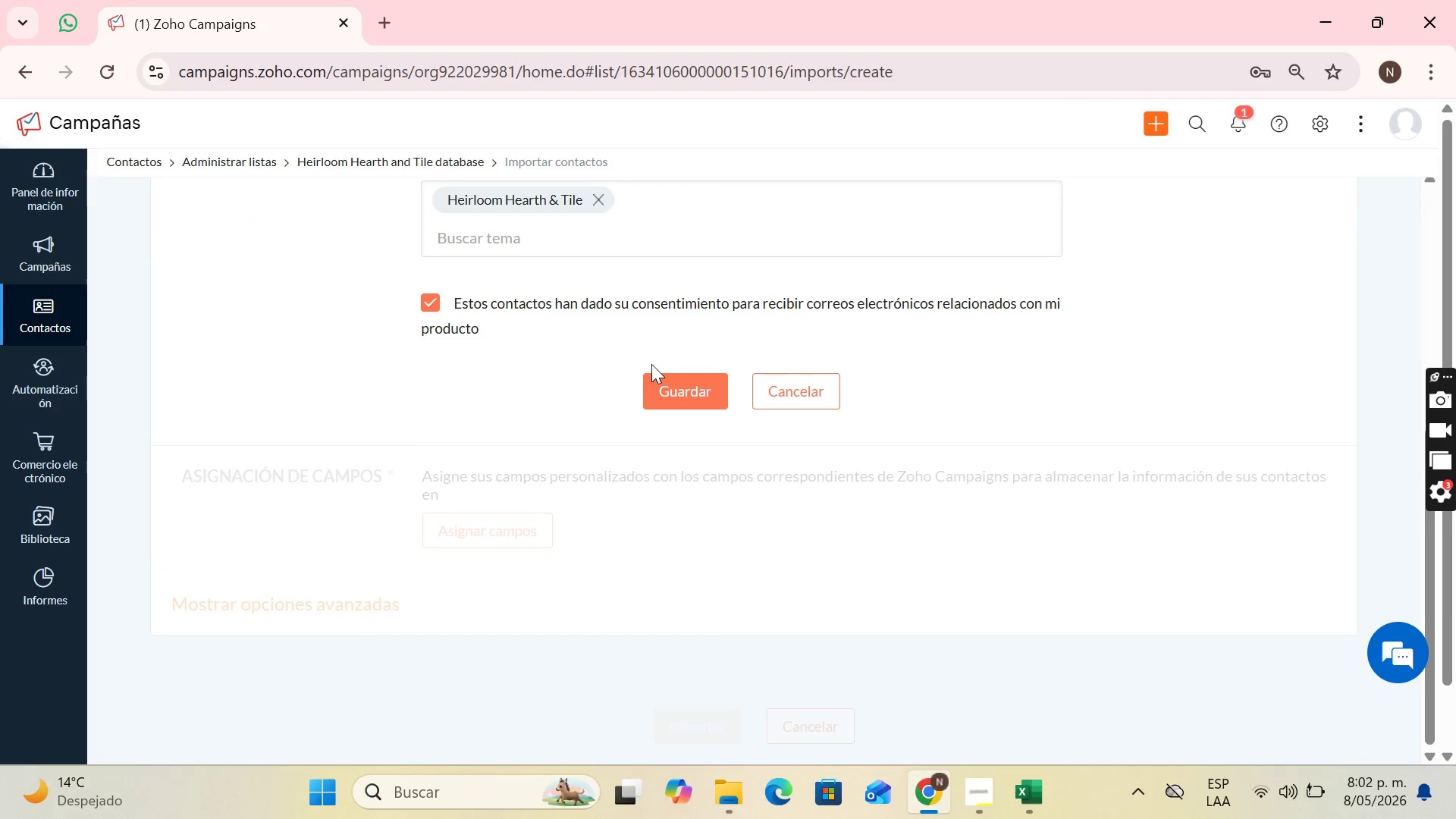 
left_click([675, 388])
 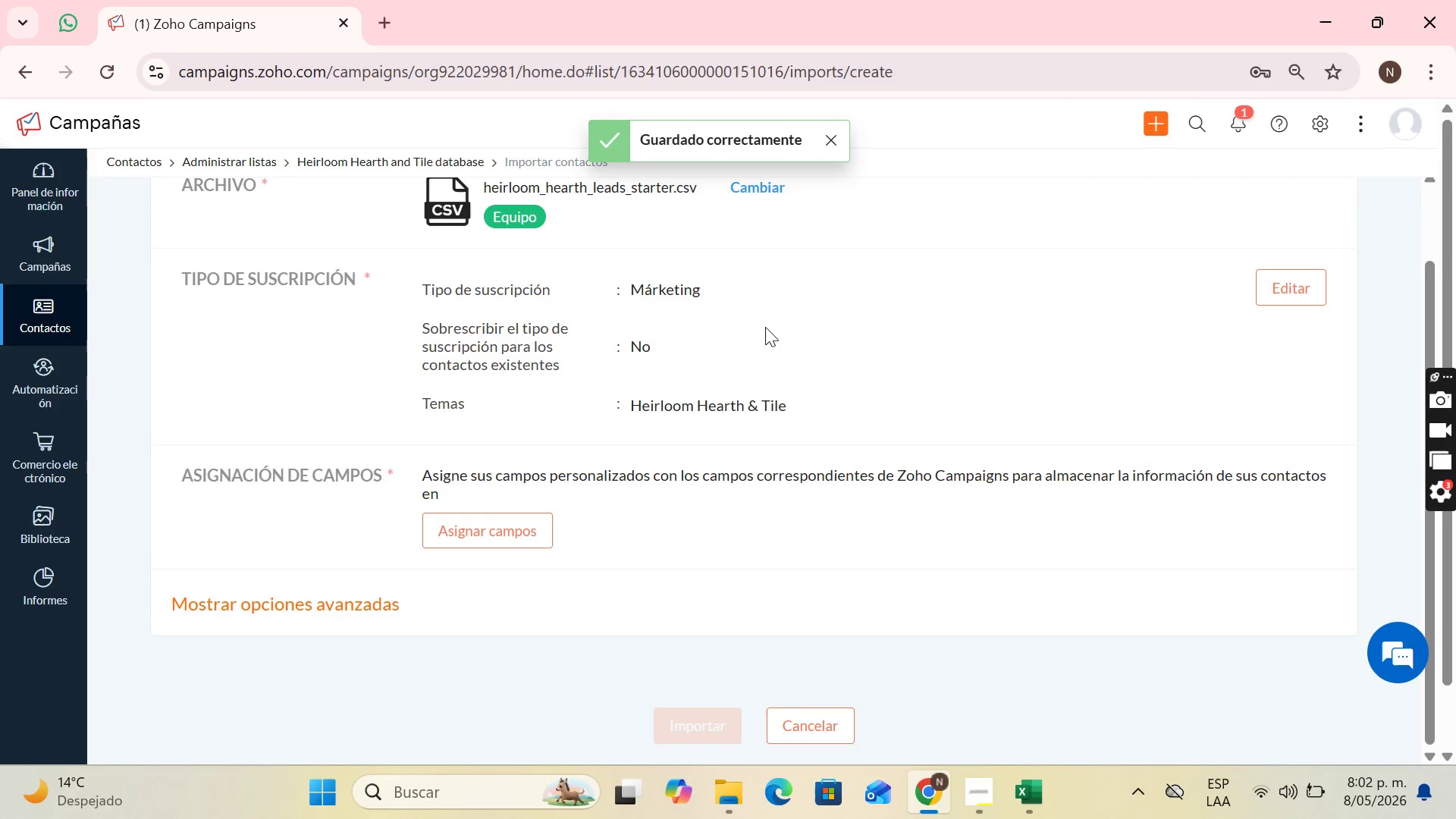 
scroll: coordinate [699, 294], scroll_direction: up, amount: 1.0
 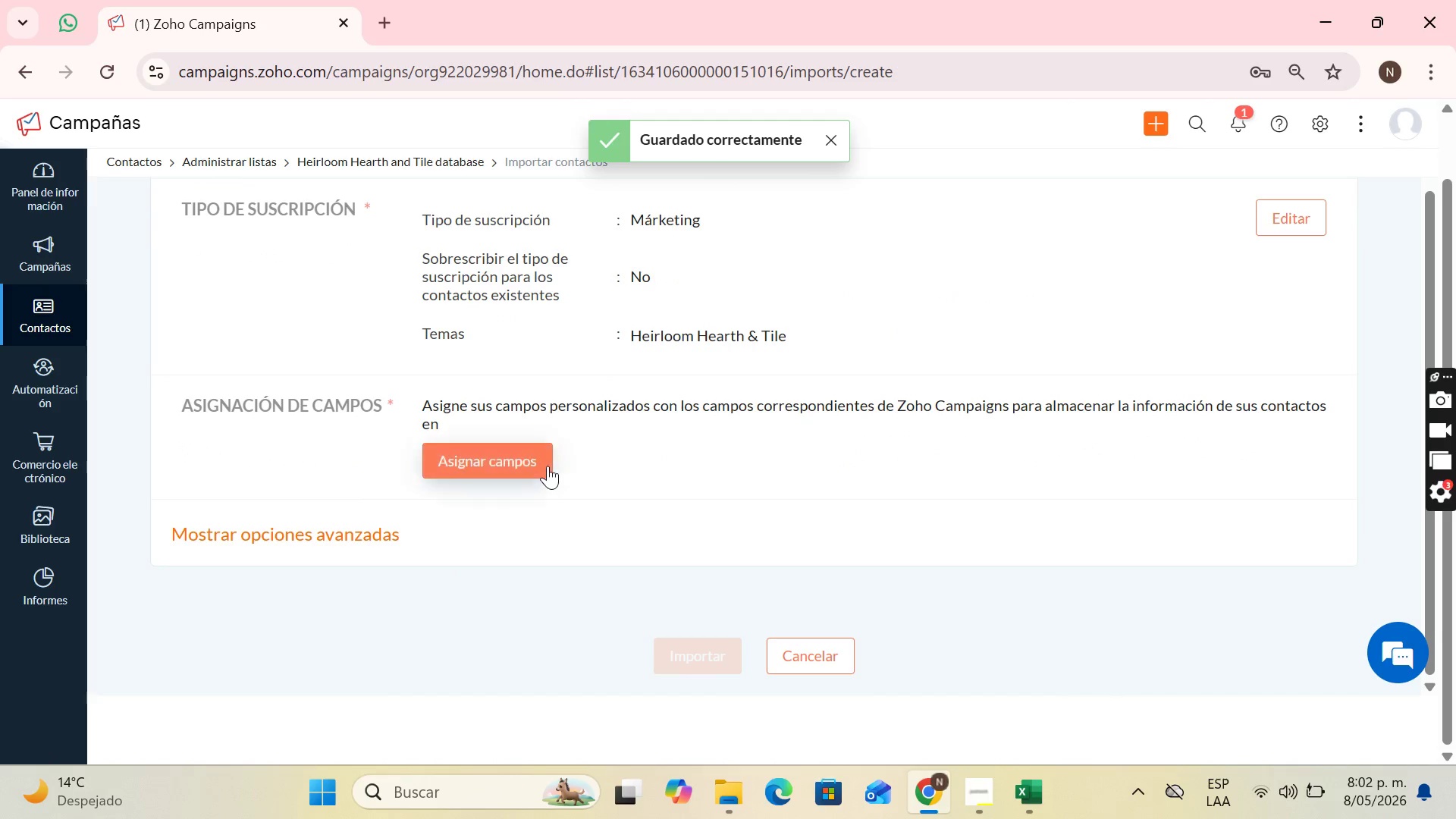 
left_click([547, 466])
 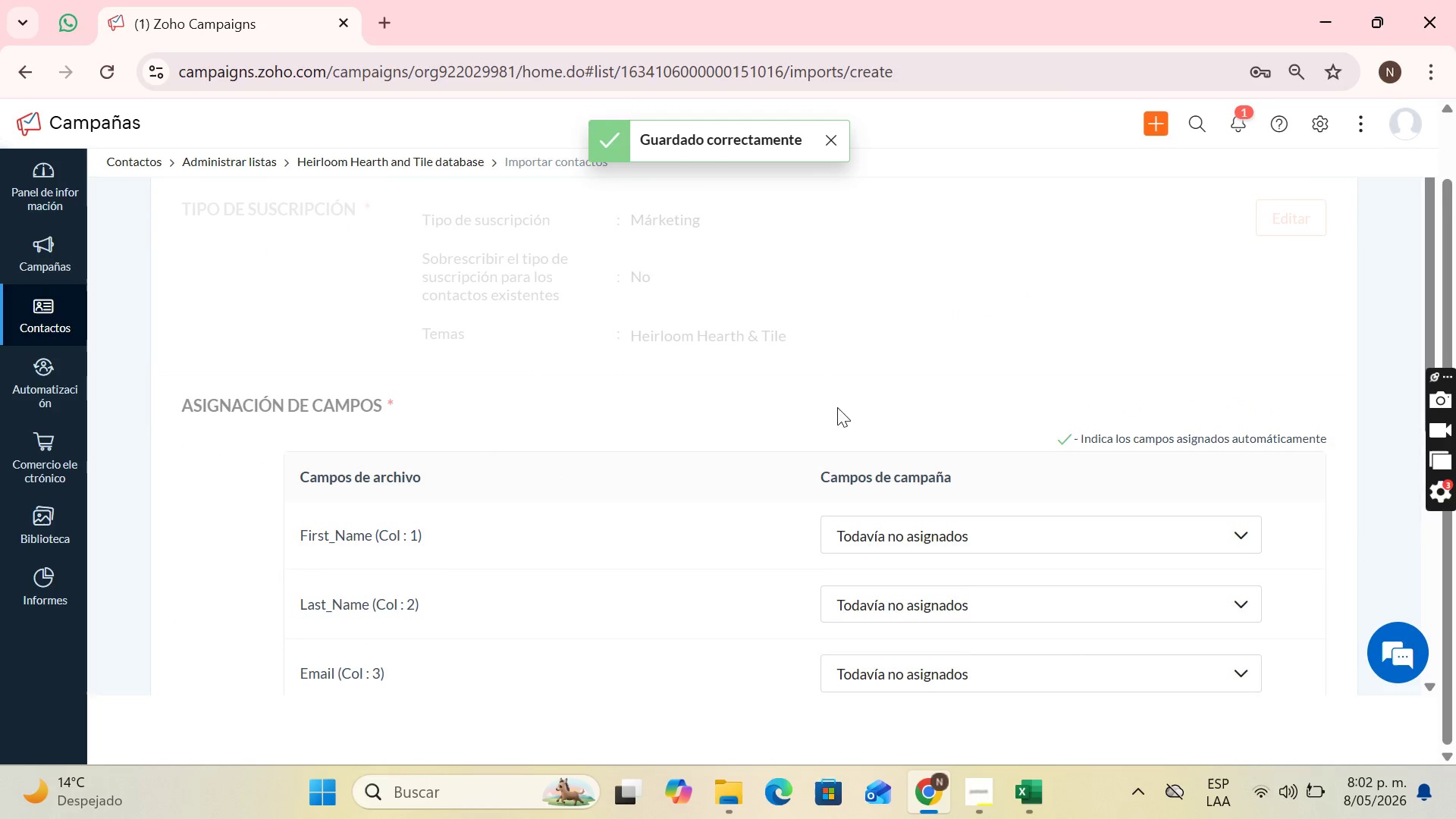 
scroll: coordinate [940, 482], scroll_direction: down, amount: 2.0
 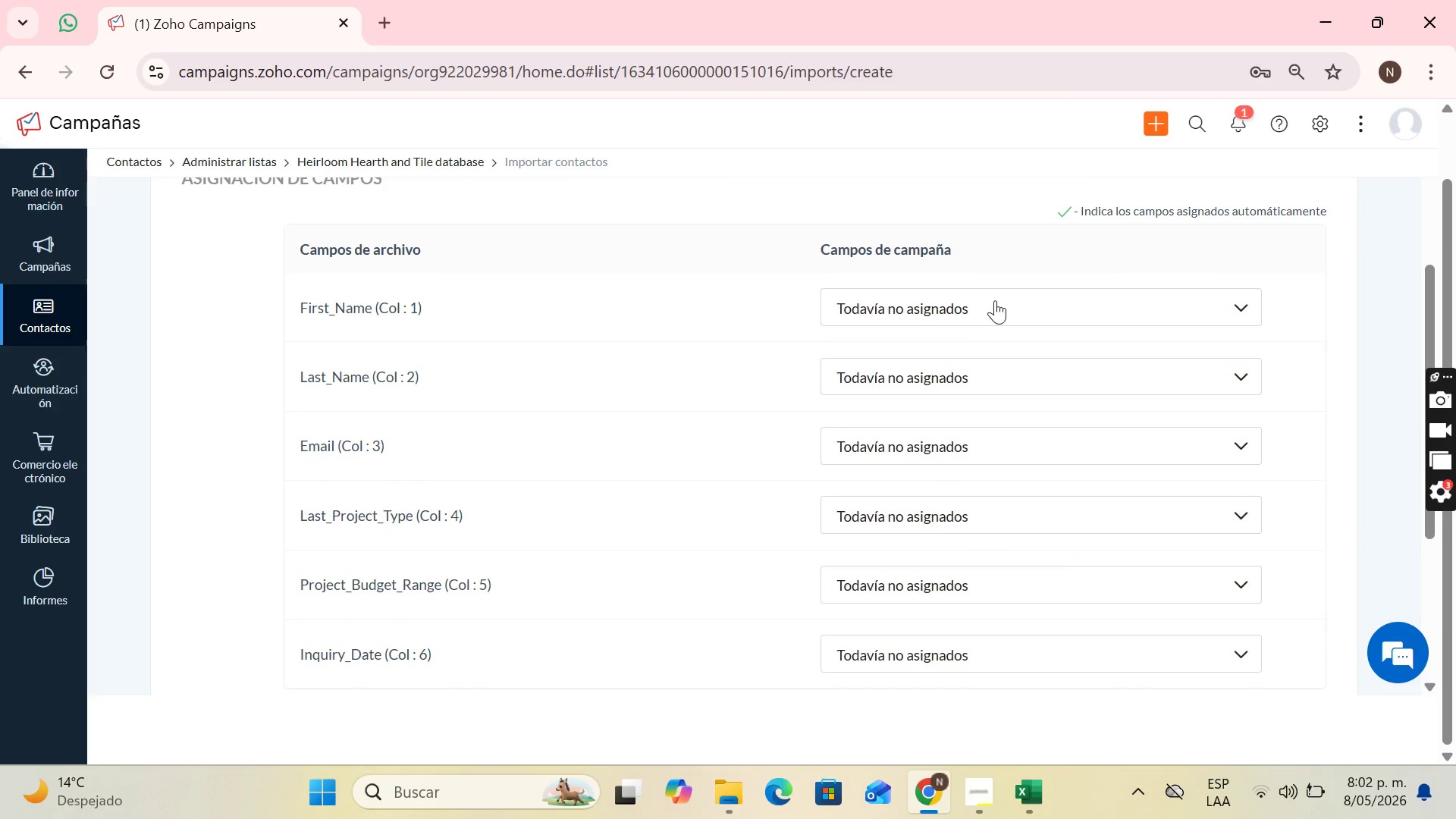 
left_click([994, 300])
 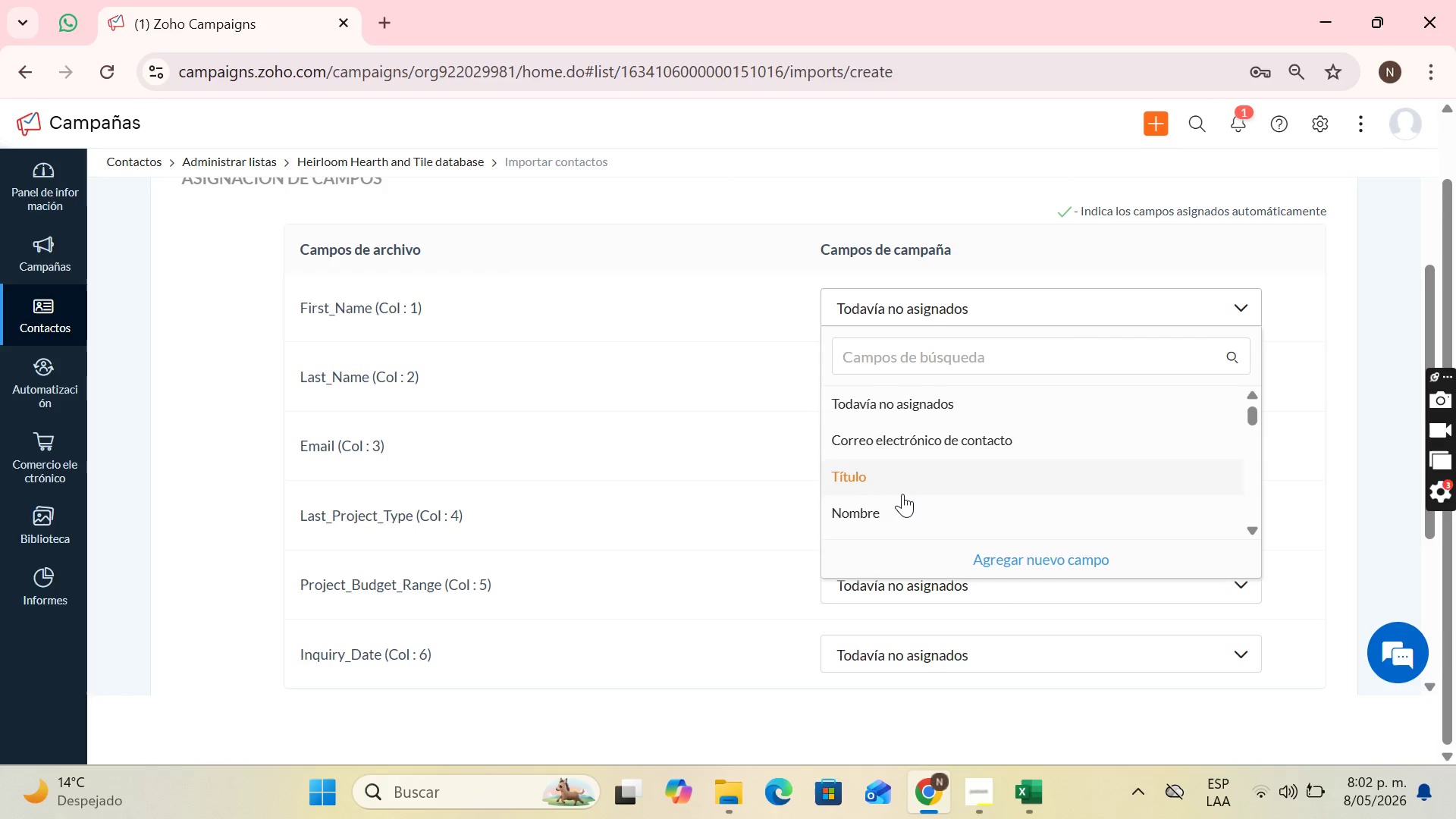 
left_click([902, 499])
 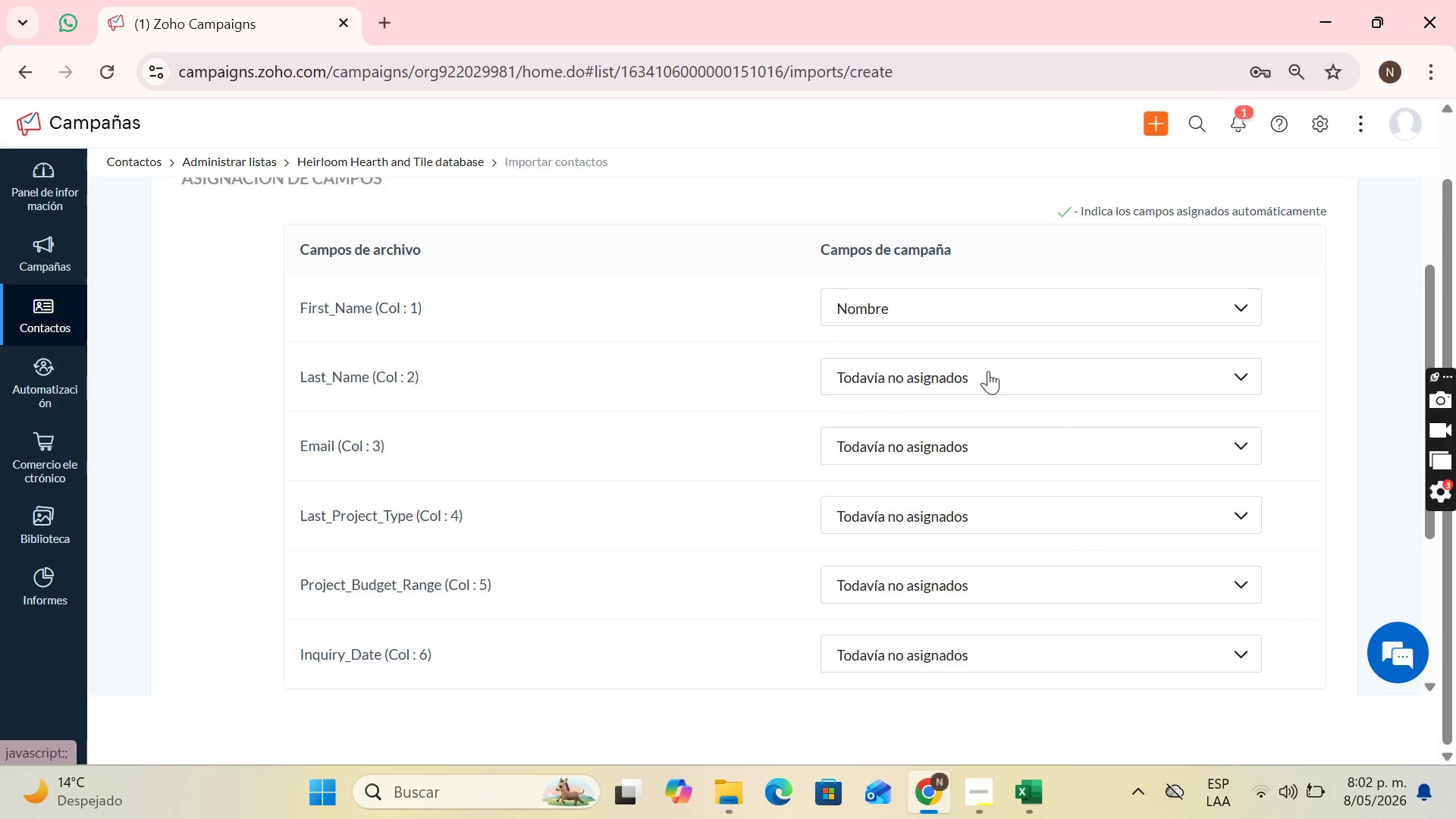 
left_click([988, 371])
 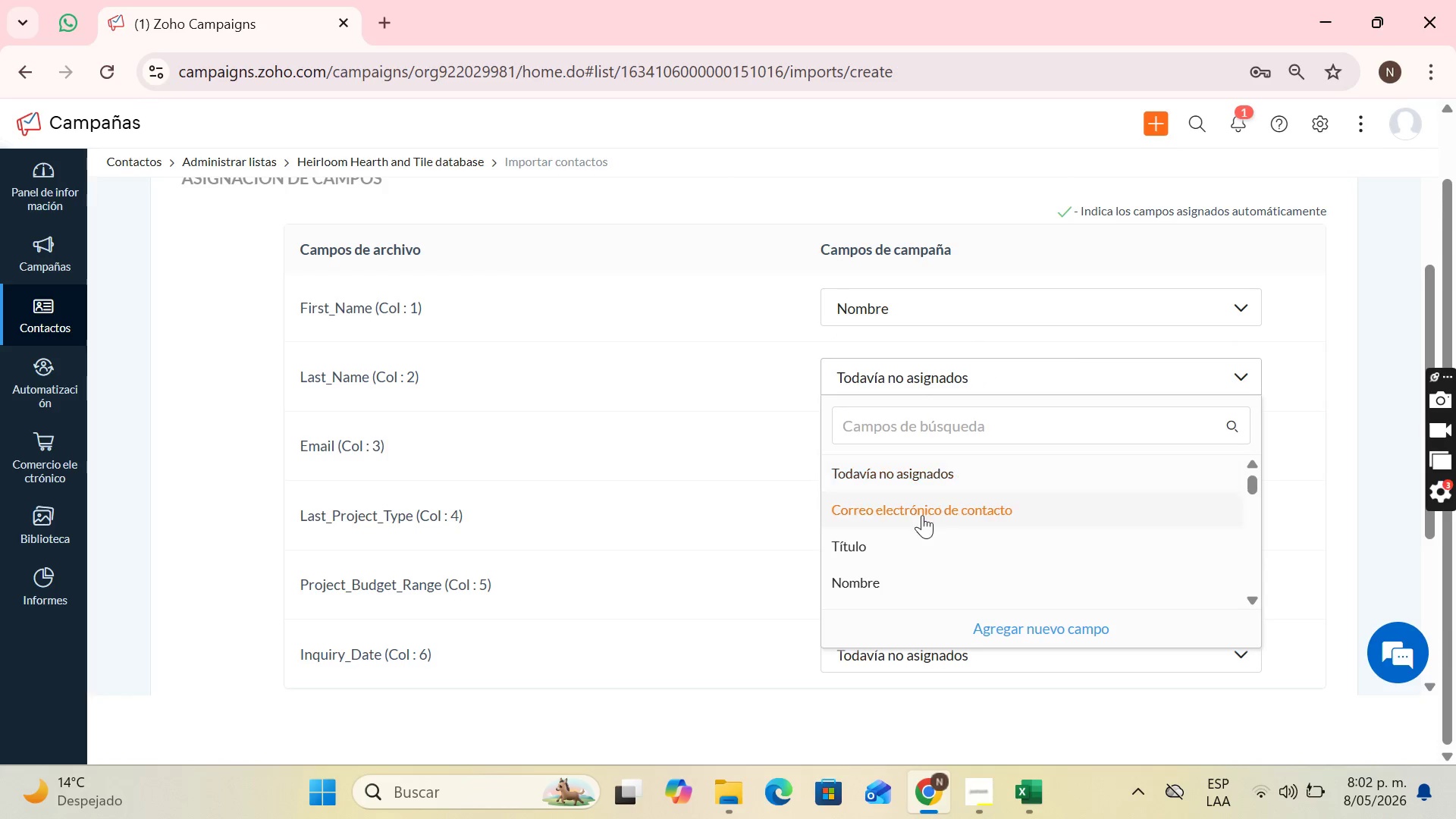 
scroll: coordinate [921, 516], scroll_direction: down, amount: 1.0
 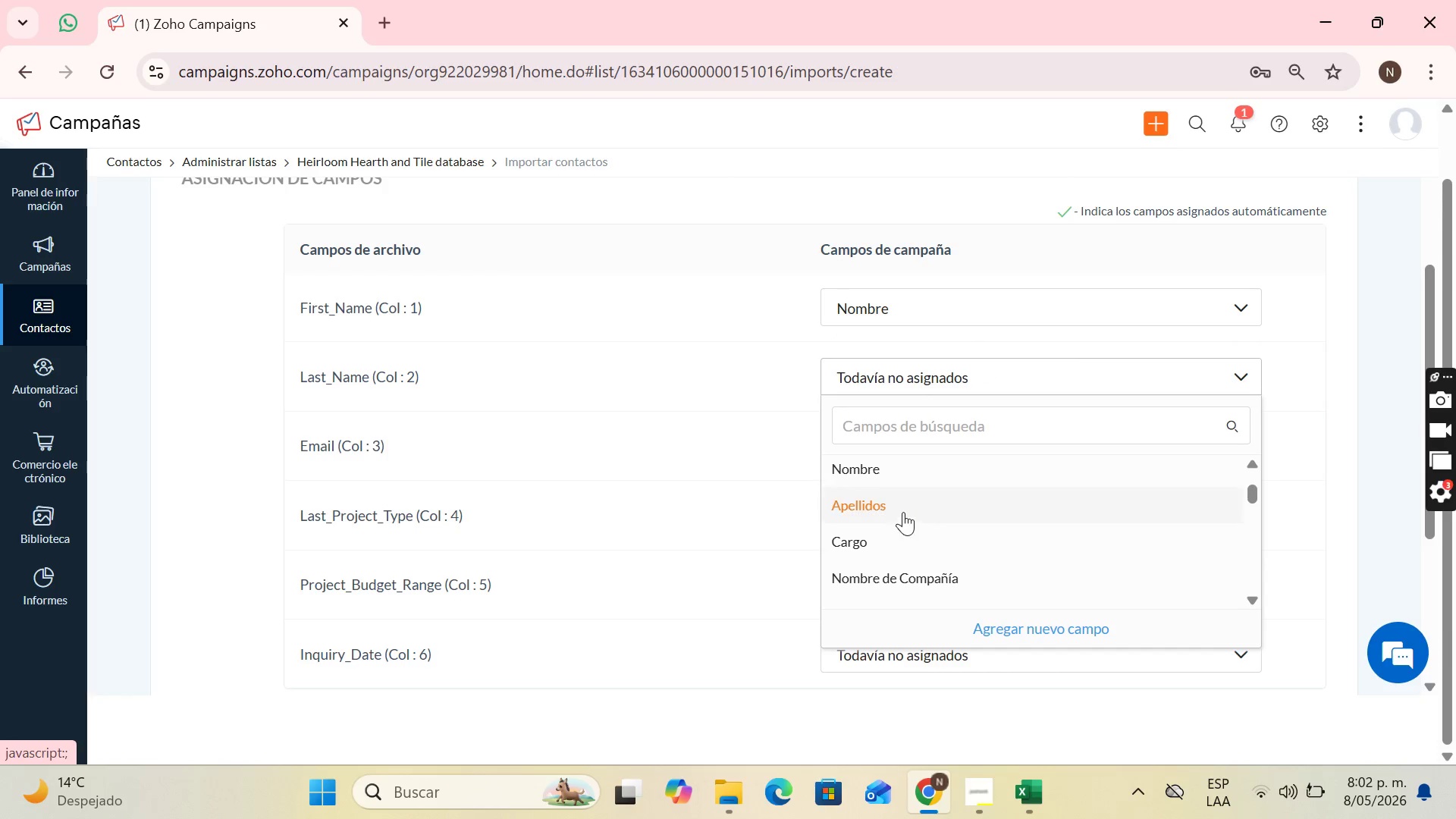 
left_click([903, 512])
 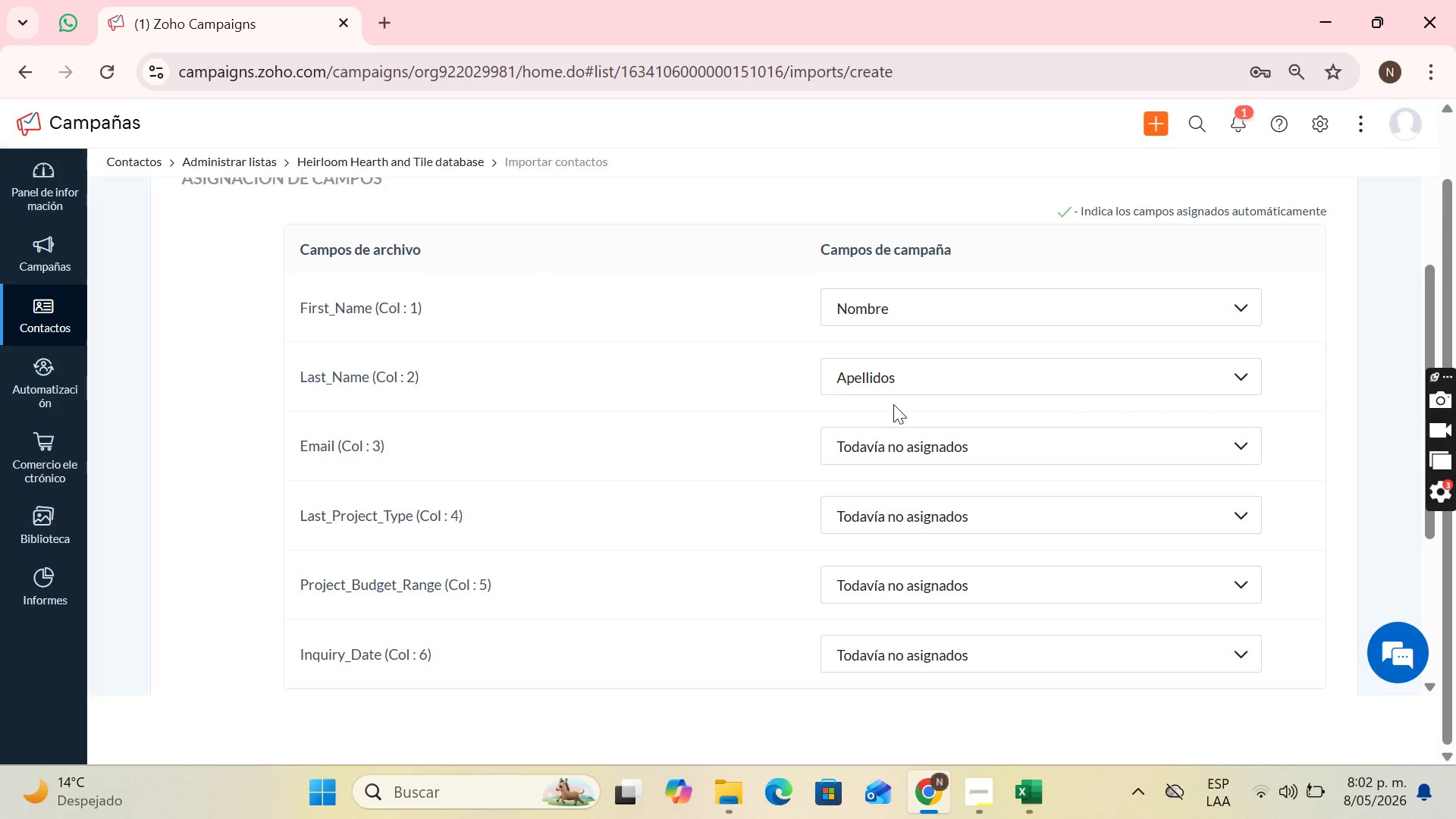 
left_click([887, 442])
 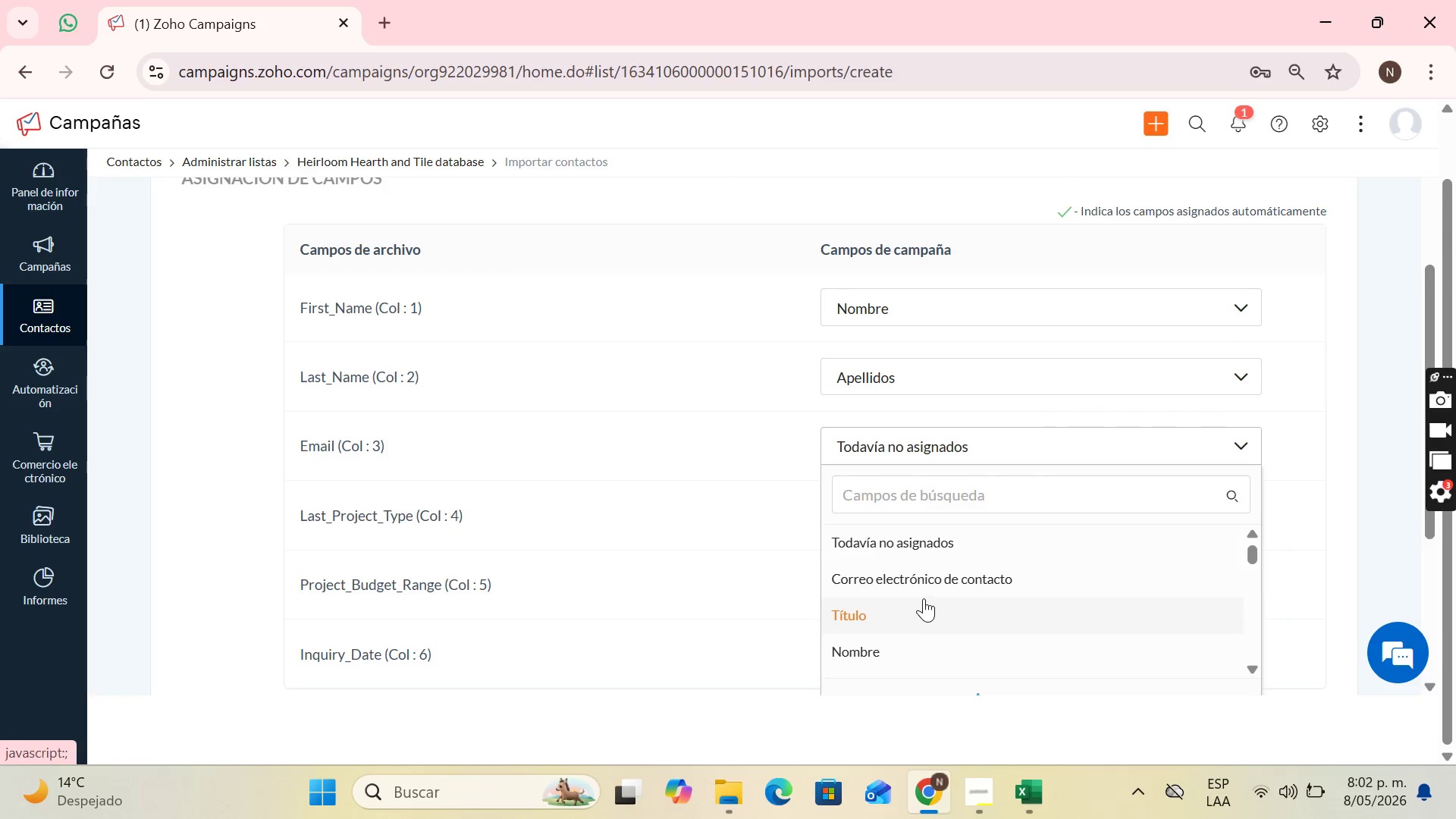 
left_click([930, 590])
 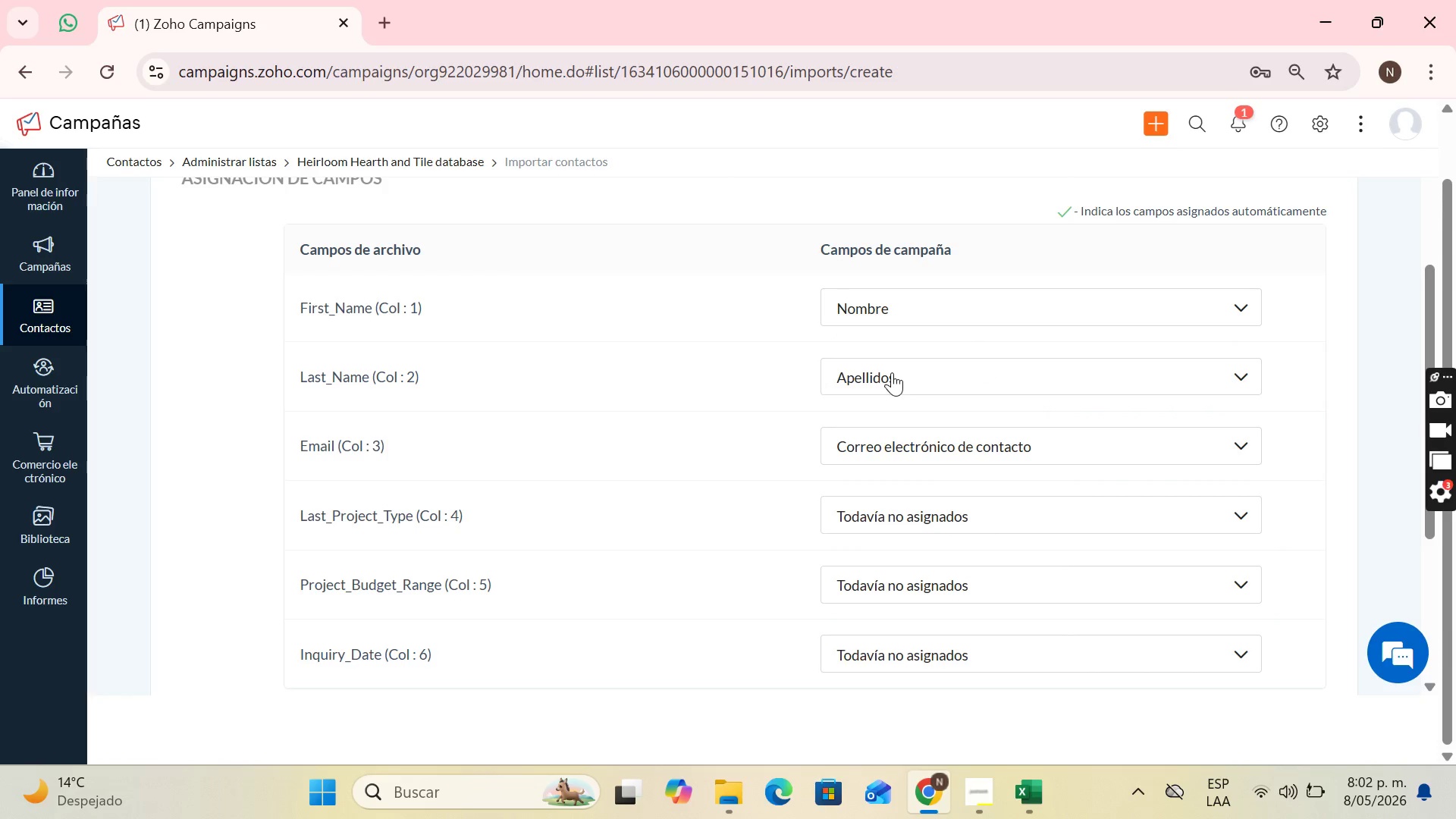 
scroll: coordinate [892, 372], scroll_direction: down, amount: 1.0
 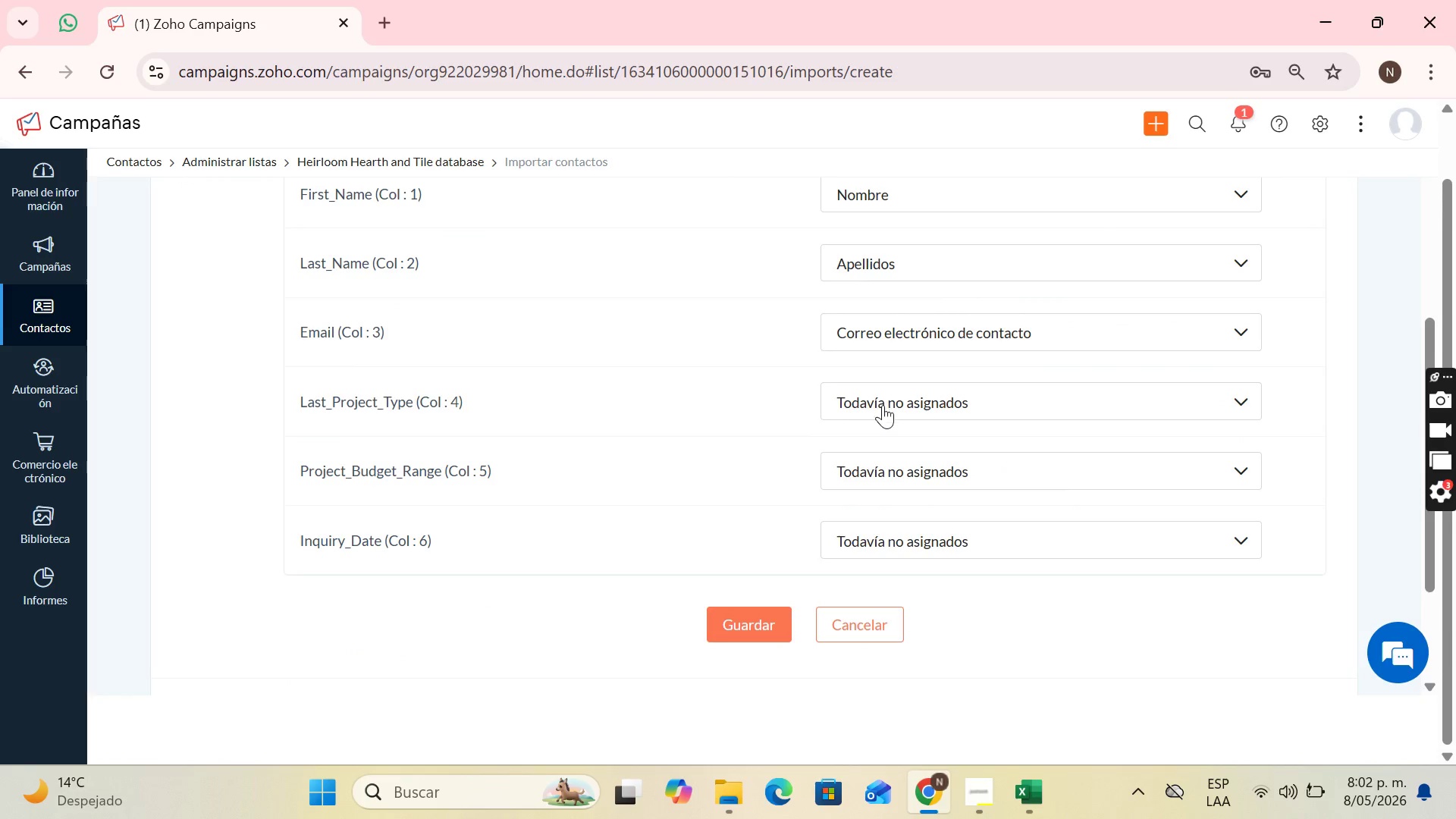 
left_click([883, 405])
 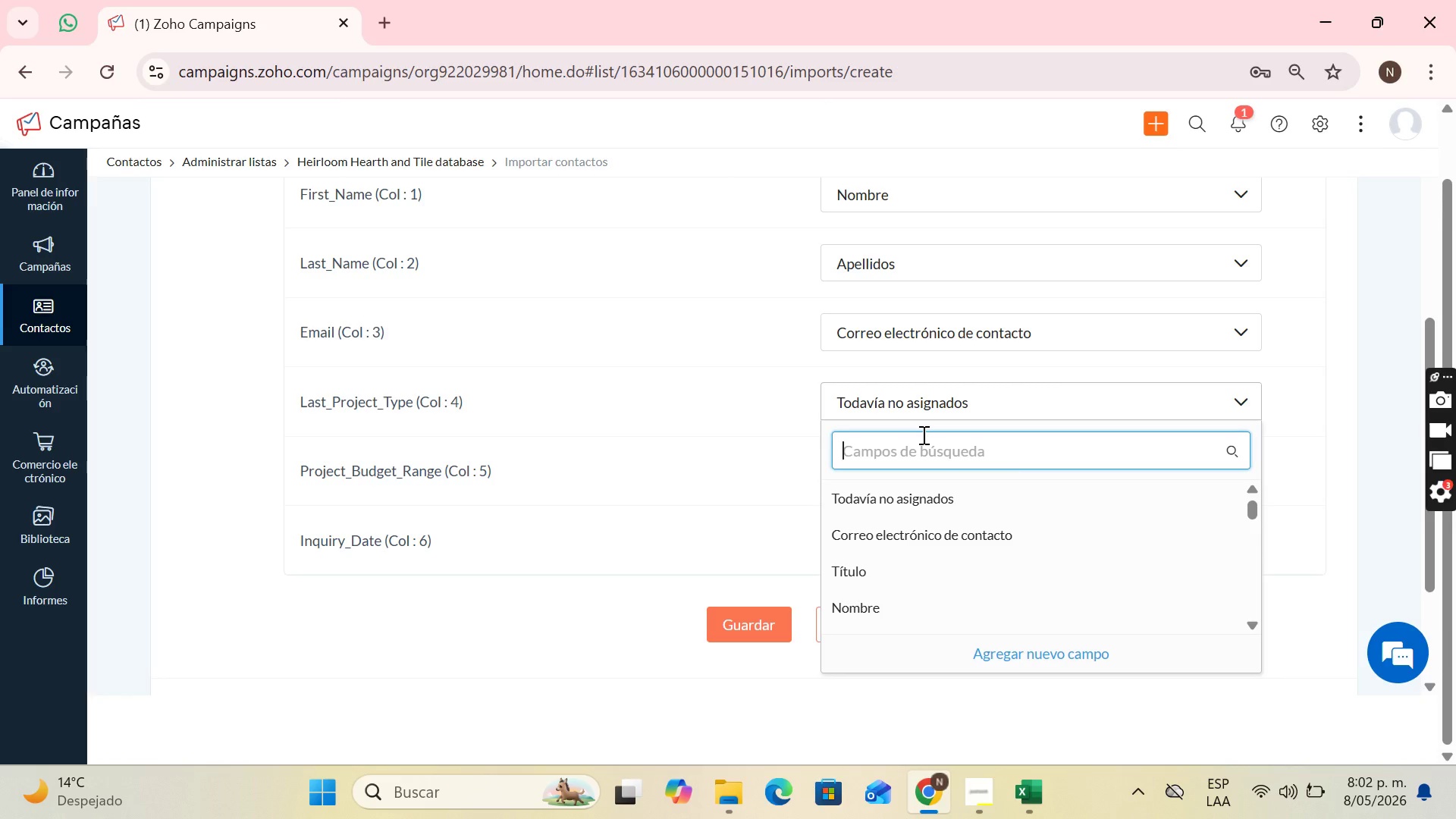 
type(last p)
 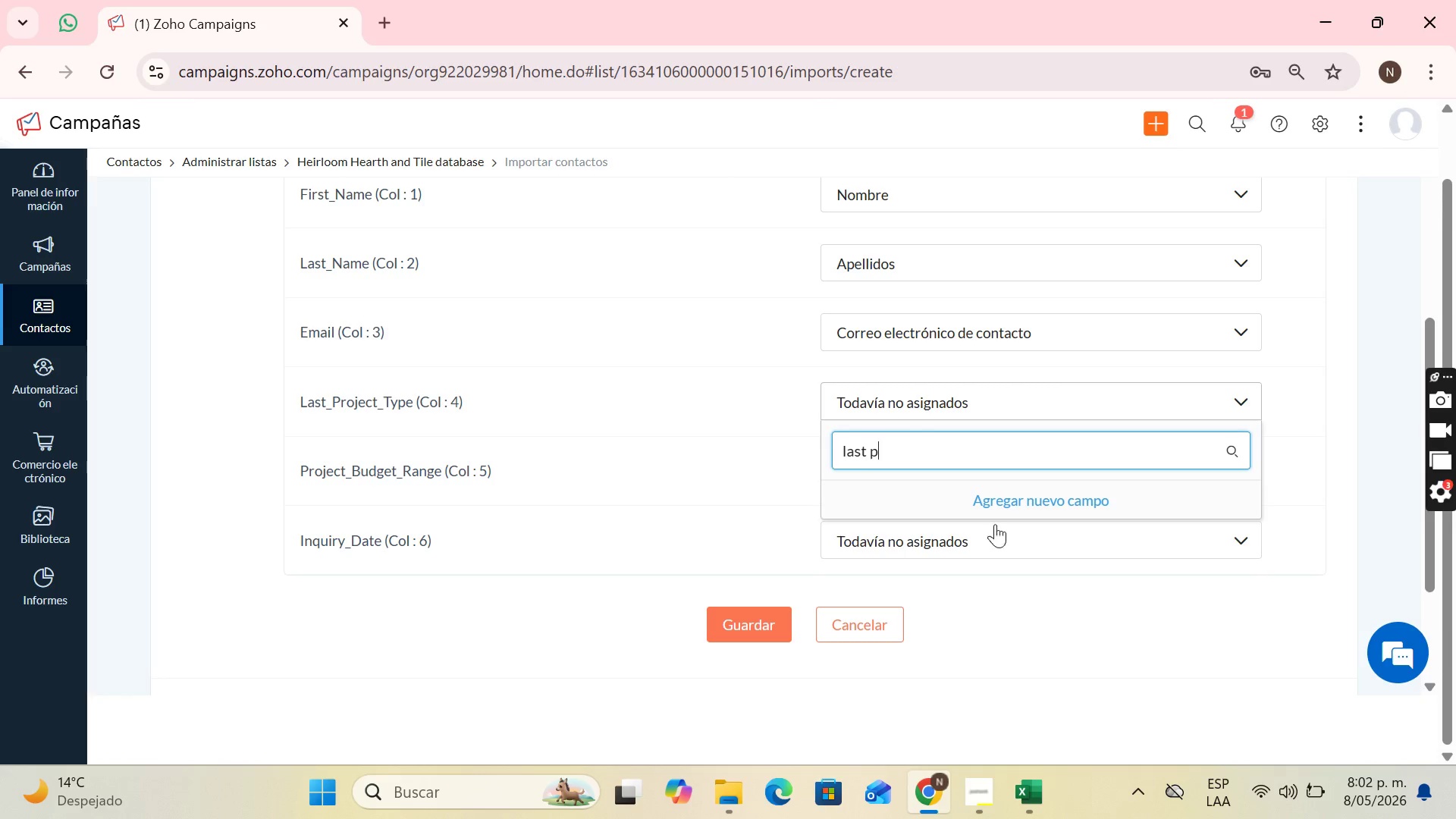 
left_click([1024, 498])
 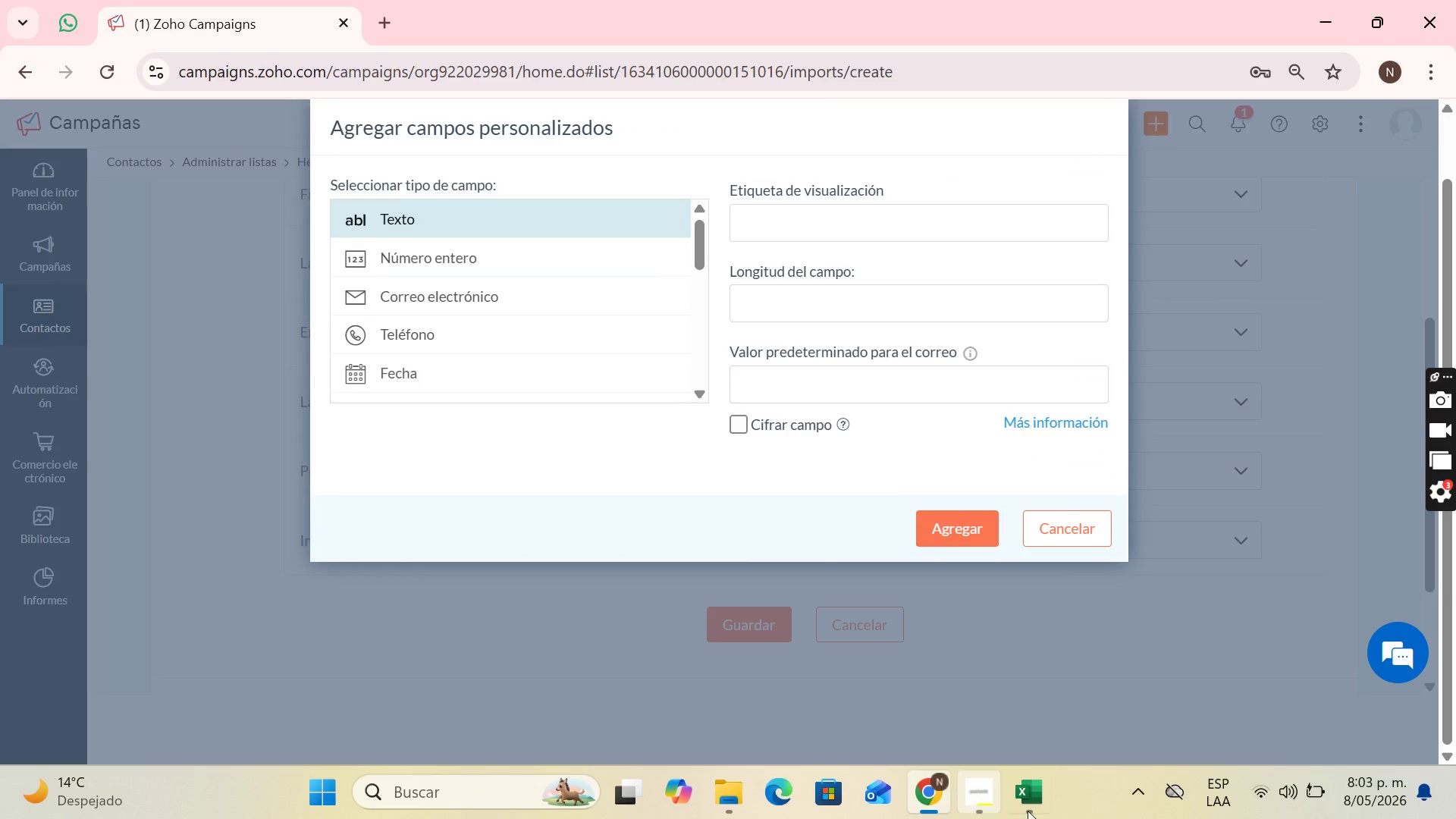 
left_click([1035, 801])
 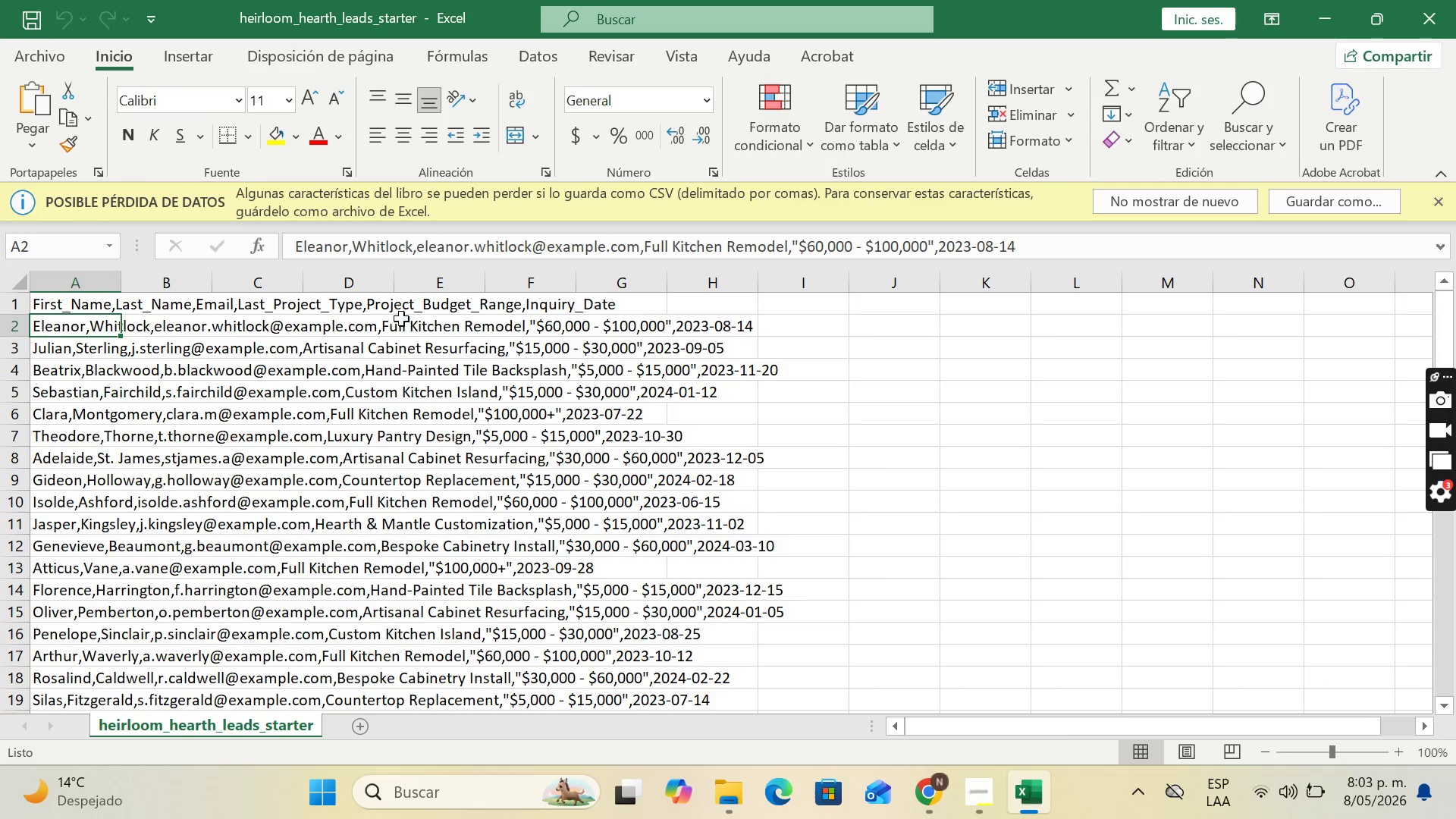 
left_click([1311, 0])
 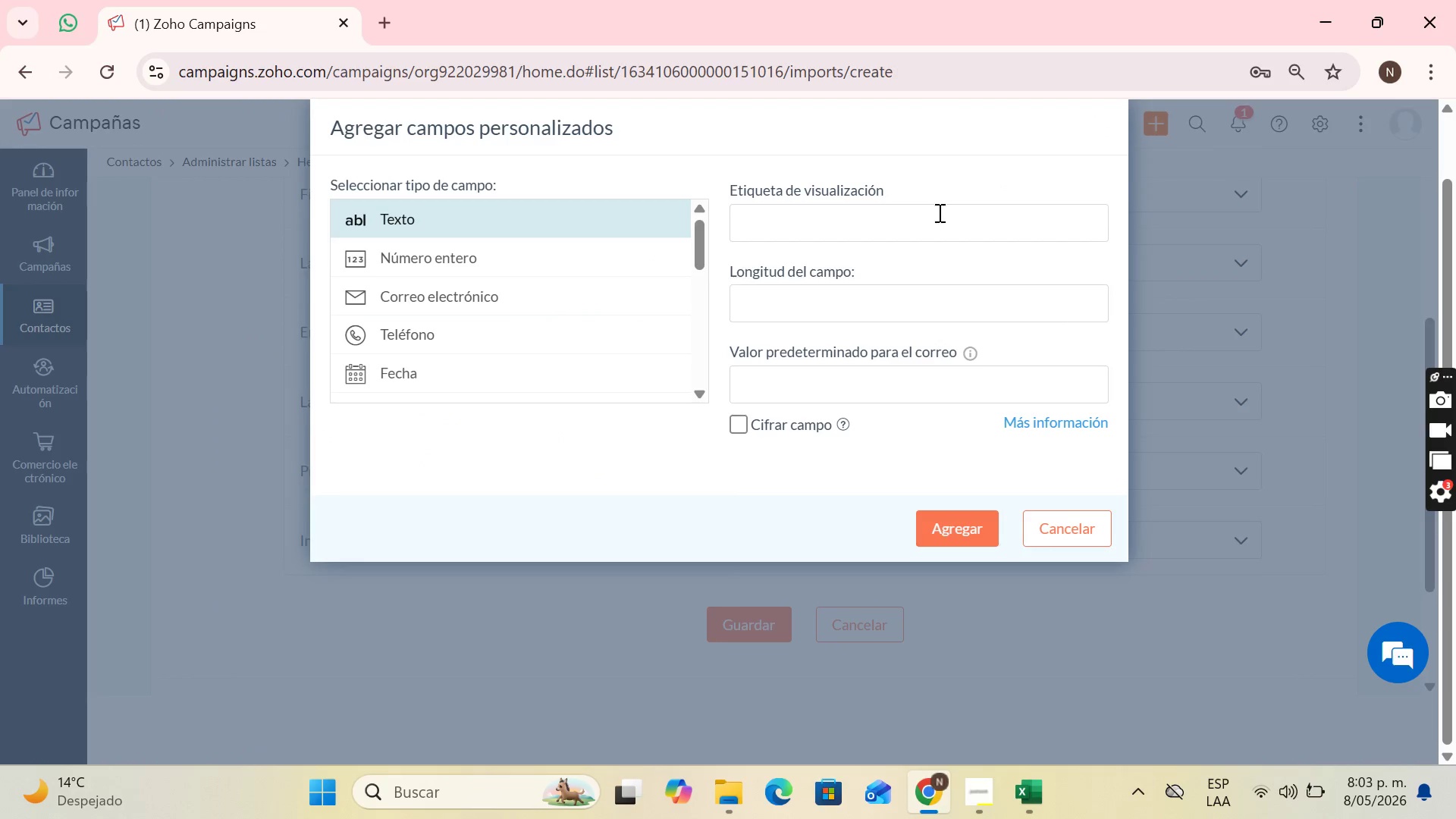 
mouse_move([918, 263])
 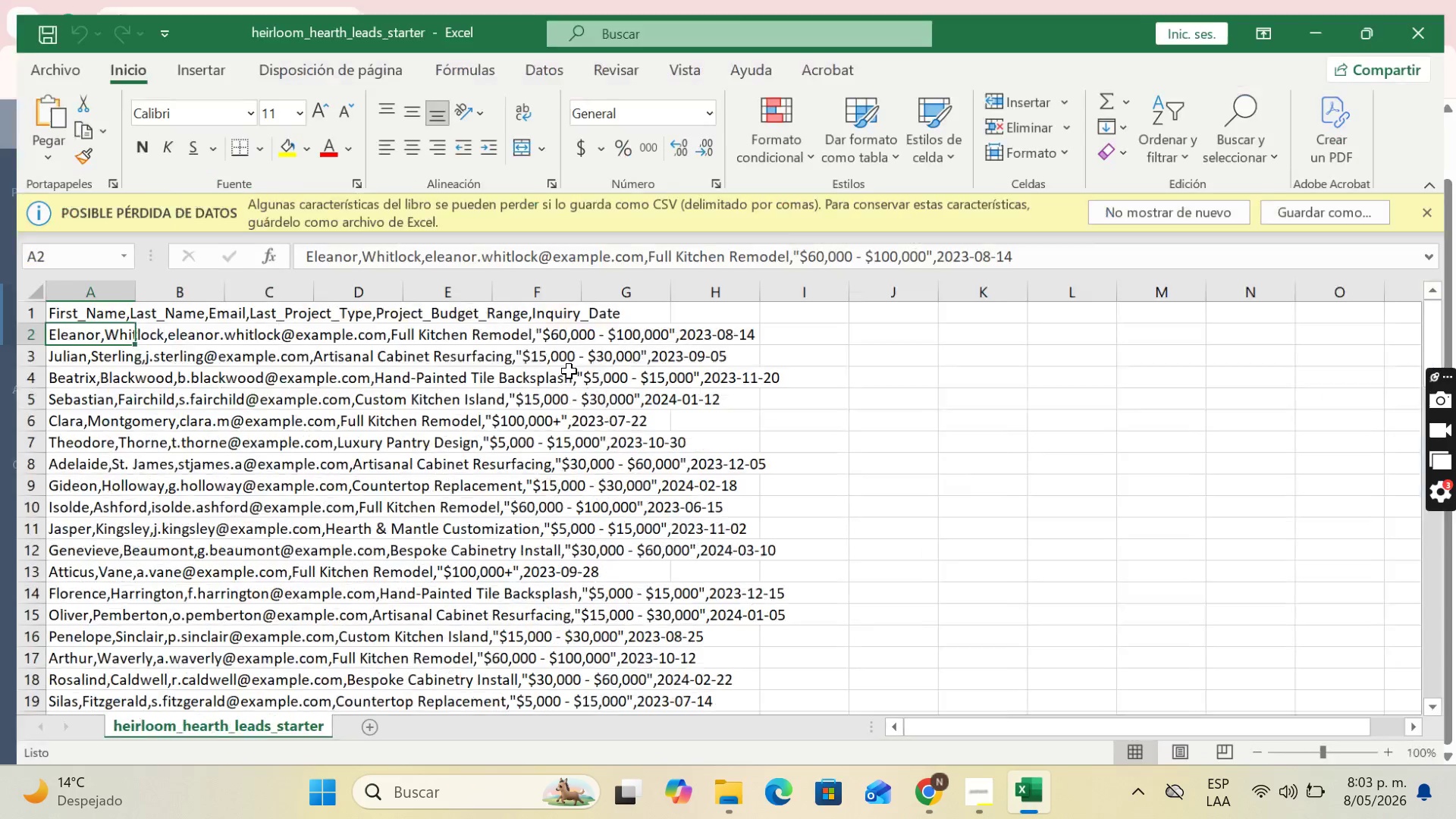 
left_click([83, 303])
 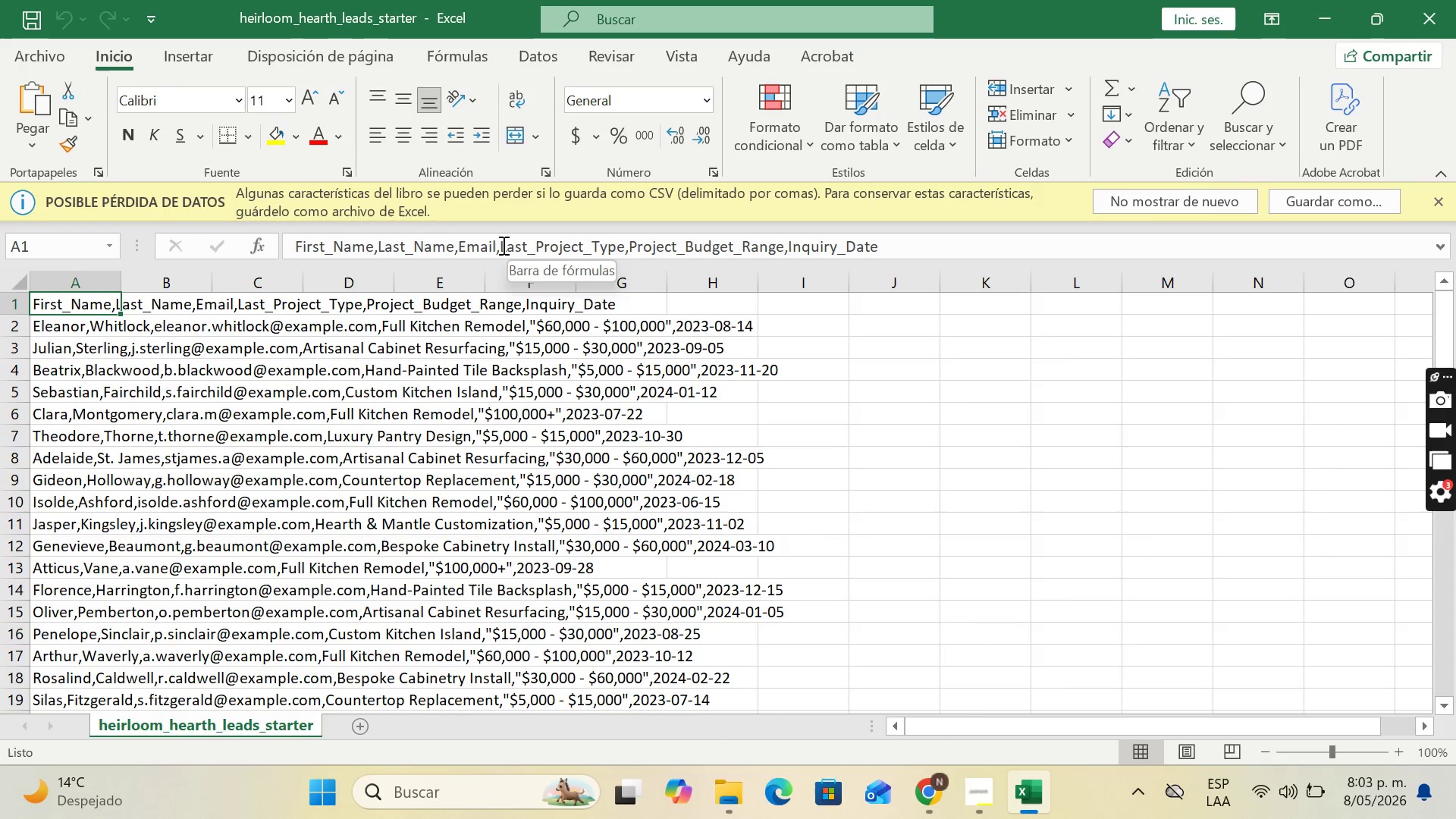 
left_click_drag(start_coordinate=[500, 245], to_coordinate=[624, 246])
 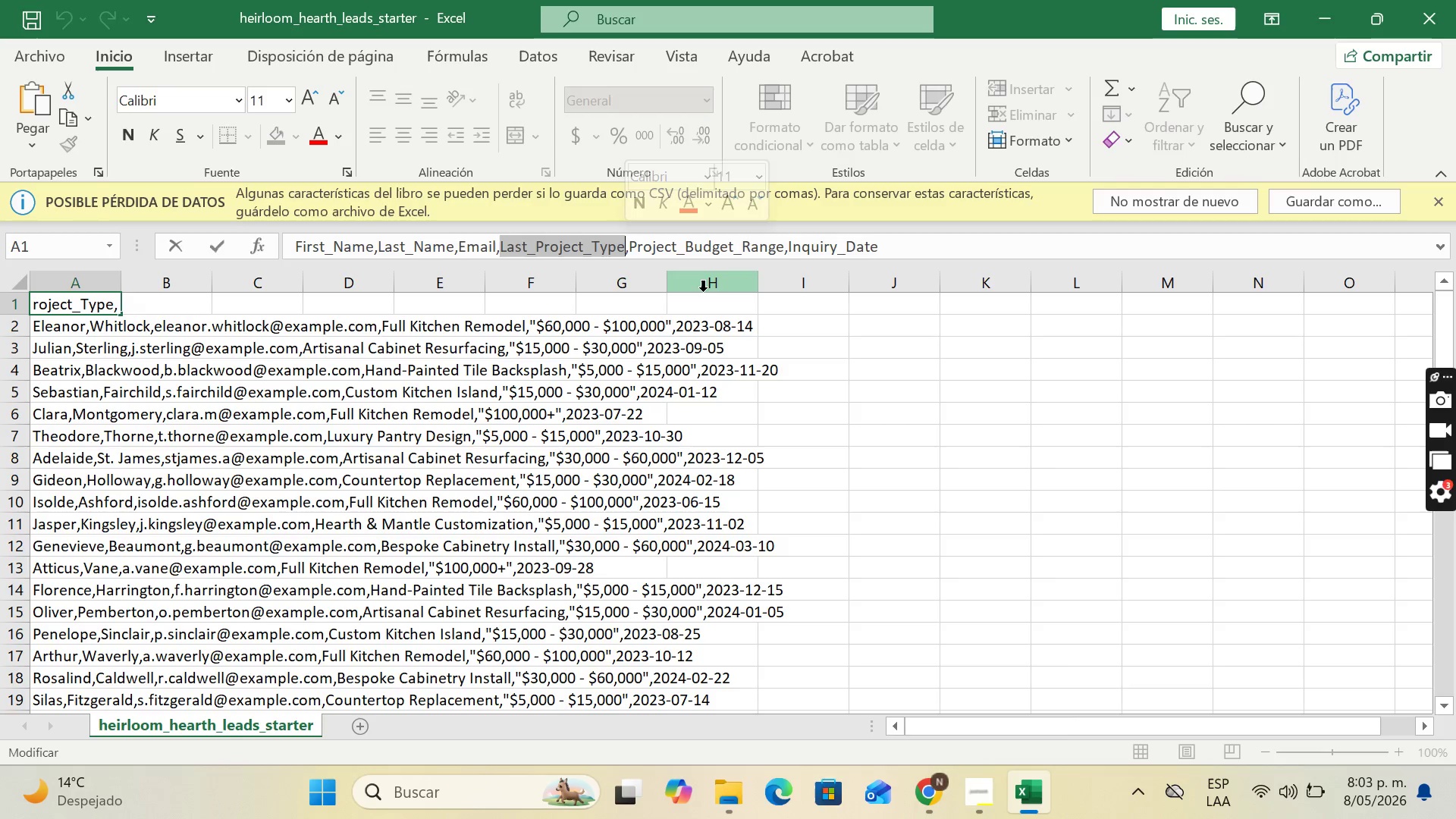 
hold_key(key=ControlLeft, duration=0.67)
 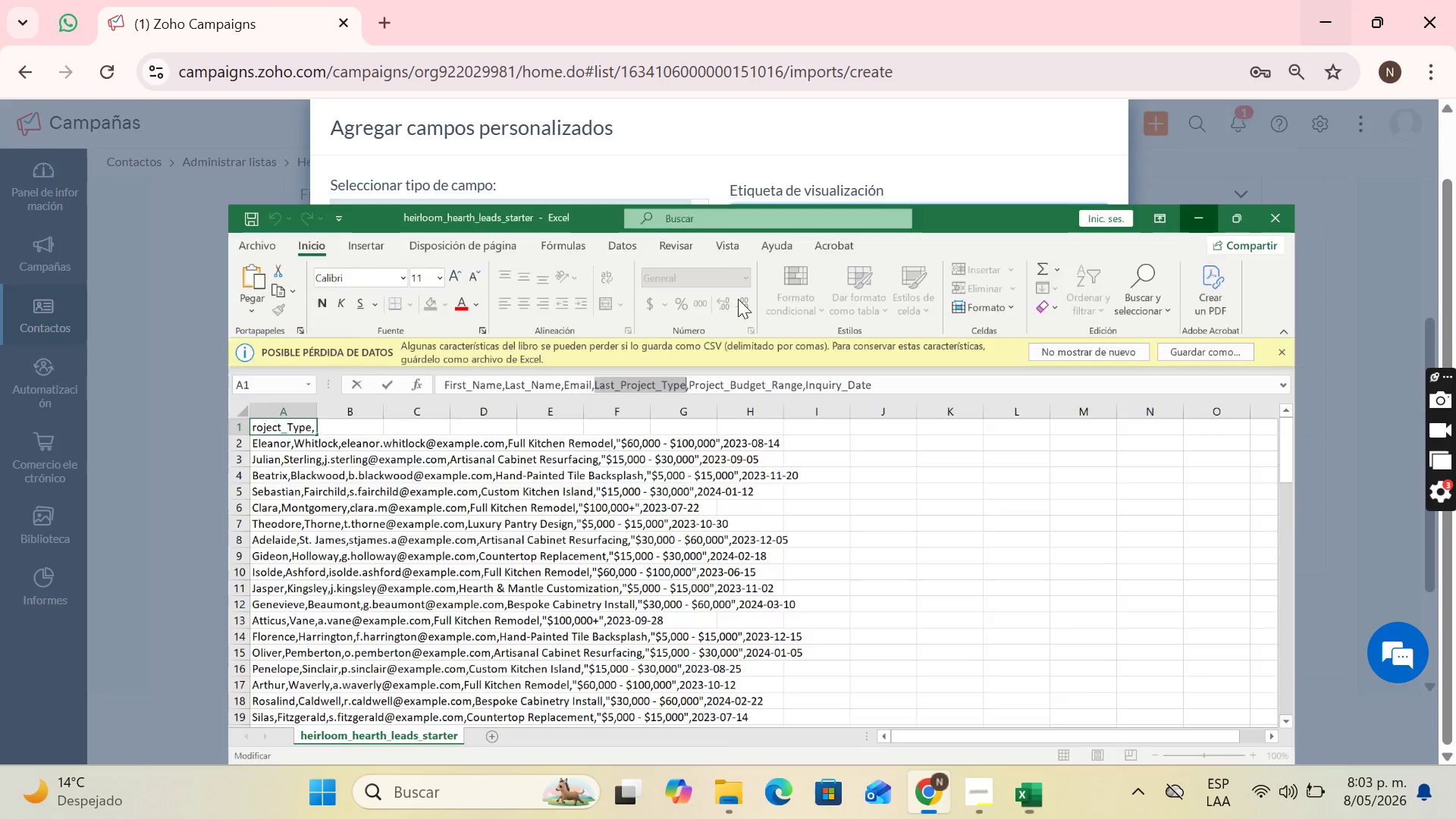 
hold_key(key=C, duration=0.31)
 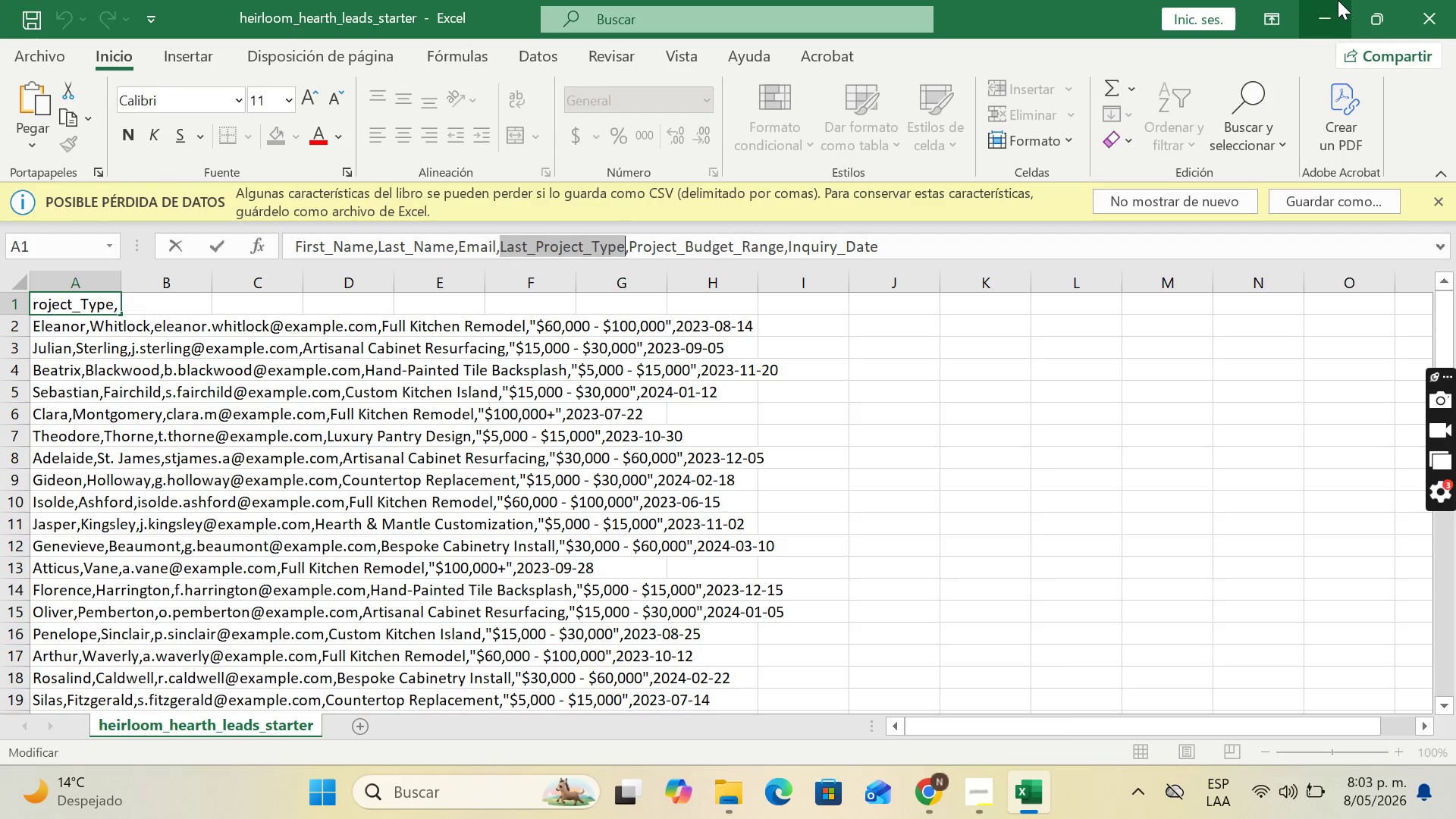 
left_click([1338, 0])
 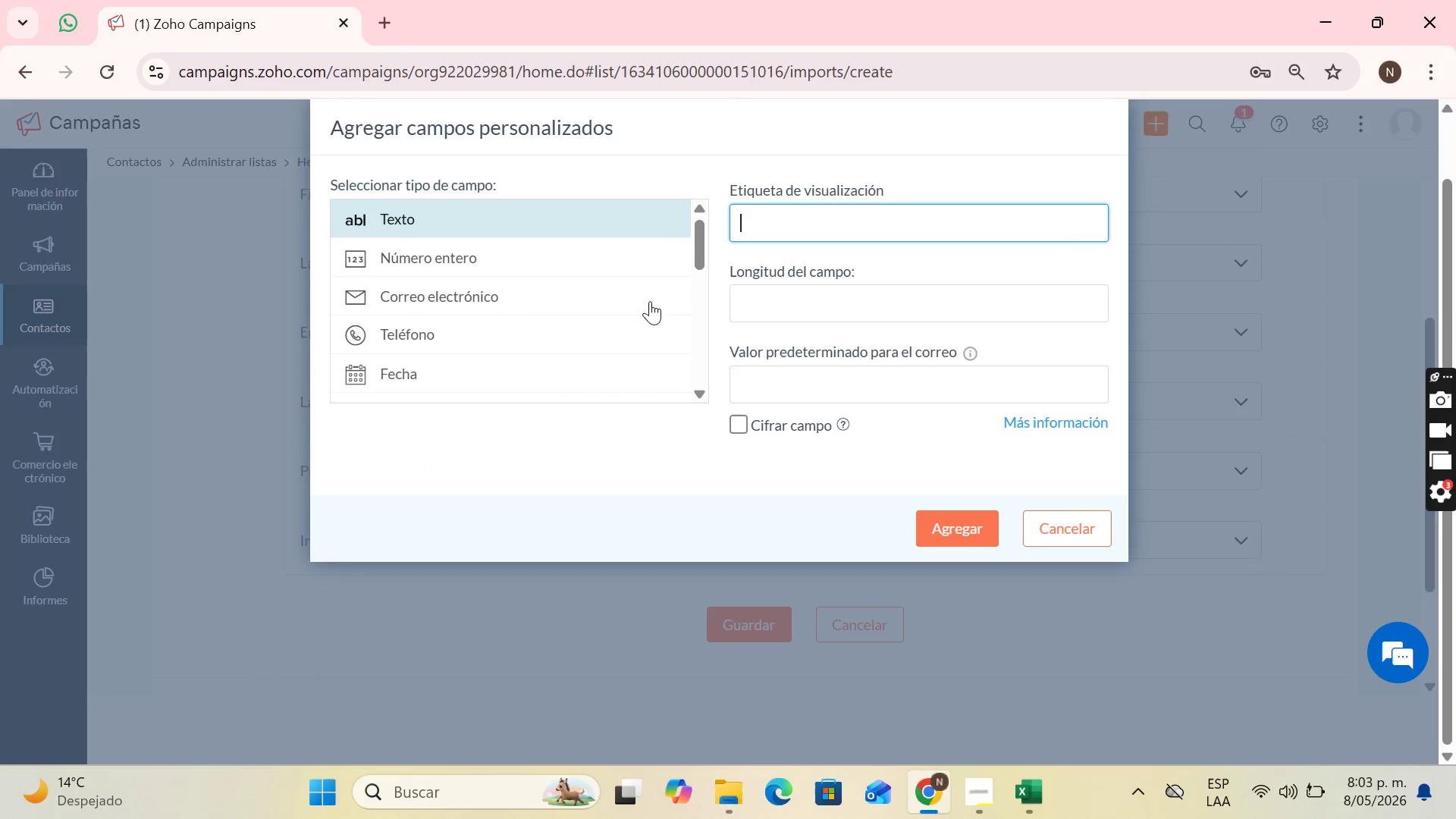 
key(Control+V)
 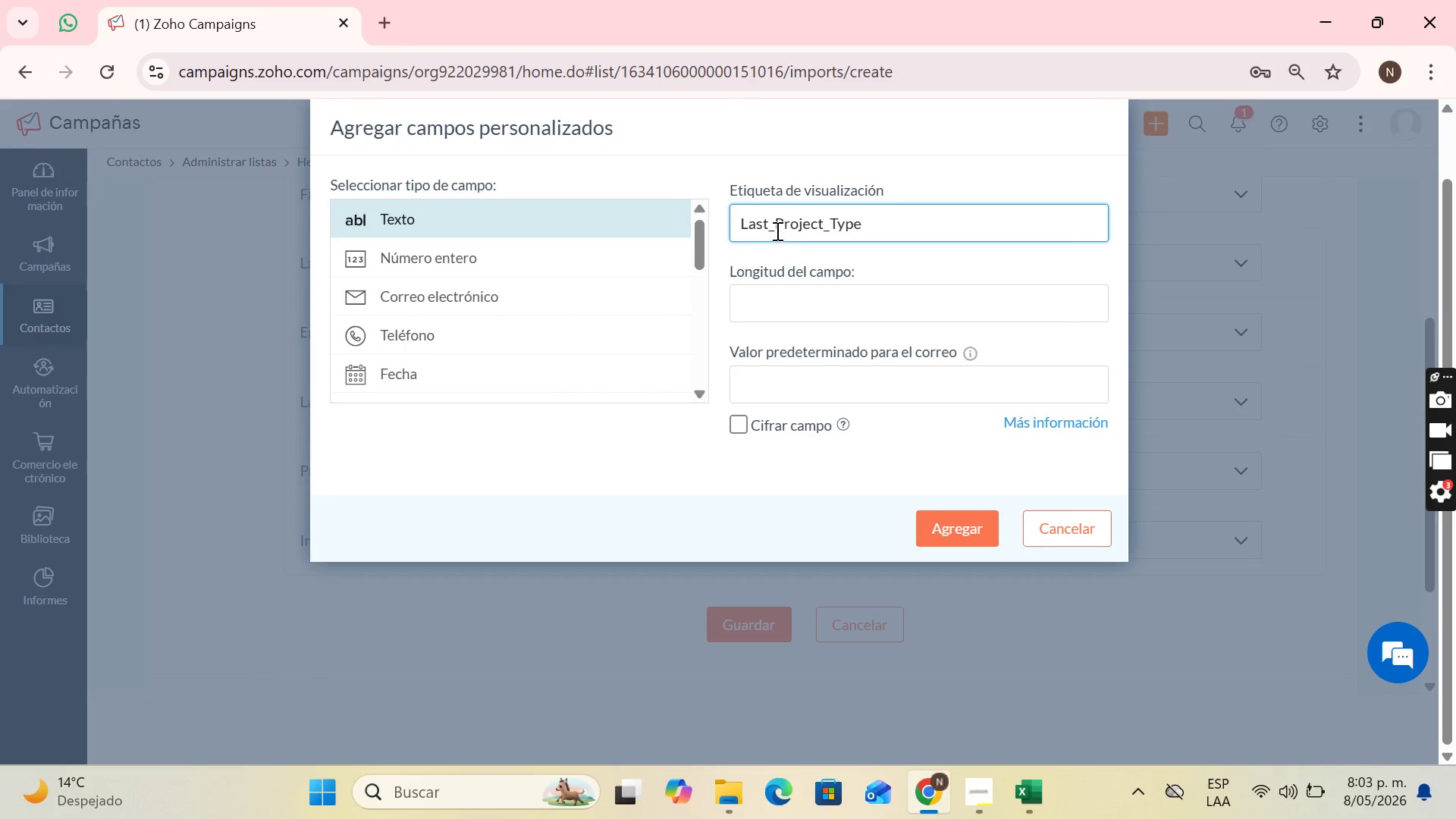 
left_click([775, 230])
 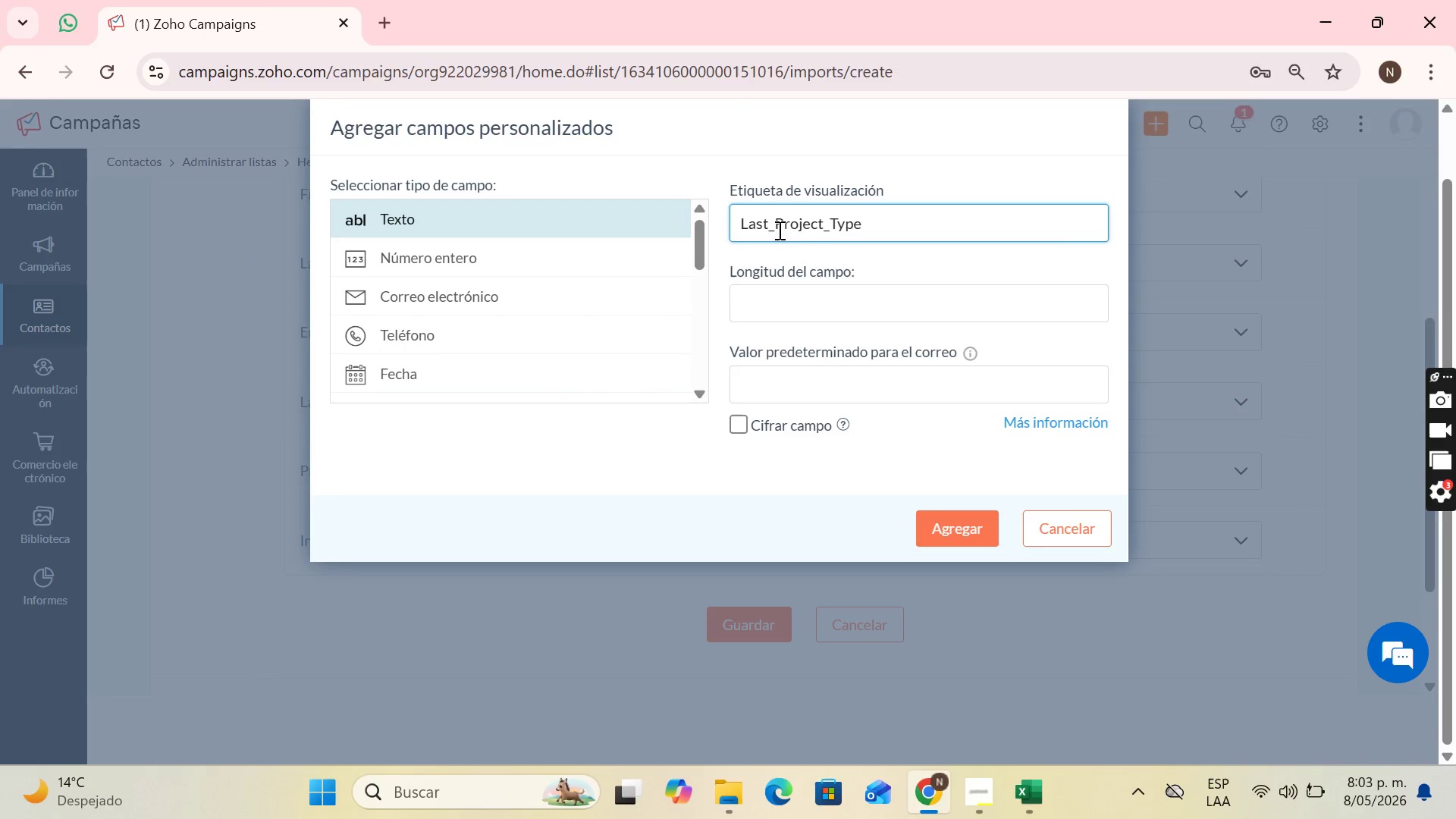 
key(Backspace)
 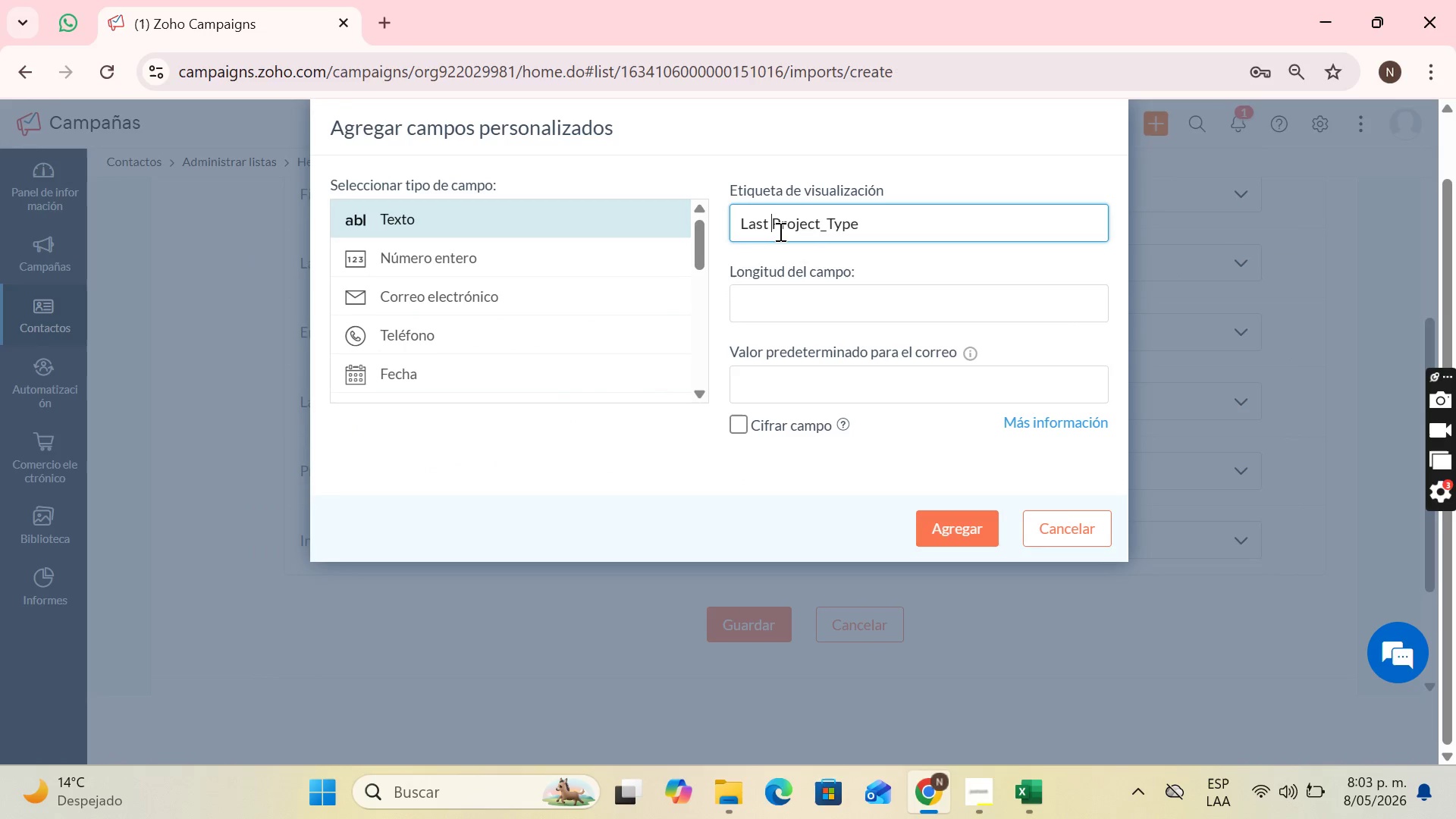 
key(Space)
 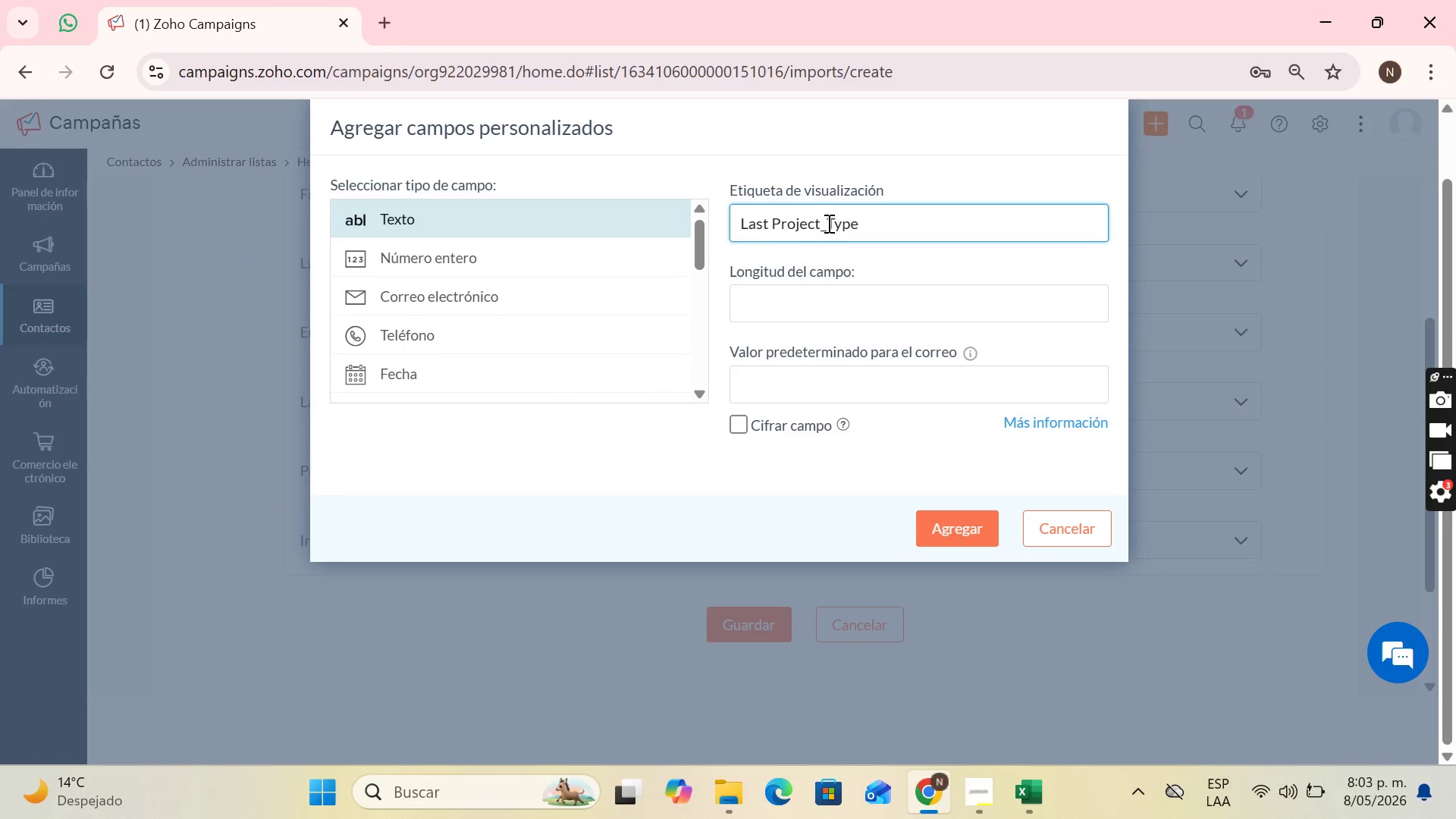 
left_click([829, 223])
 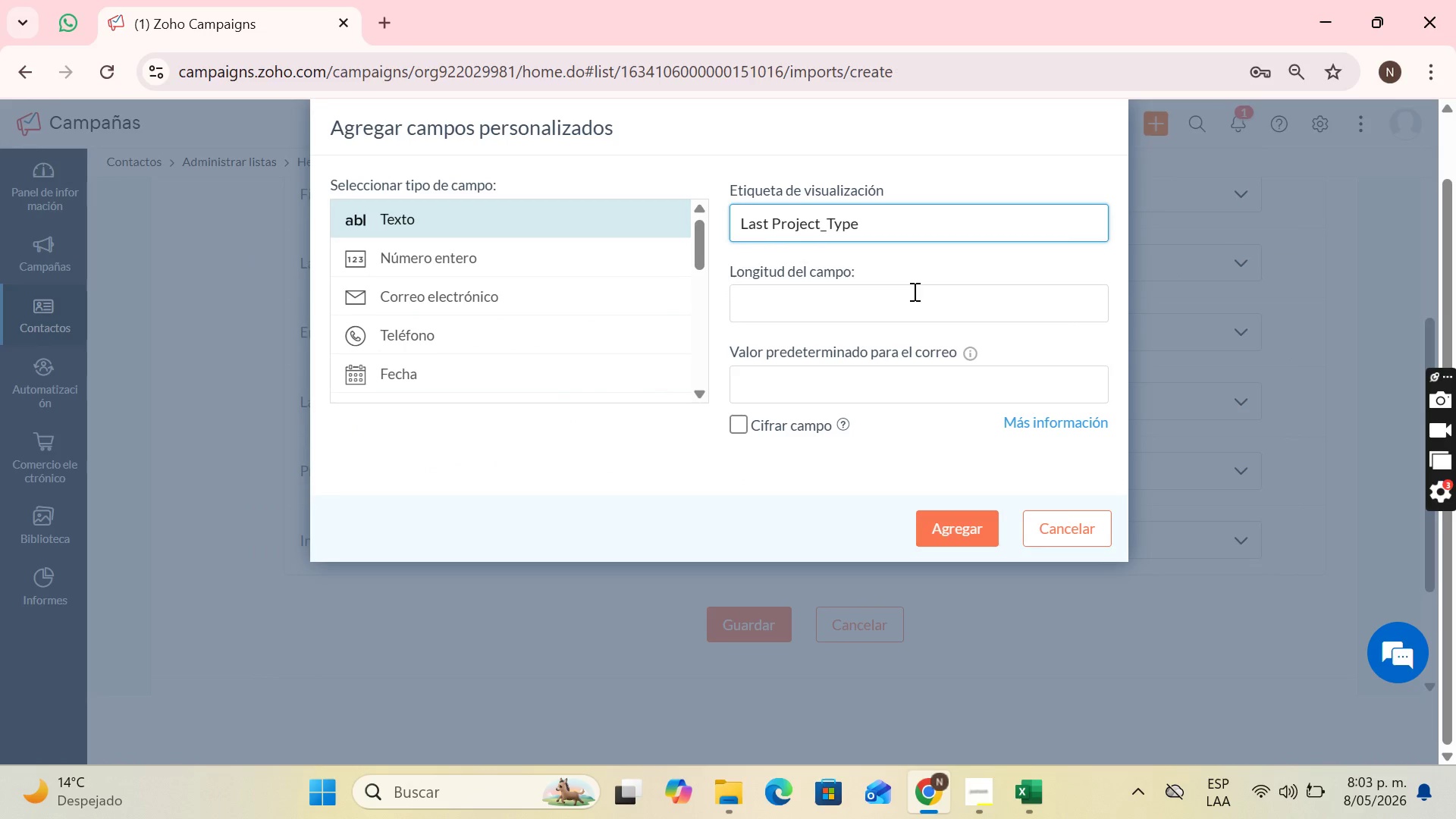 
key(Backspace)
 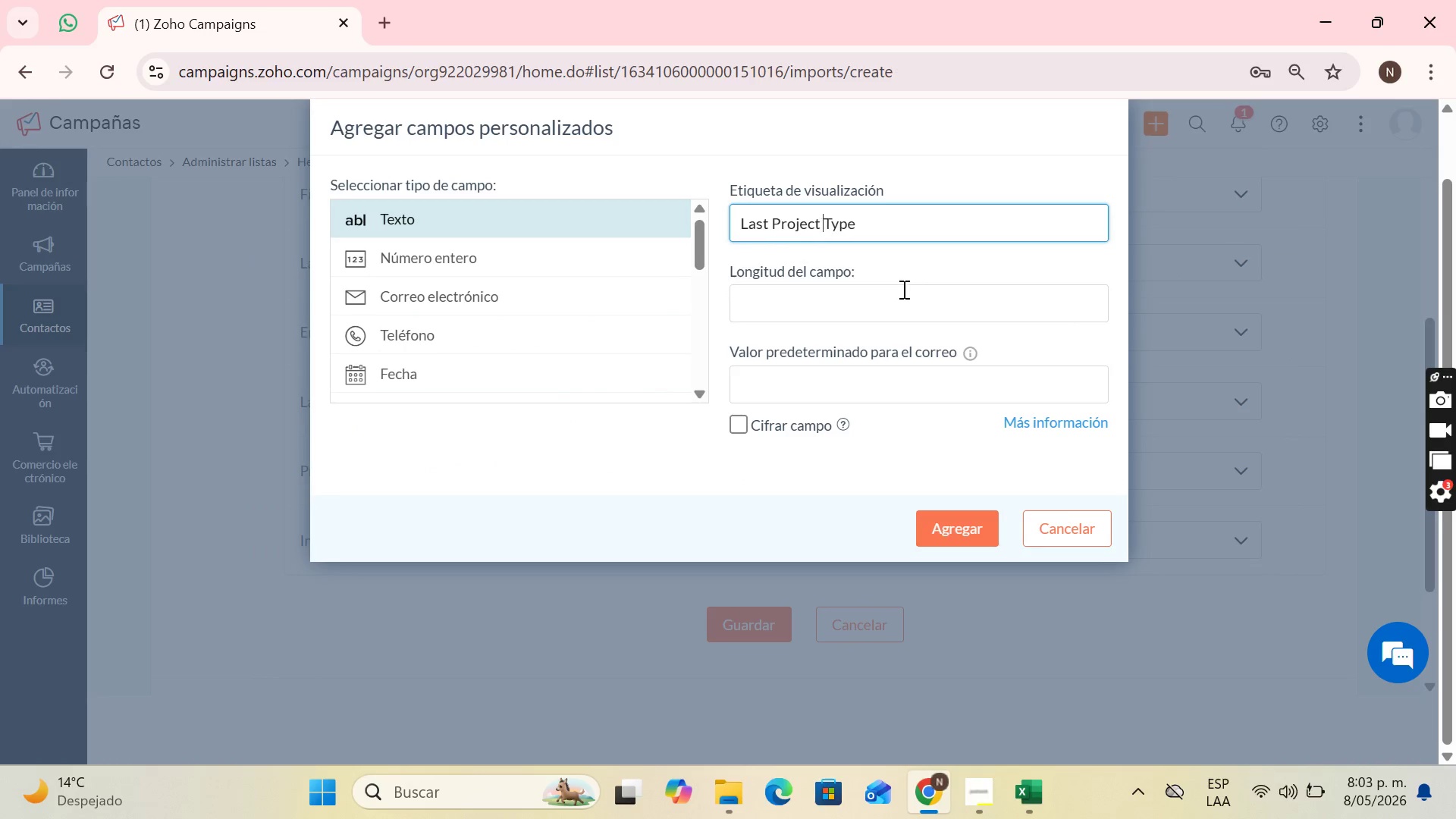 
key(Space)
 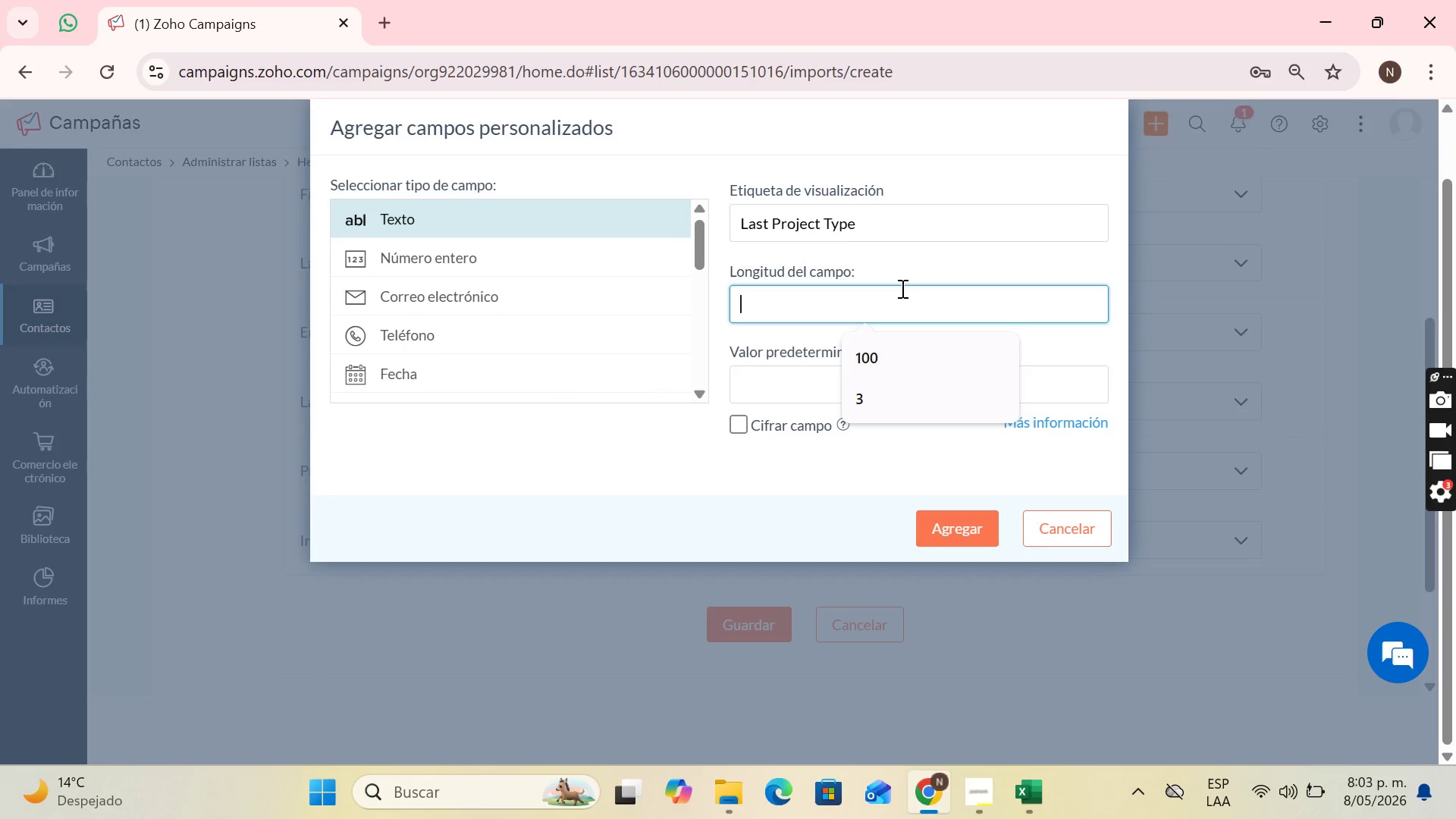 
left_click([901, 288])
 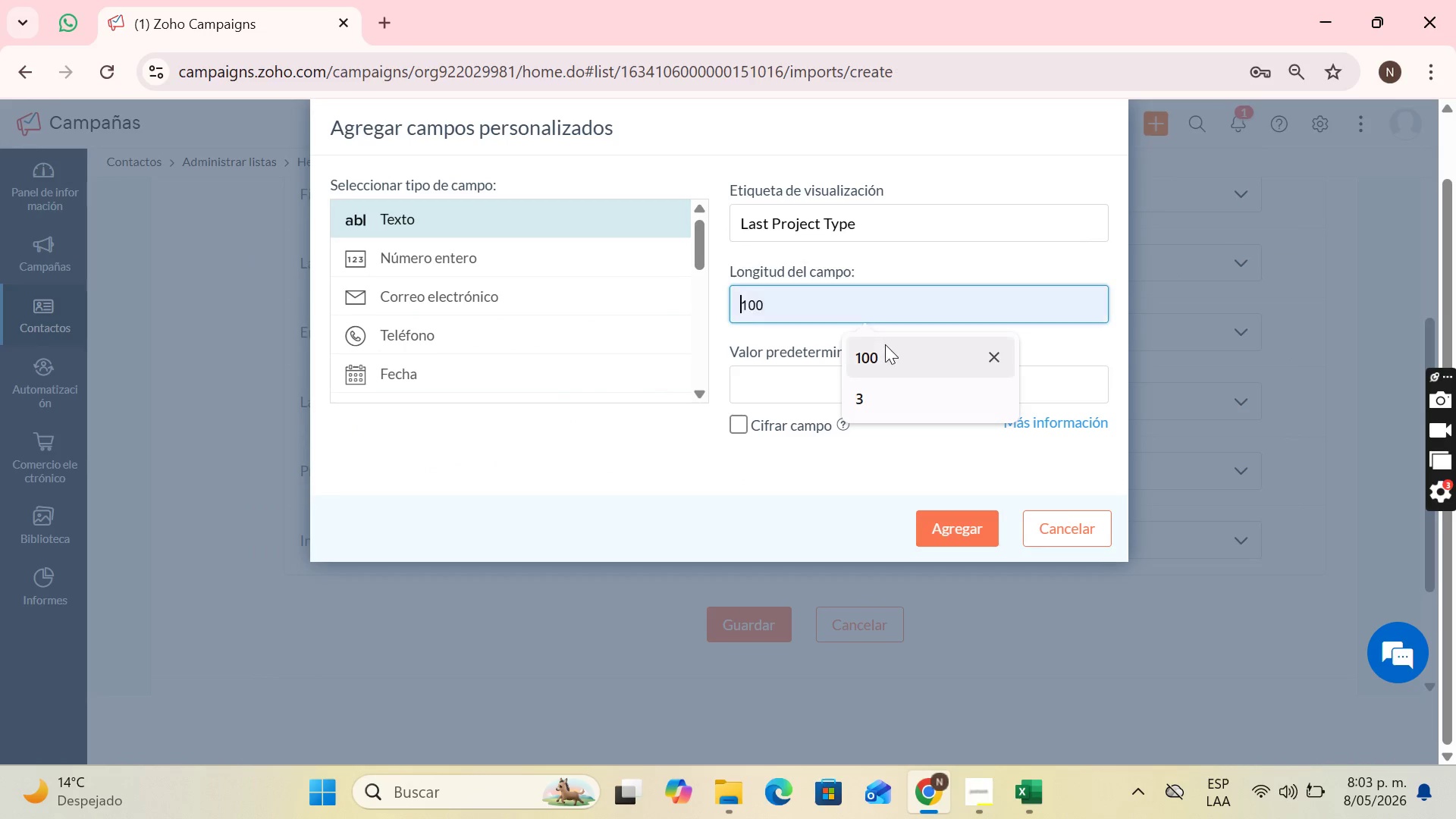 
left_click([886, 346])
 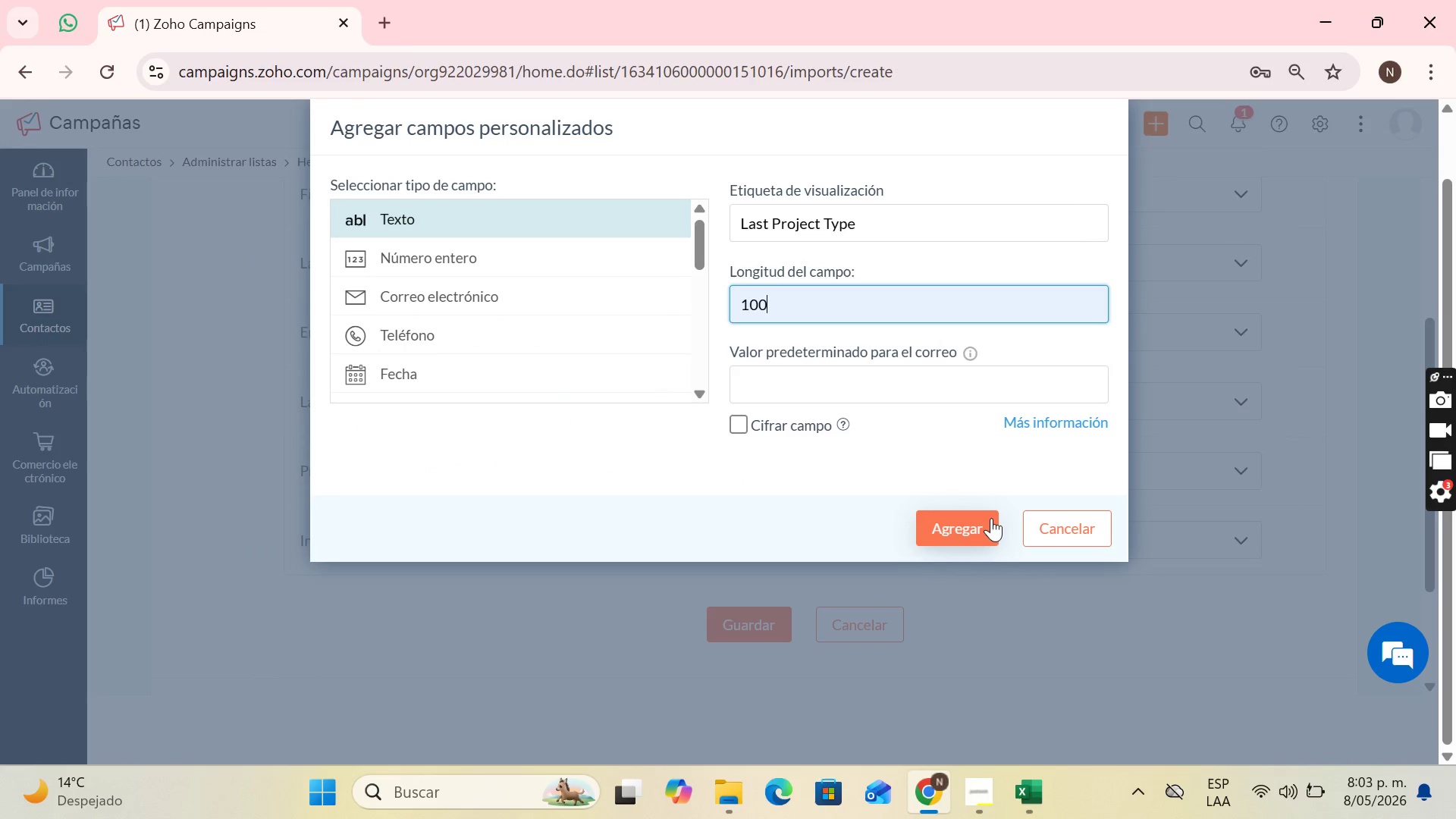 
left_click([990, 519])
 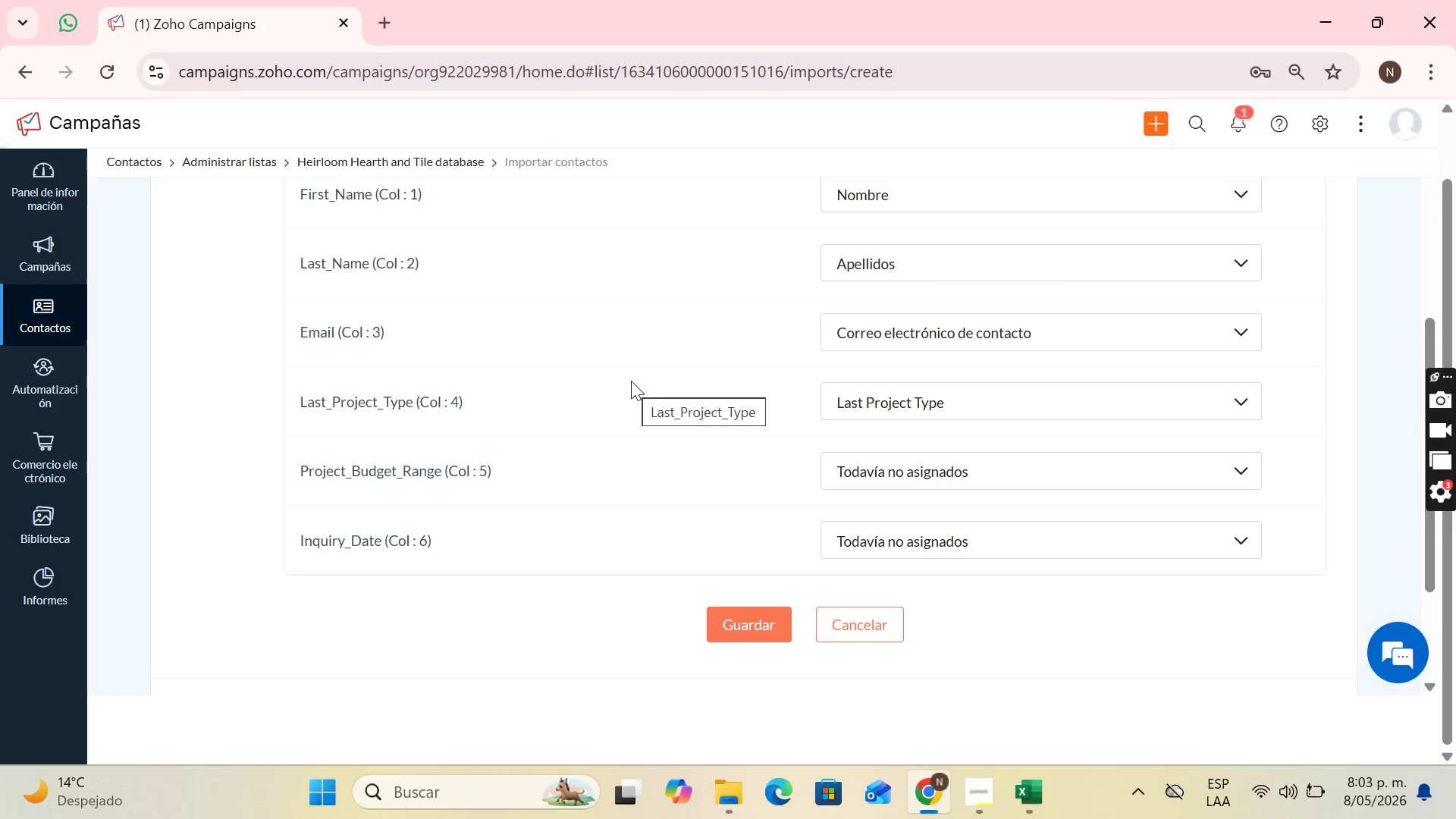 
scroll: coordinate [626, 381], scroll_direction: down, amount: 1.0
 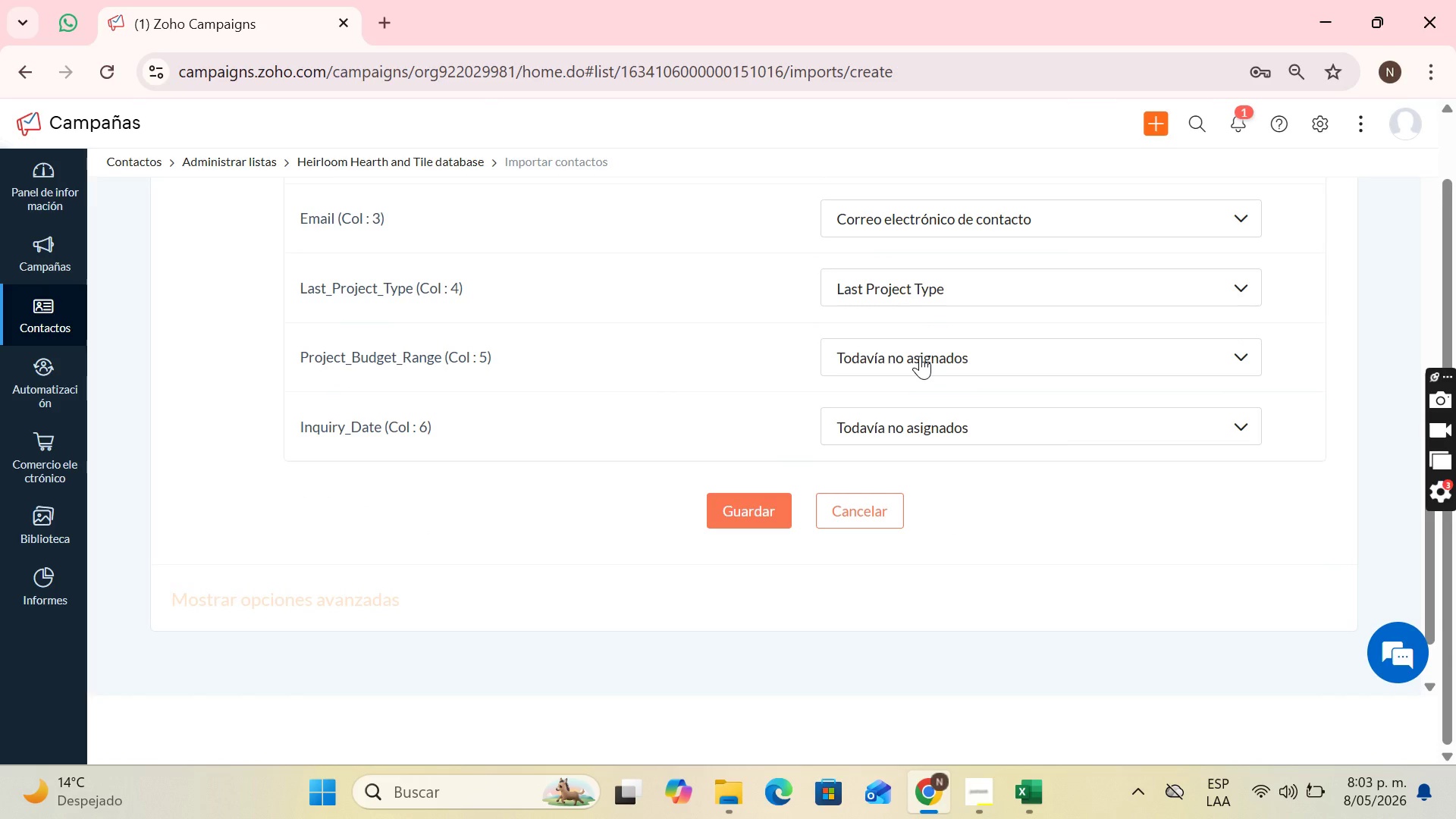 
left_click([920, 356])
 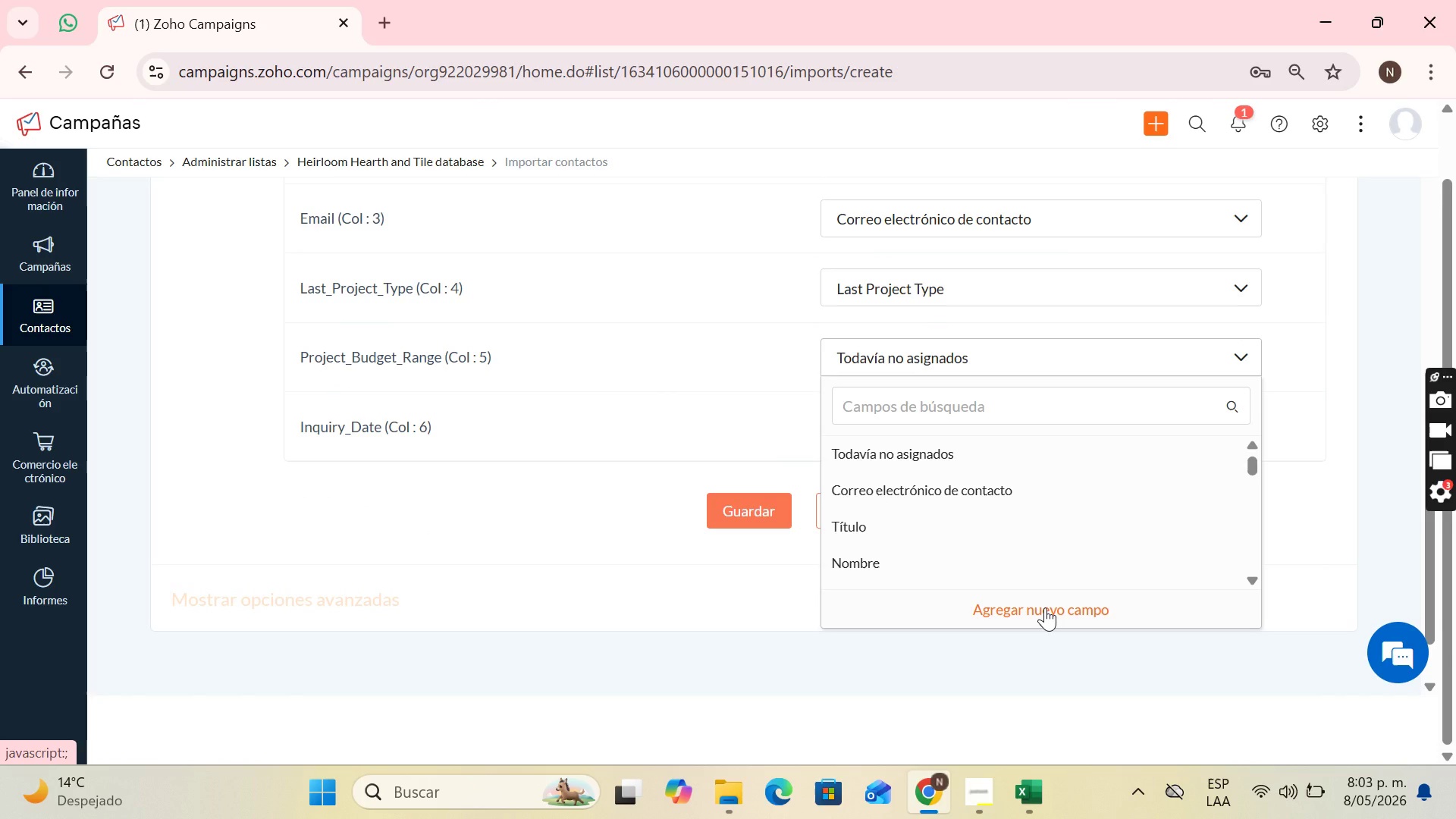 
left_click([1045, 607])
 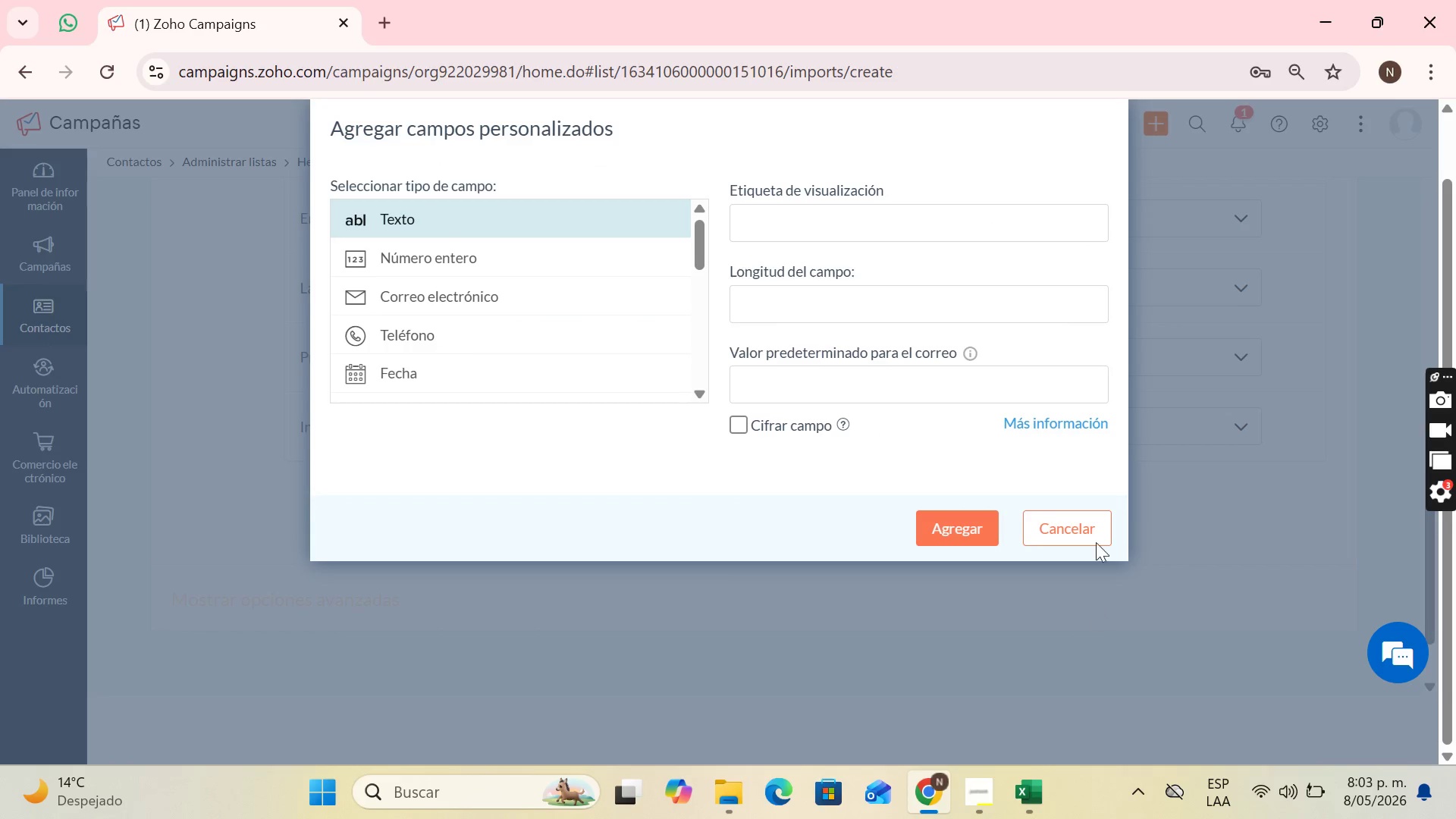 
wait(5.86)
 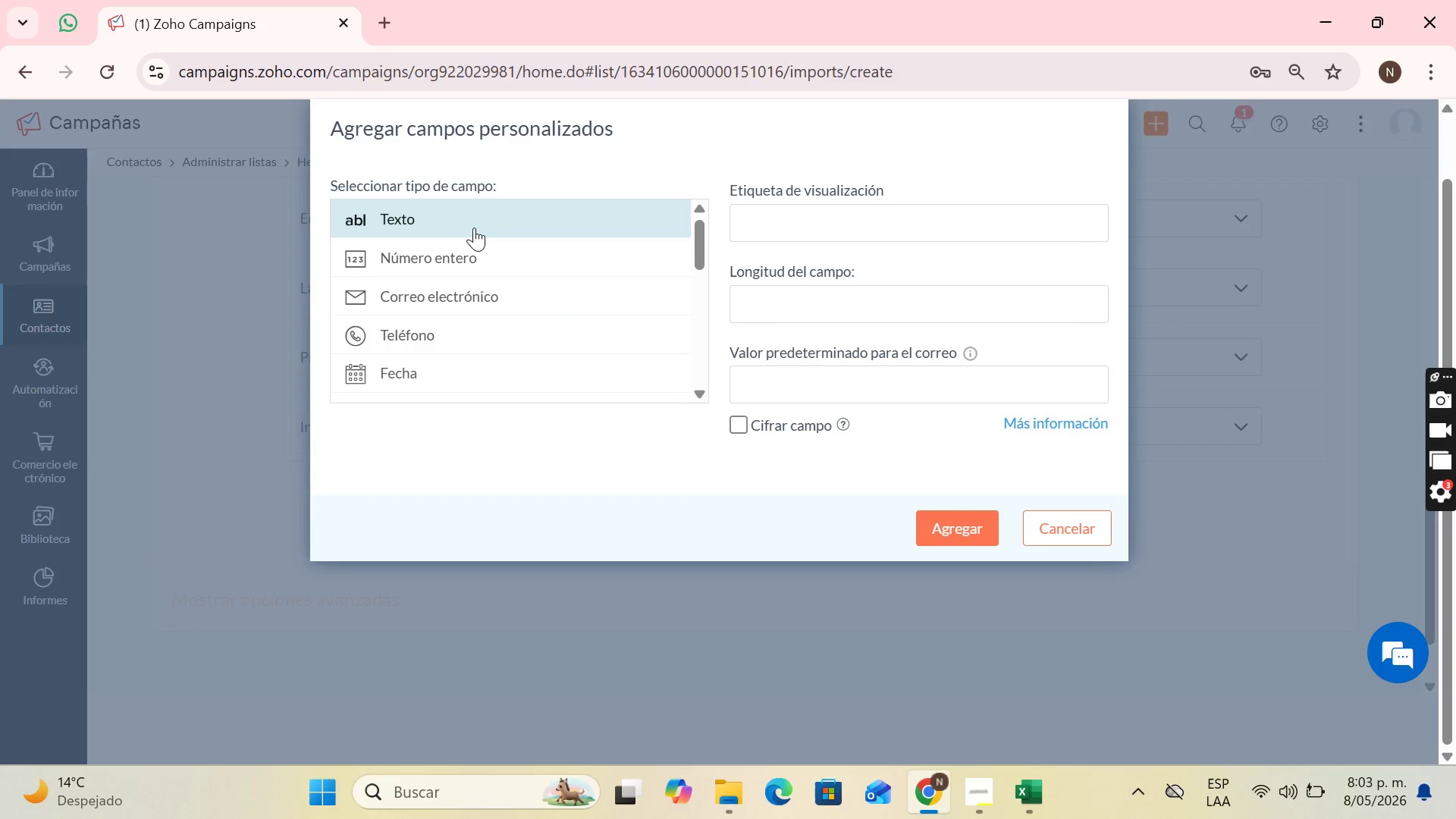 
left_click([1062, 529])
 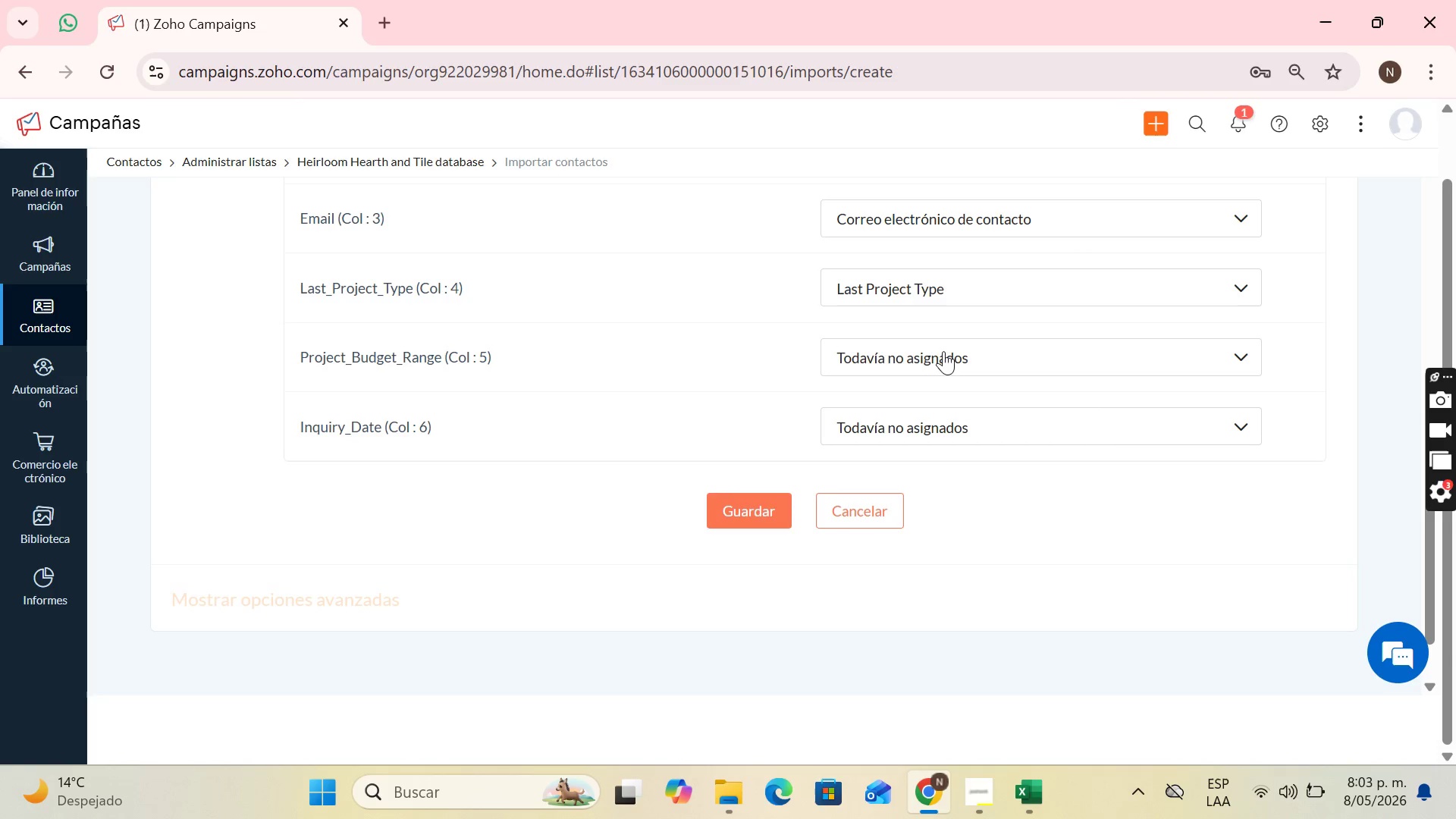 
left_click([942, 356])
 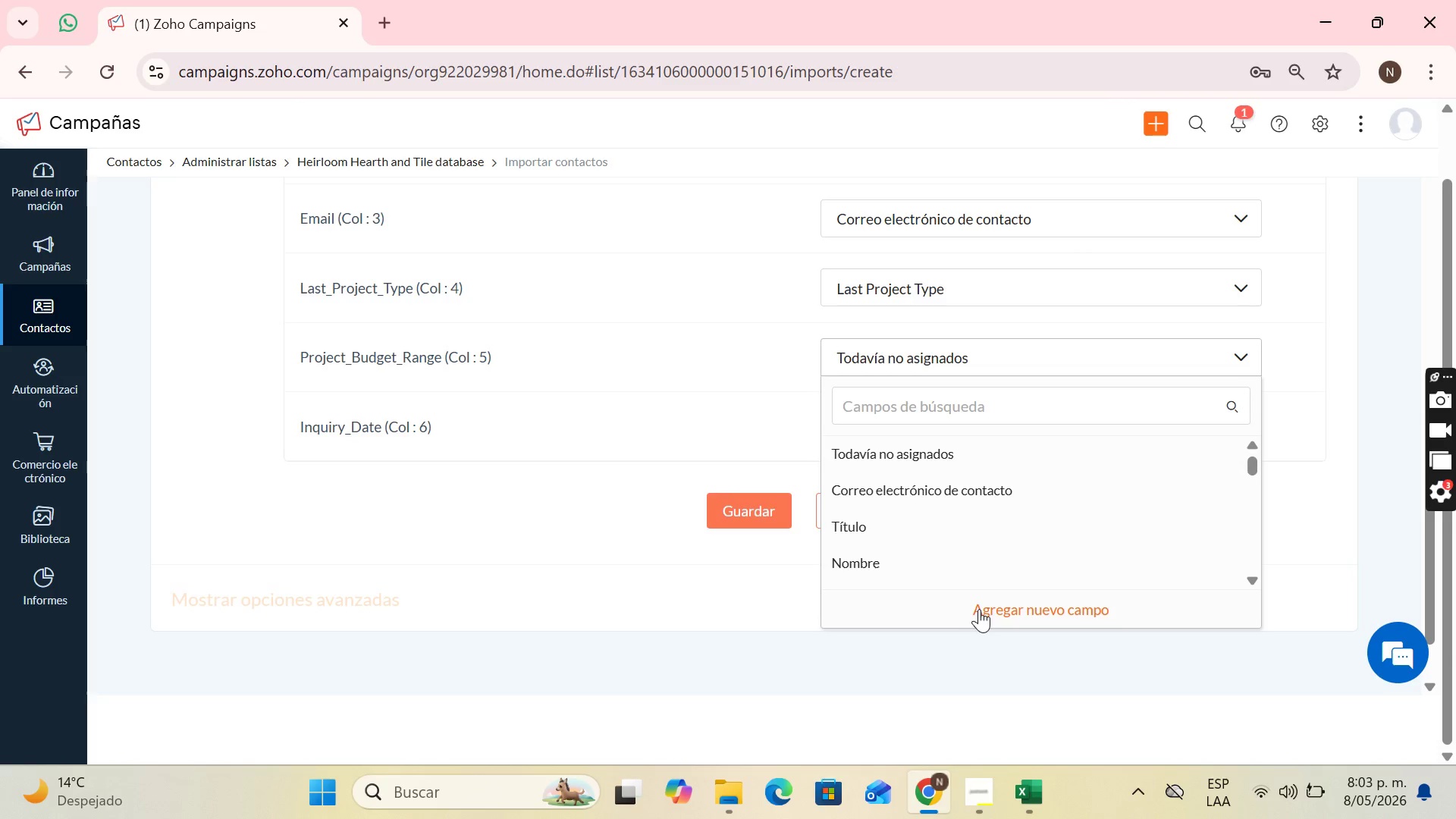 
left_click([985, 609])
 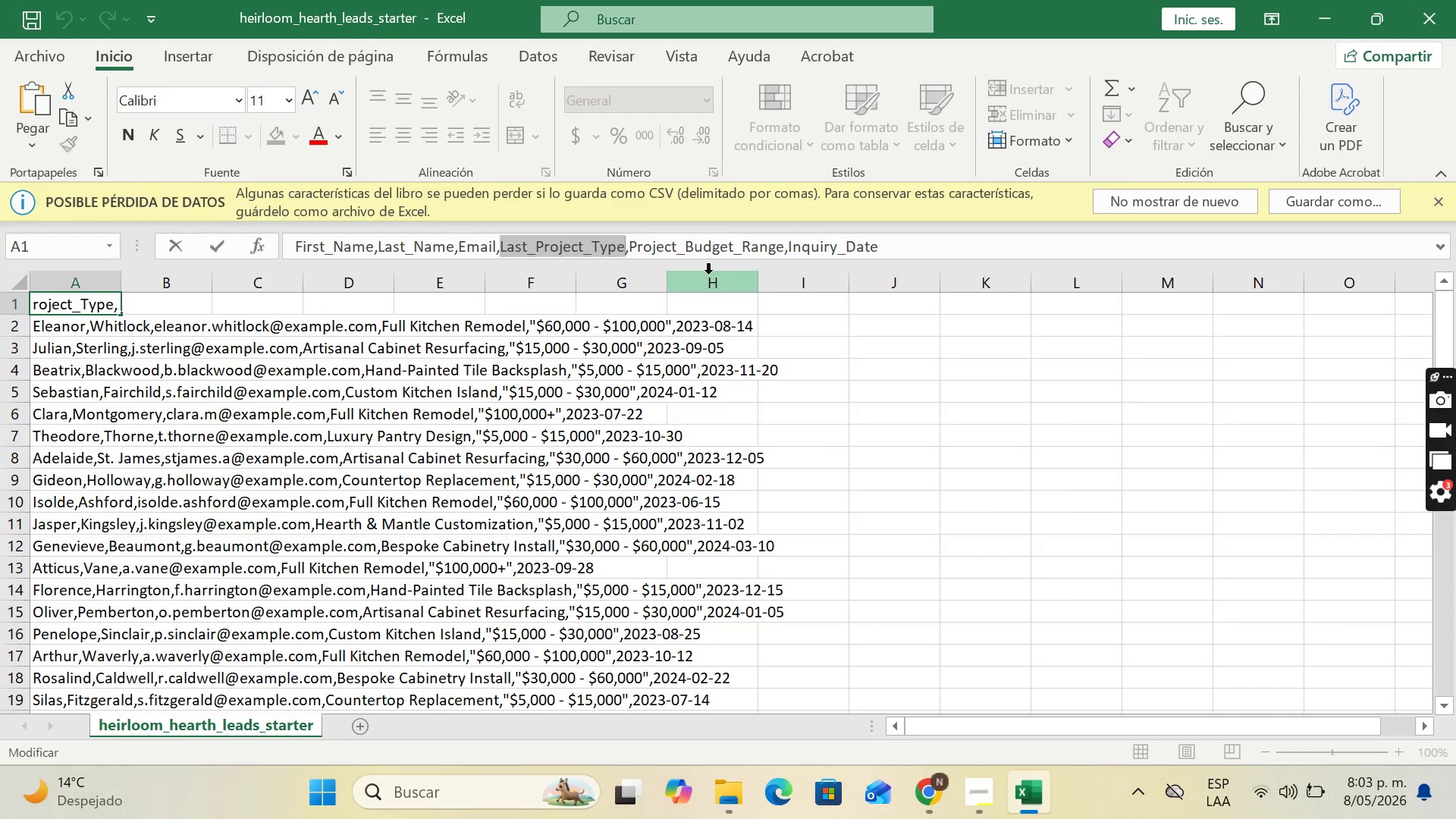 
left_click_drag(start_coordinate=[629, 248], to_coordinate=[784, 268])
 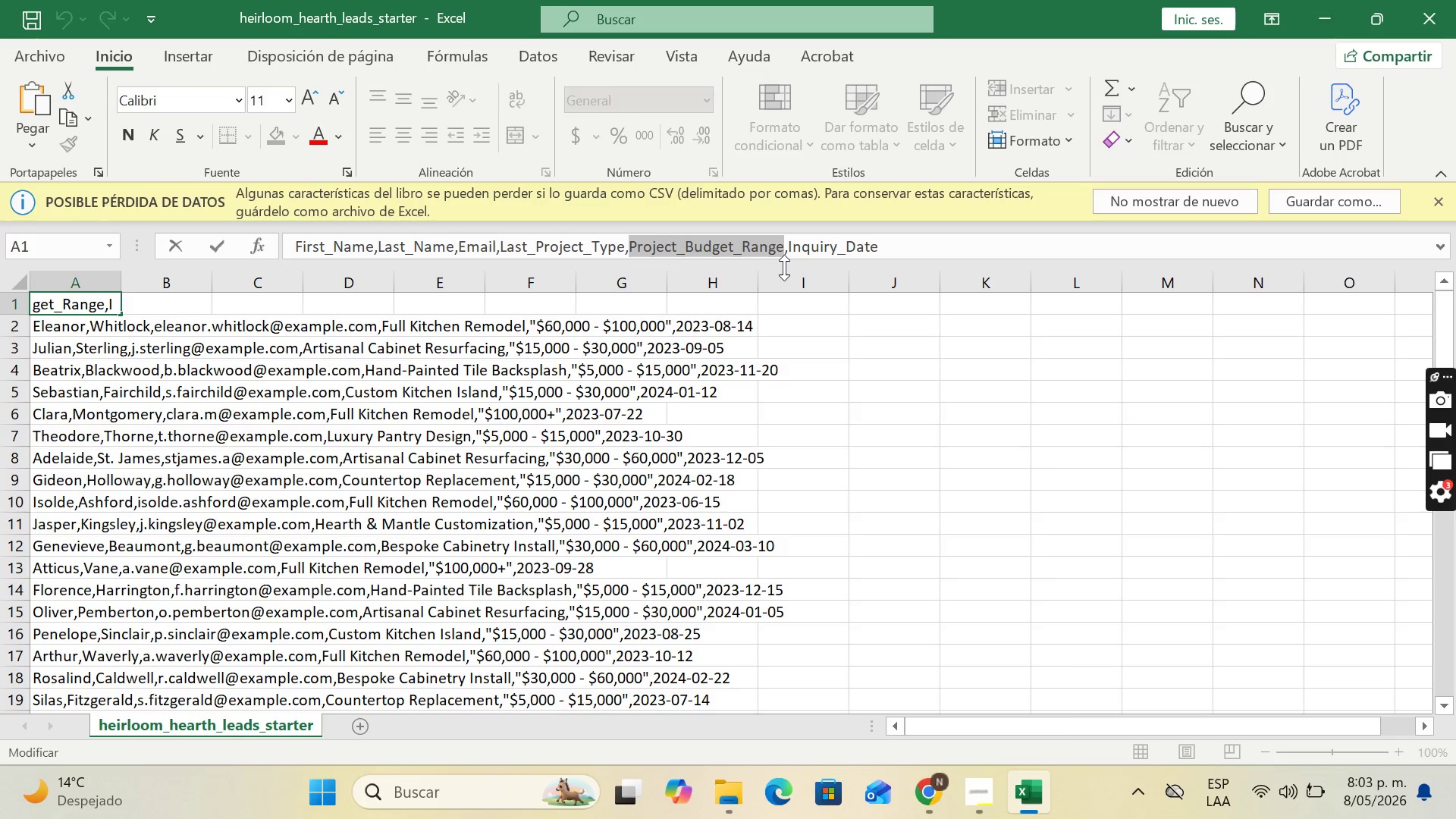 
hold_key(key=ControlLeft, duration=0.66)
 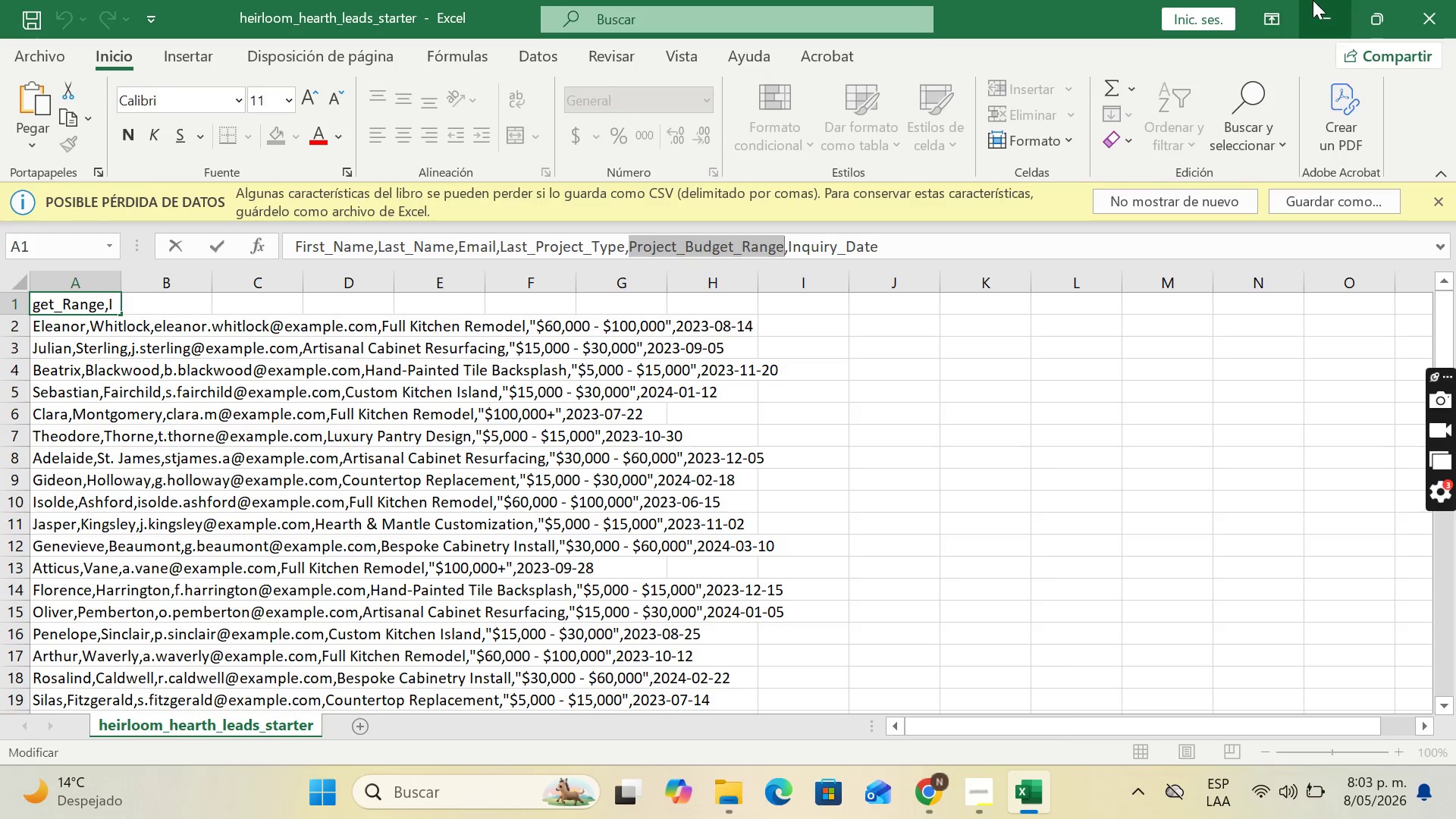 
hold_key(key=C, duration=0.31)
 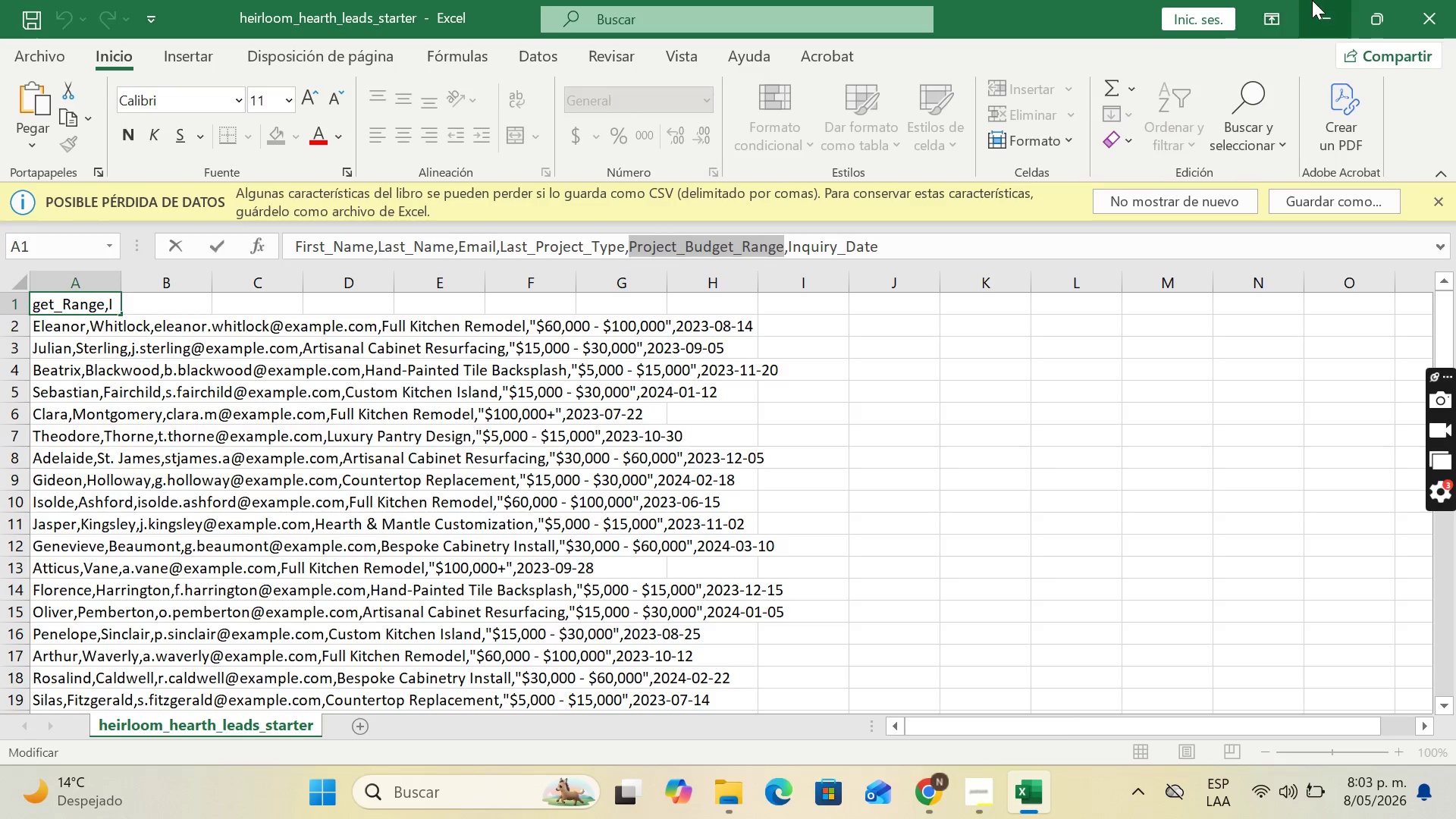 
left_click([1313, 0])
 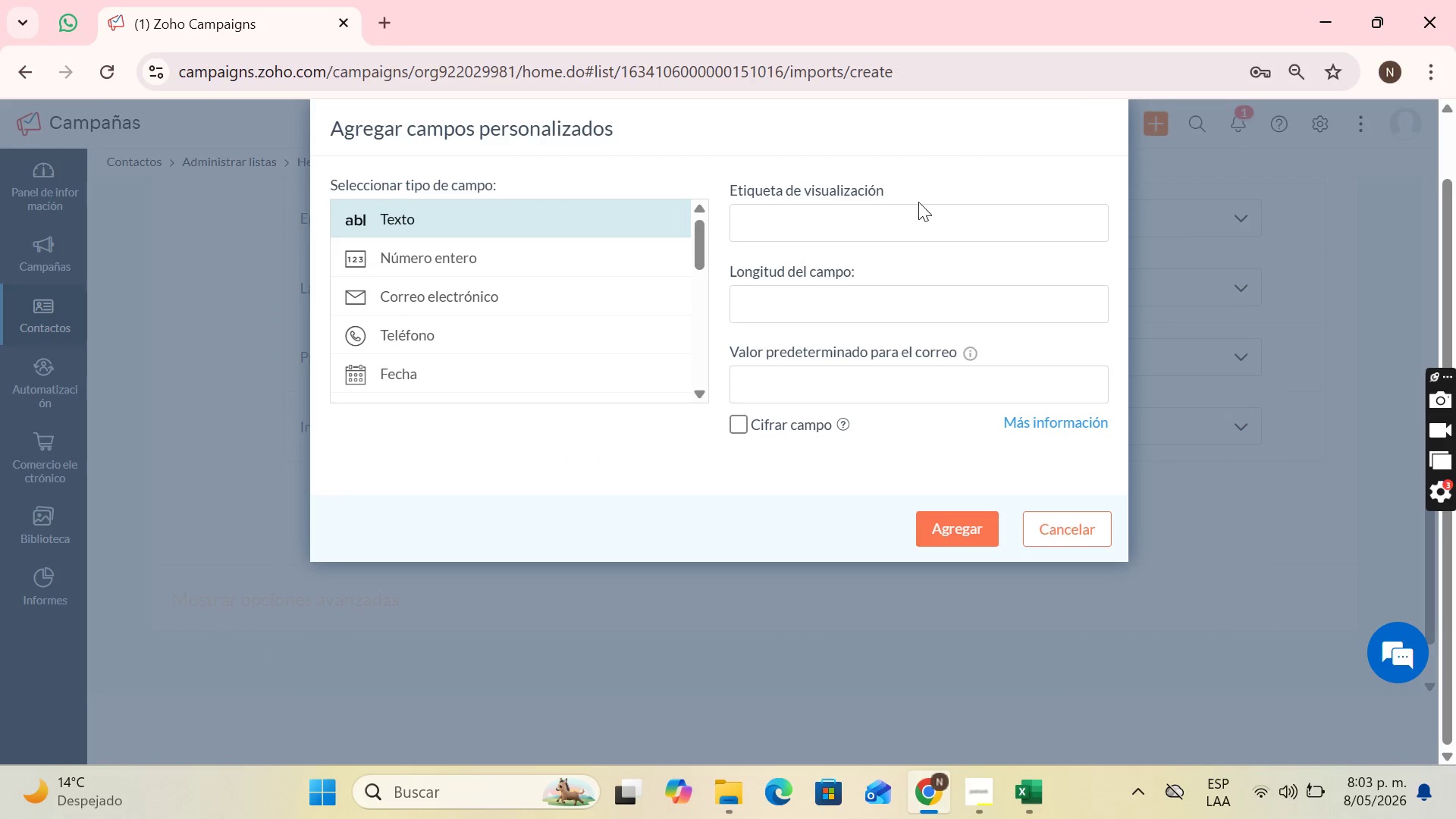 
double_click([917, 210])
 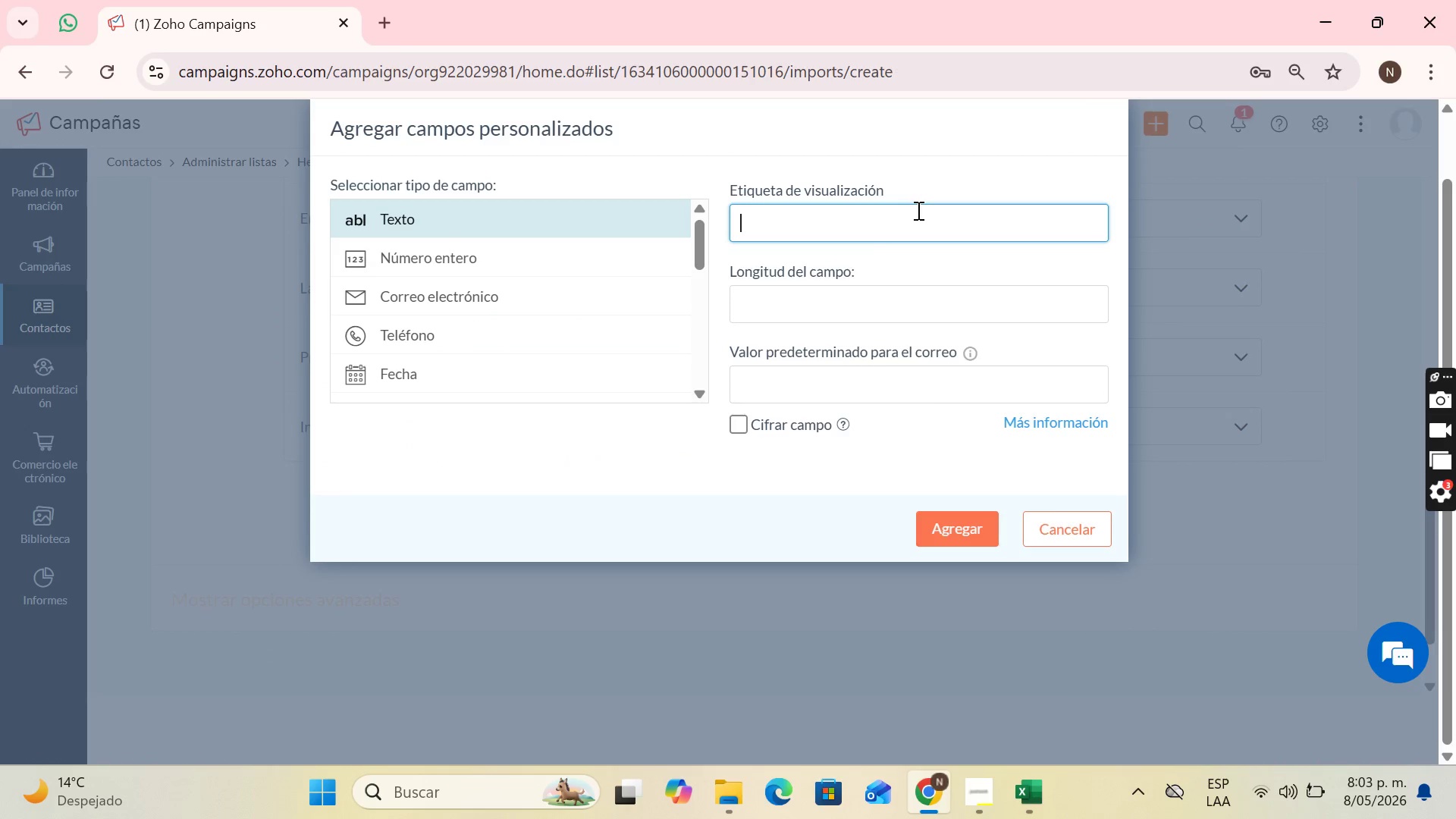 
key(Control+V)
 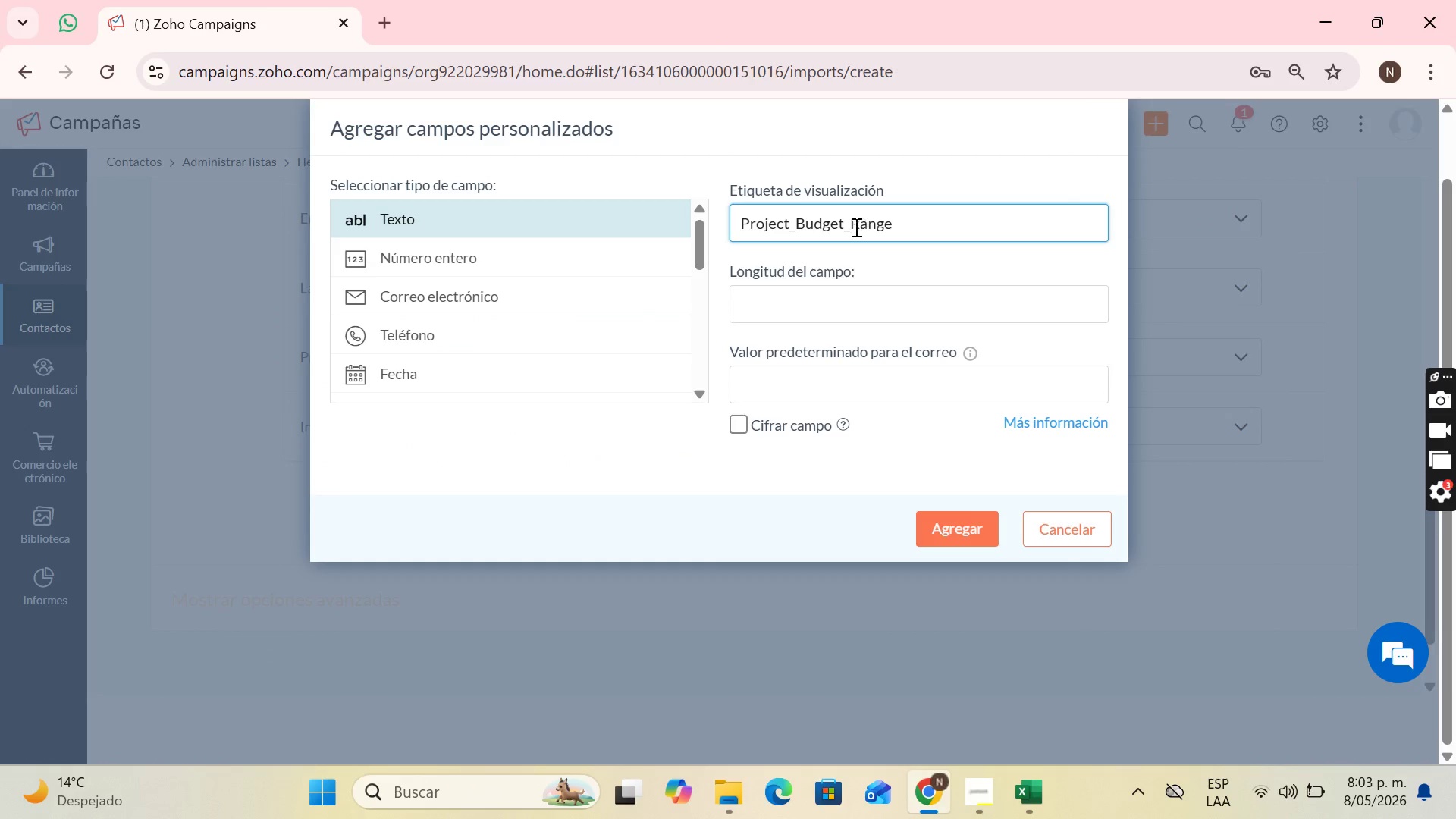 
left_click([852, 227])
 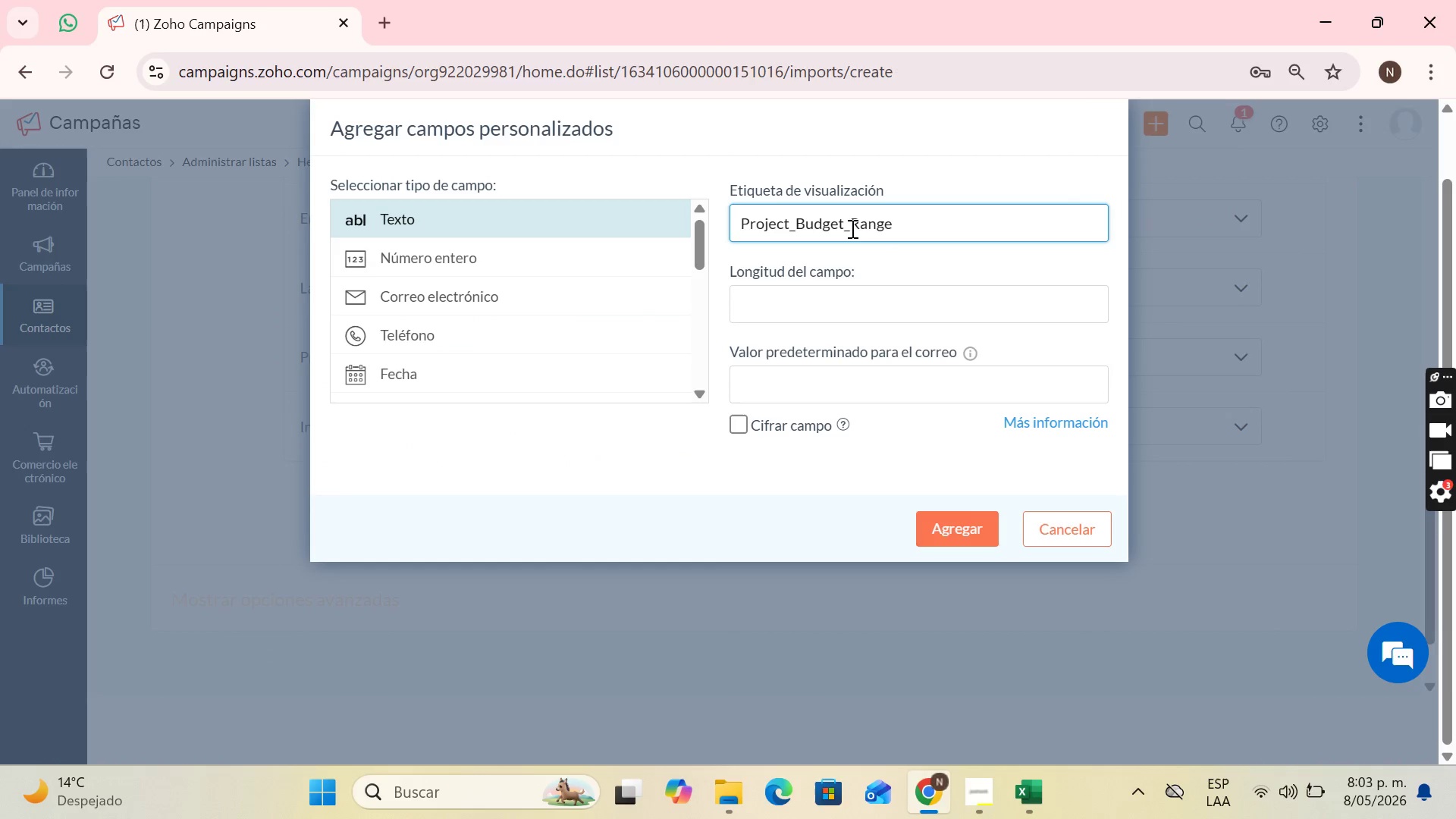 
key(Backspace)
 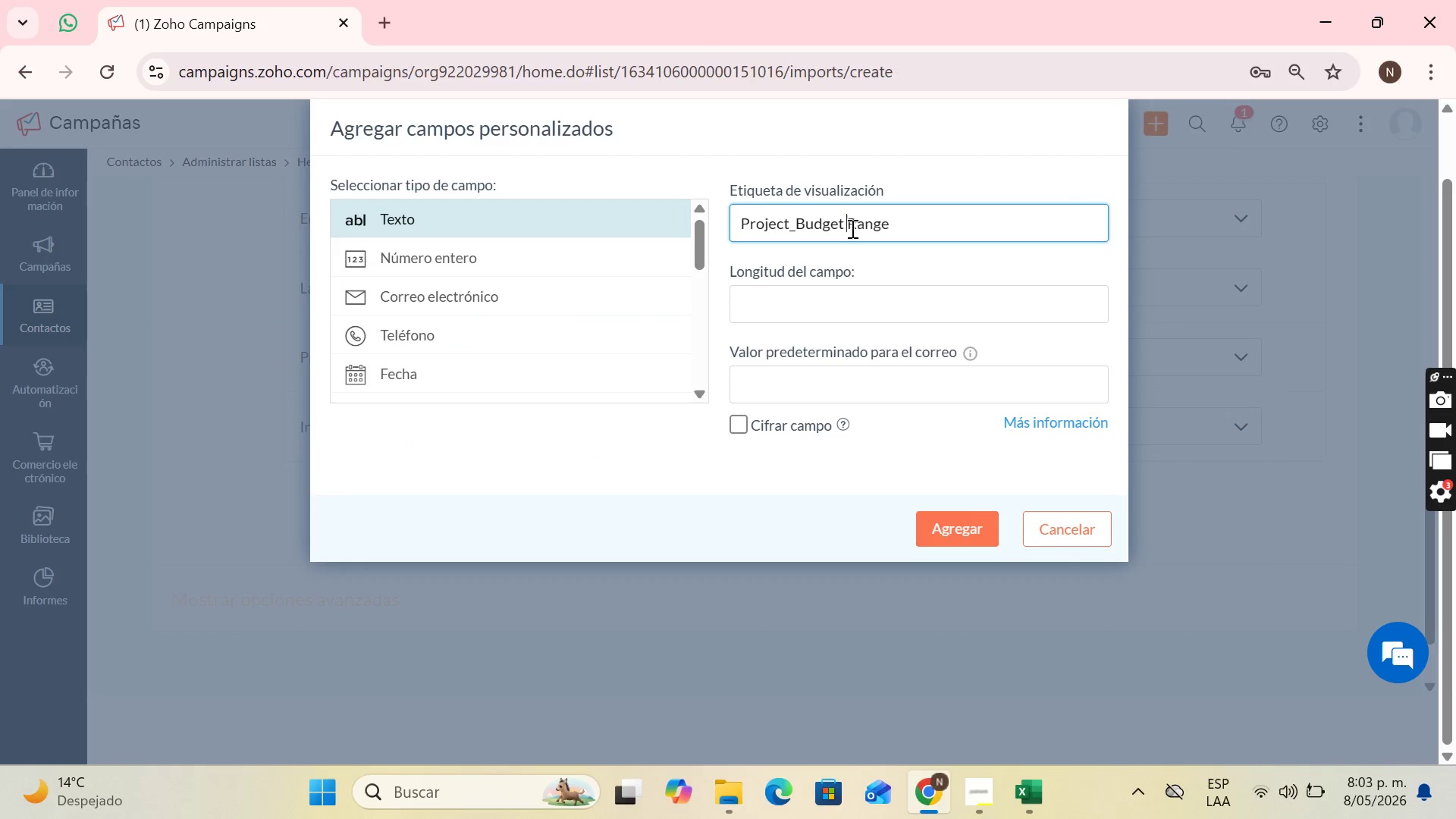 
key(Space)
 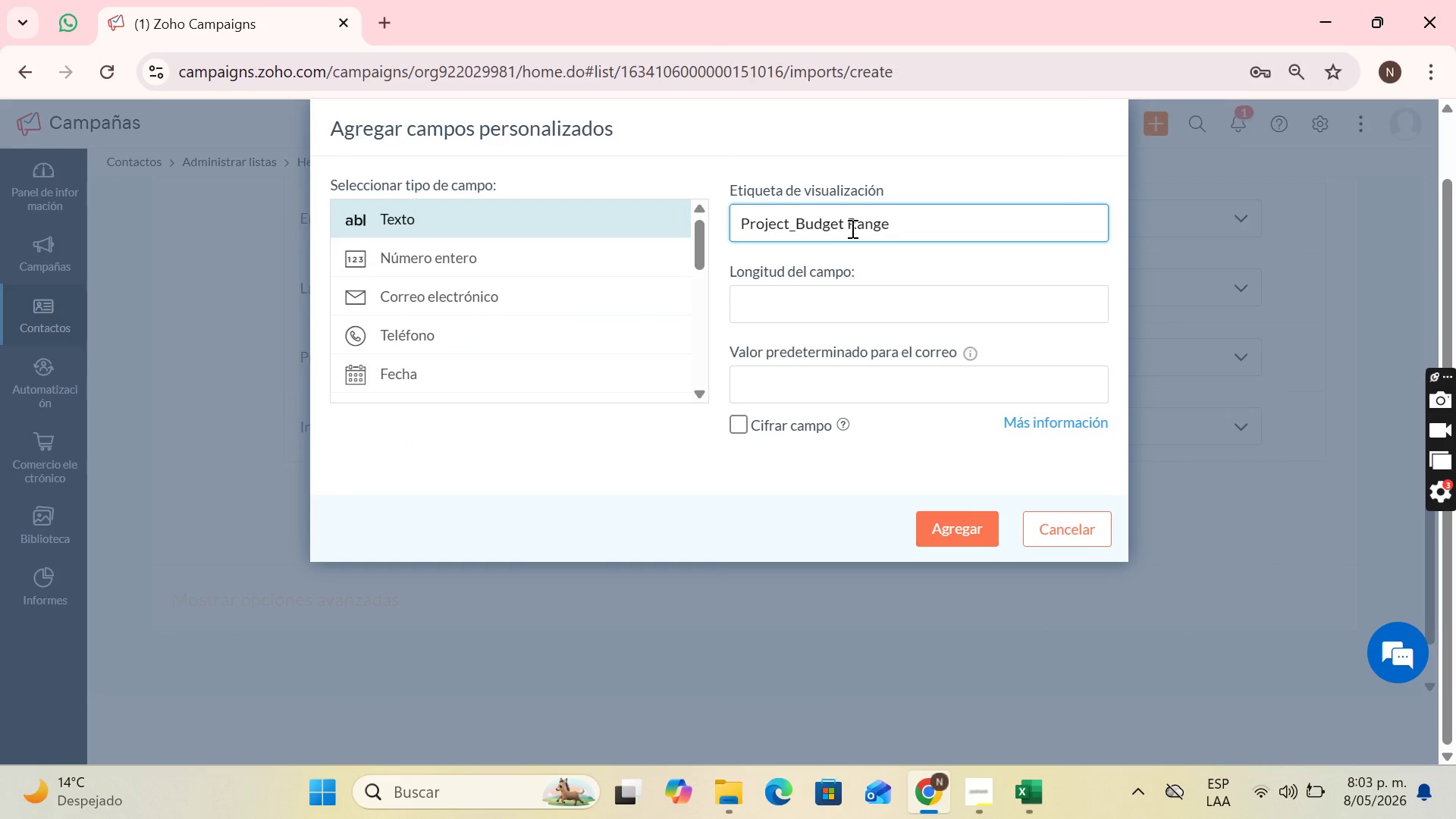 
key(ArrowLeft)
 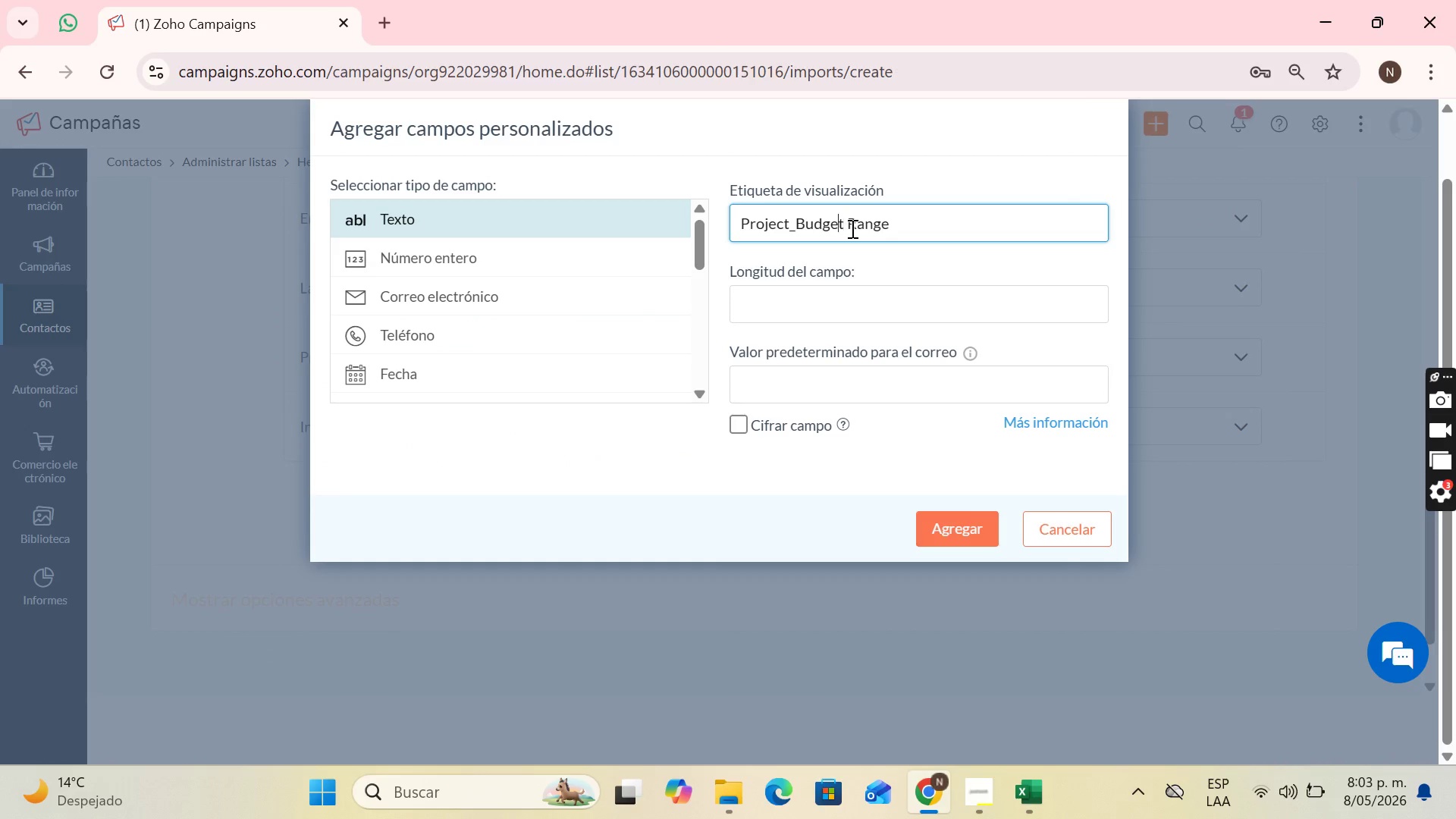 
key(ArrowLeft)
 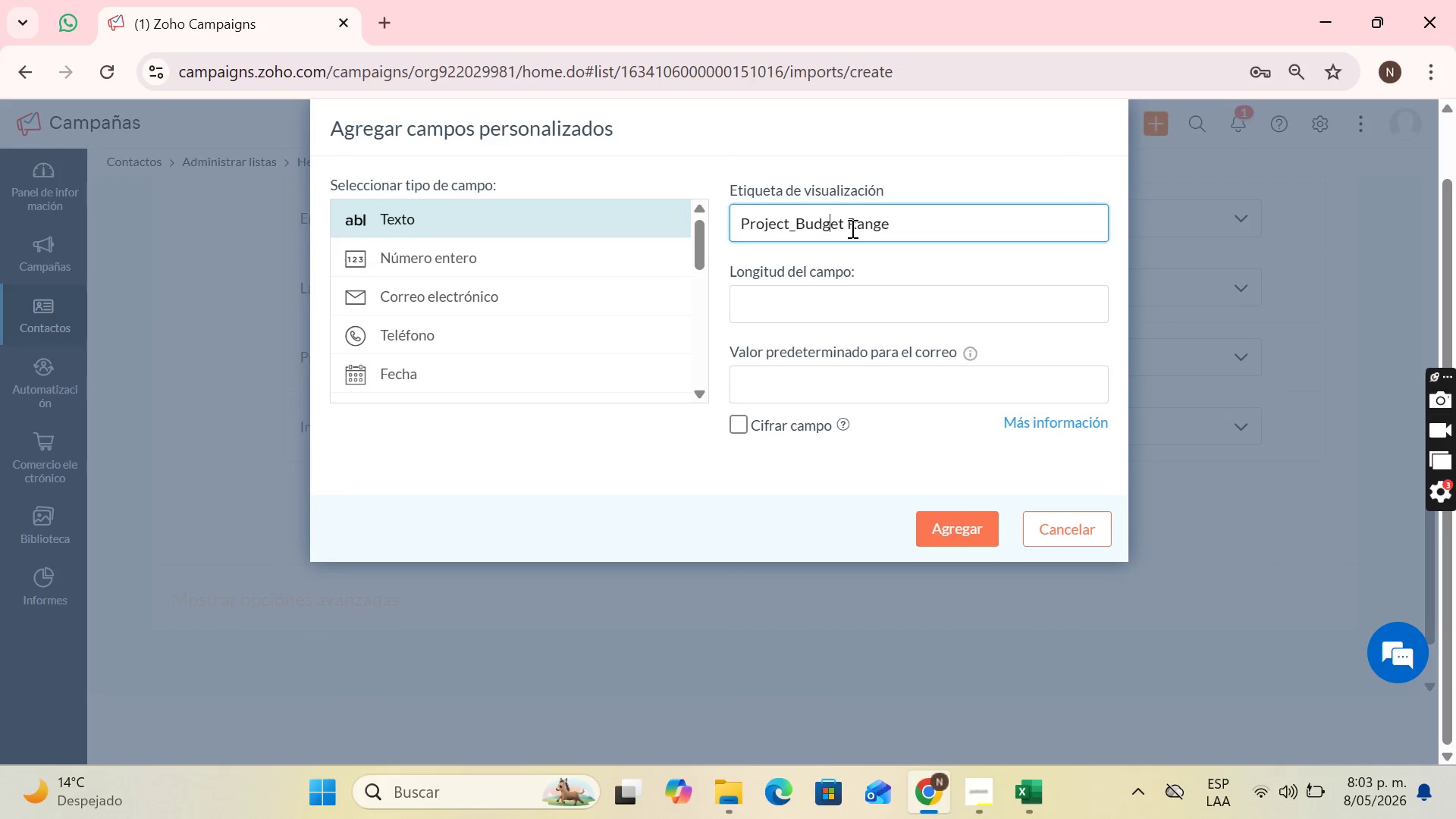 
key(ArrowLeft)
 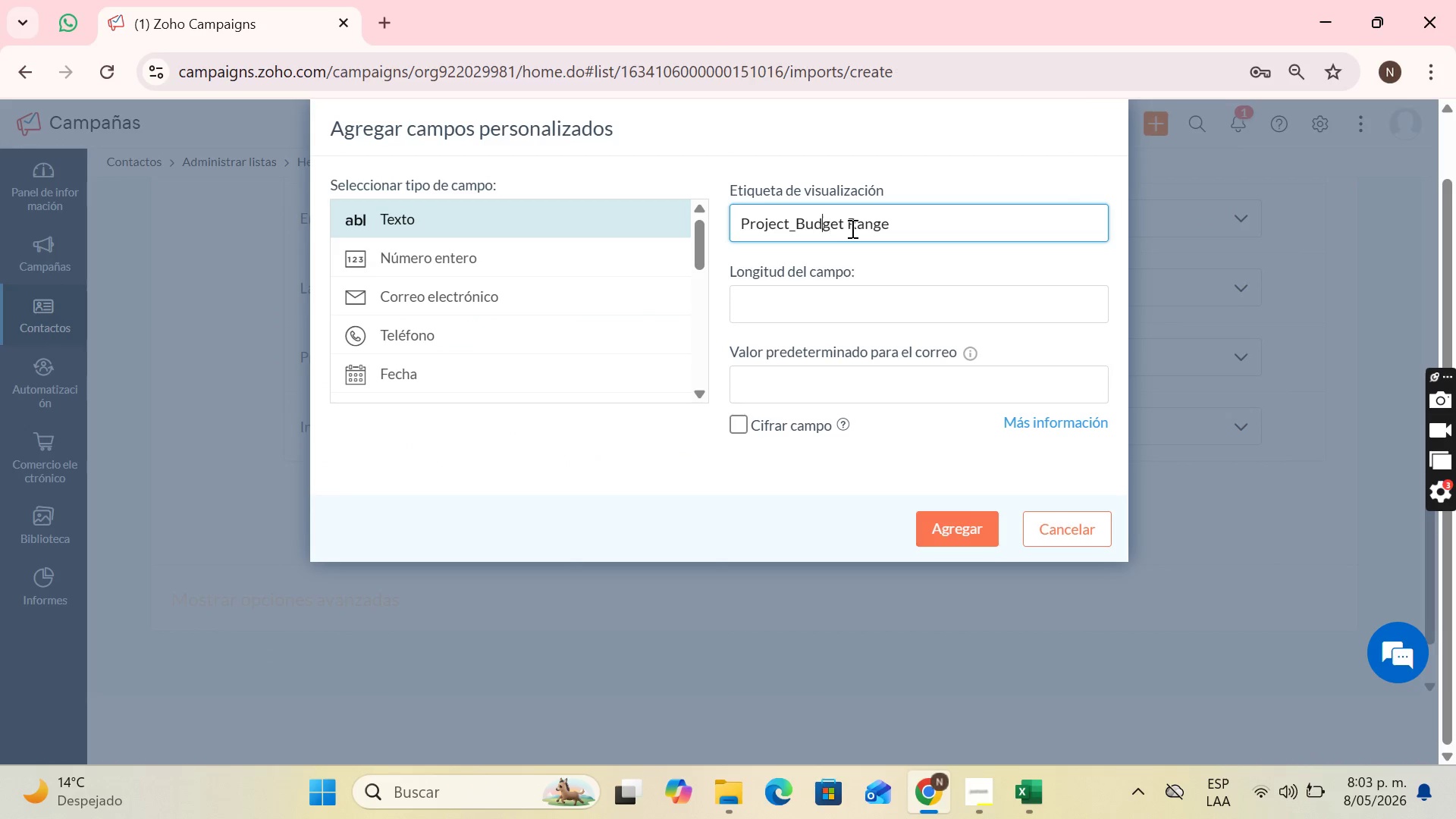 
key(ArrowLeft)
 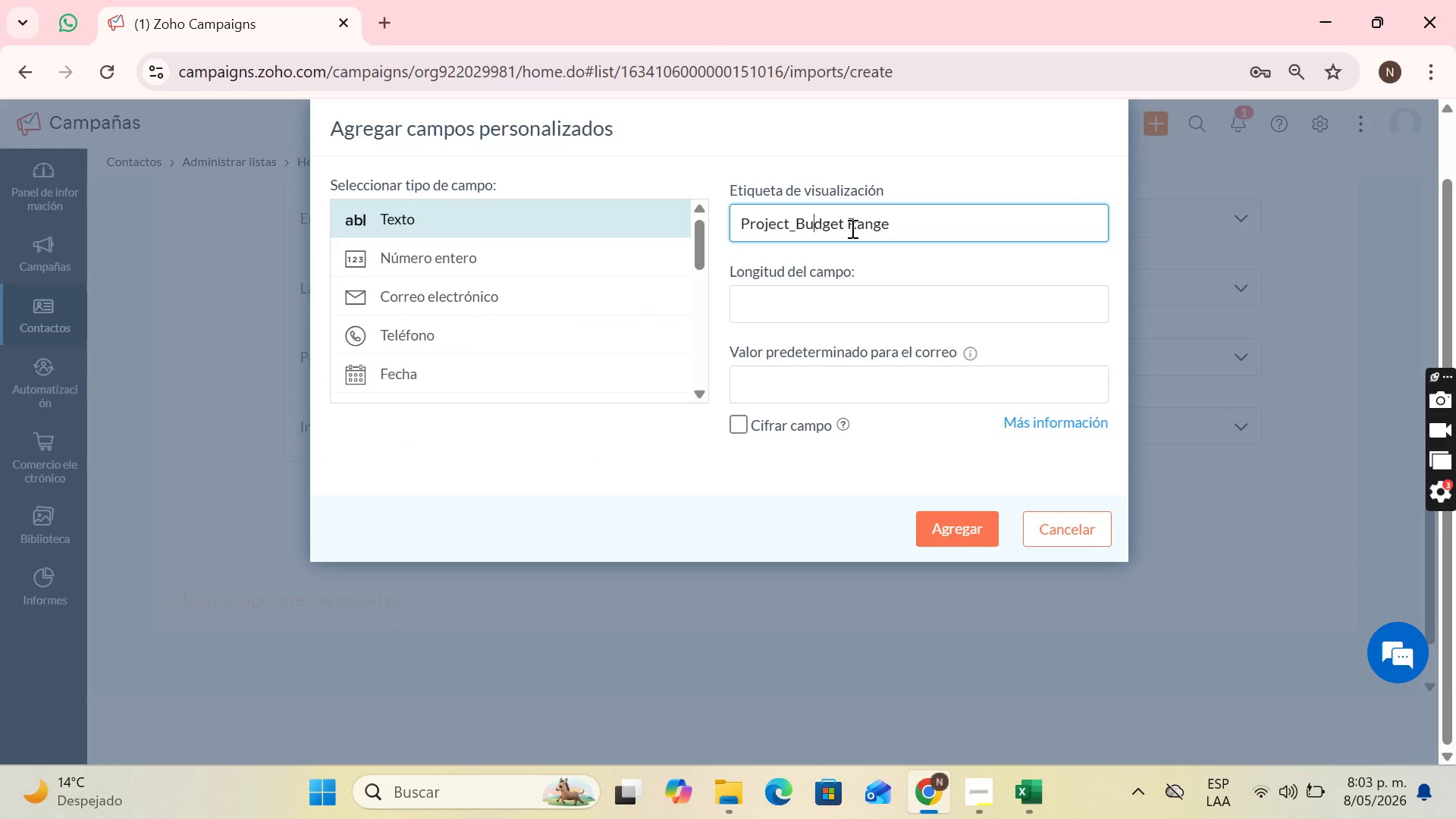 
key(ArrowLeft)
 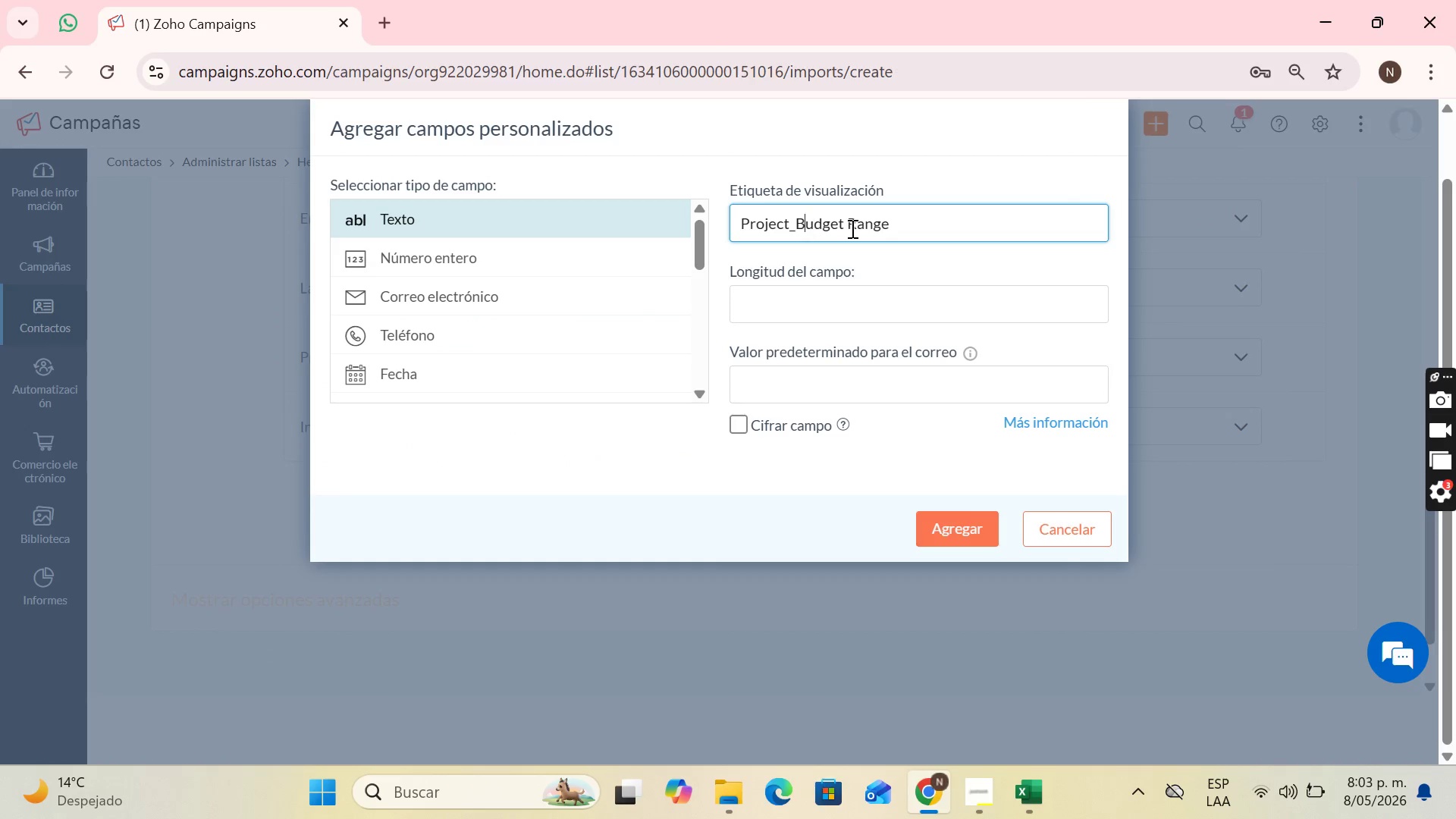 
key(ArrowLeft)
 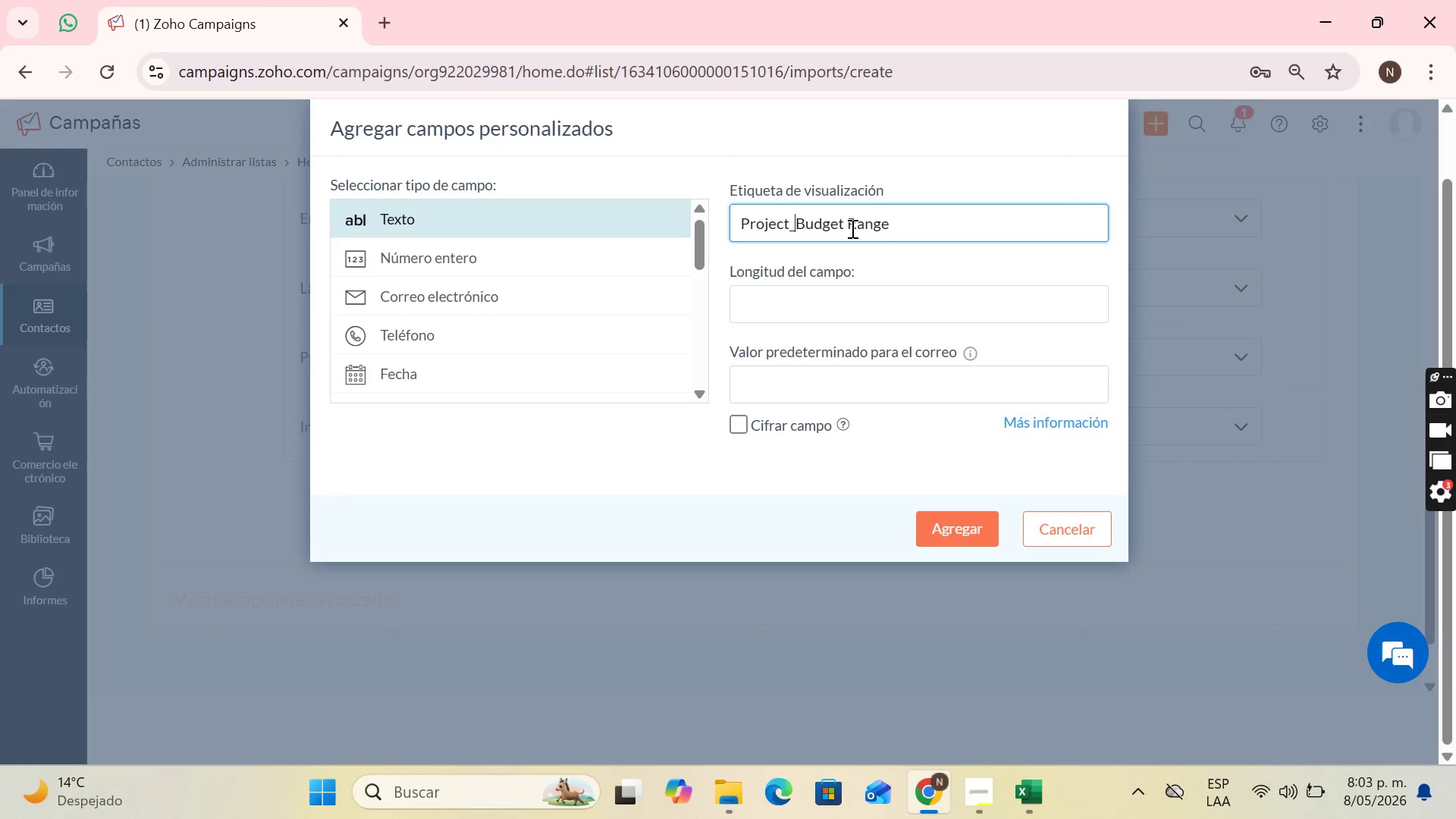 
key(ArrowLeft)
 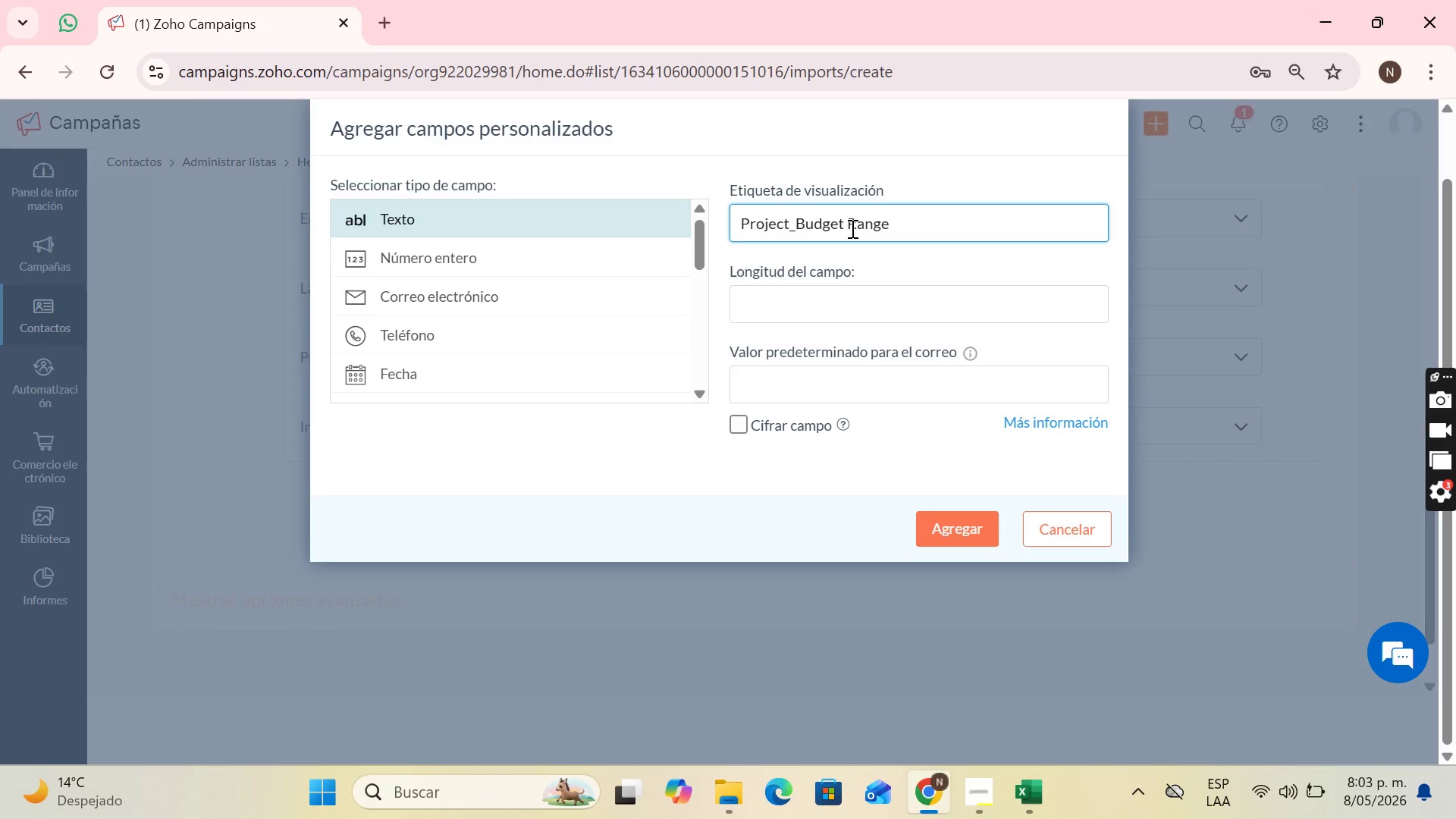 
key(Backspace)
 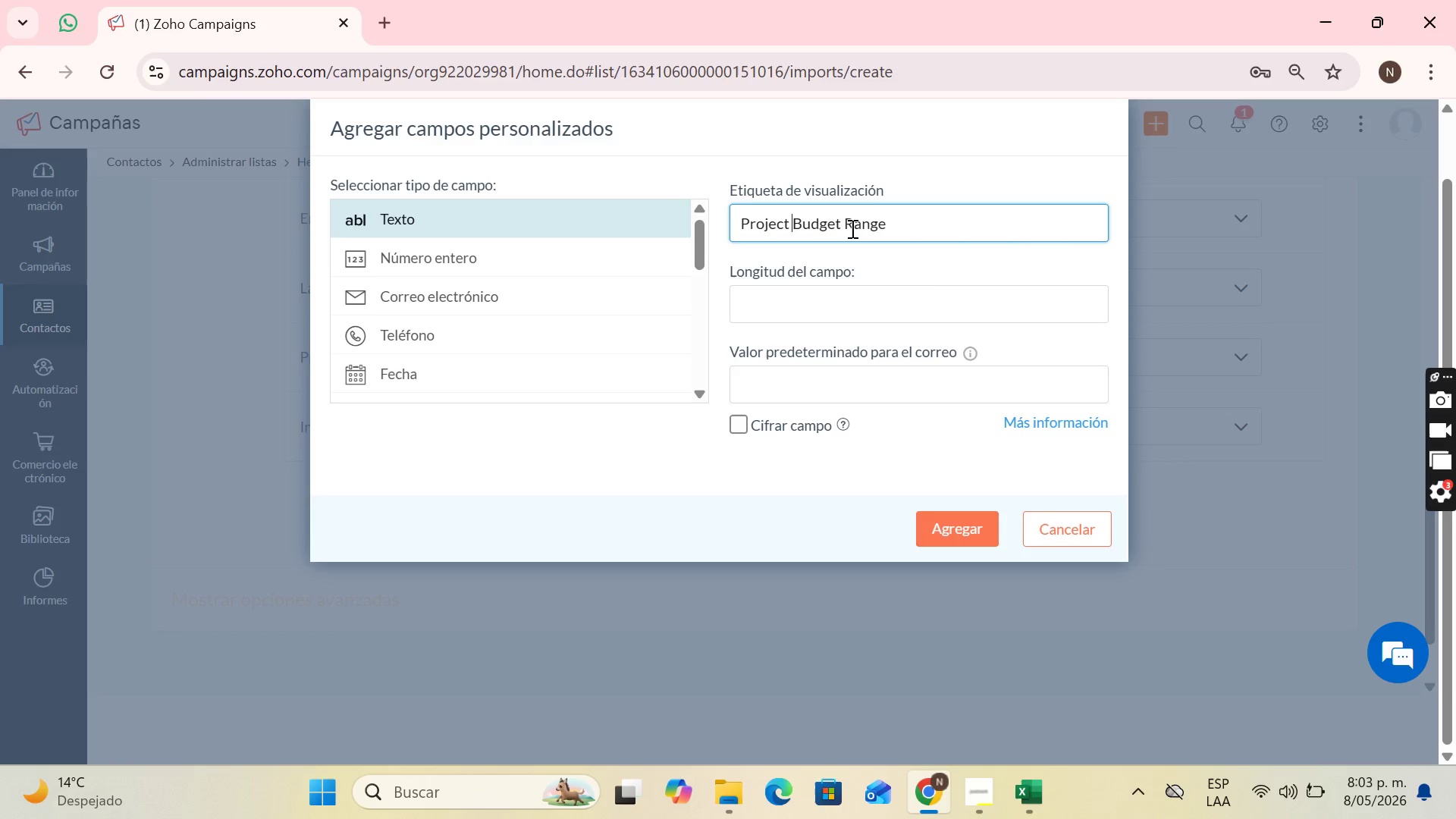 
key(Space)
 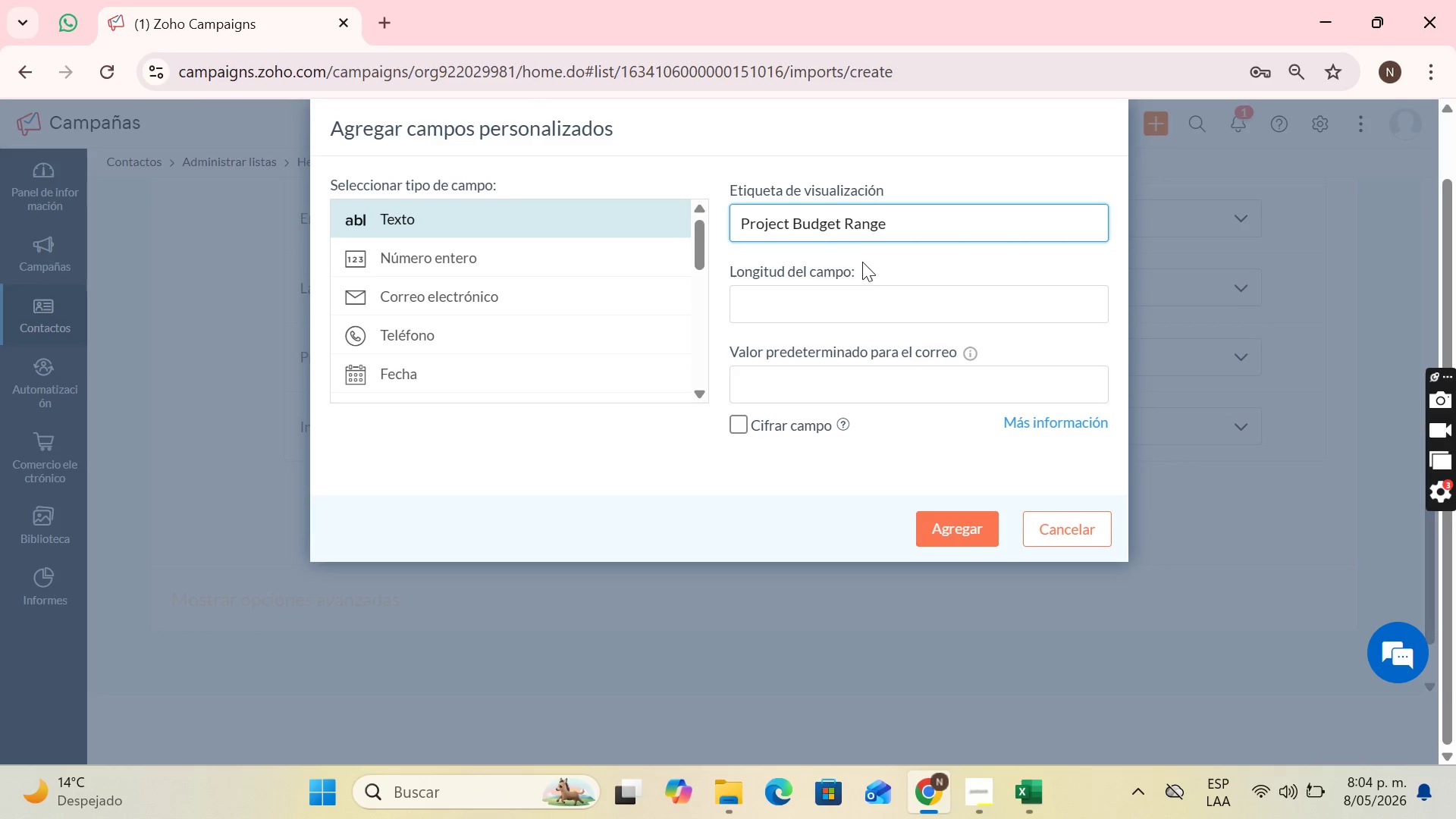 
left_click([855, 293])
 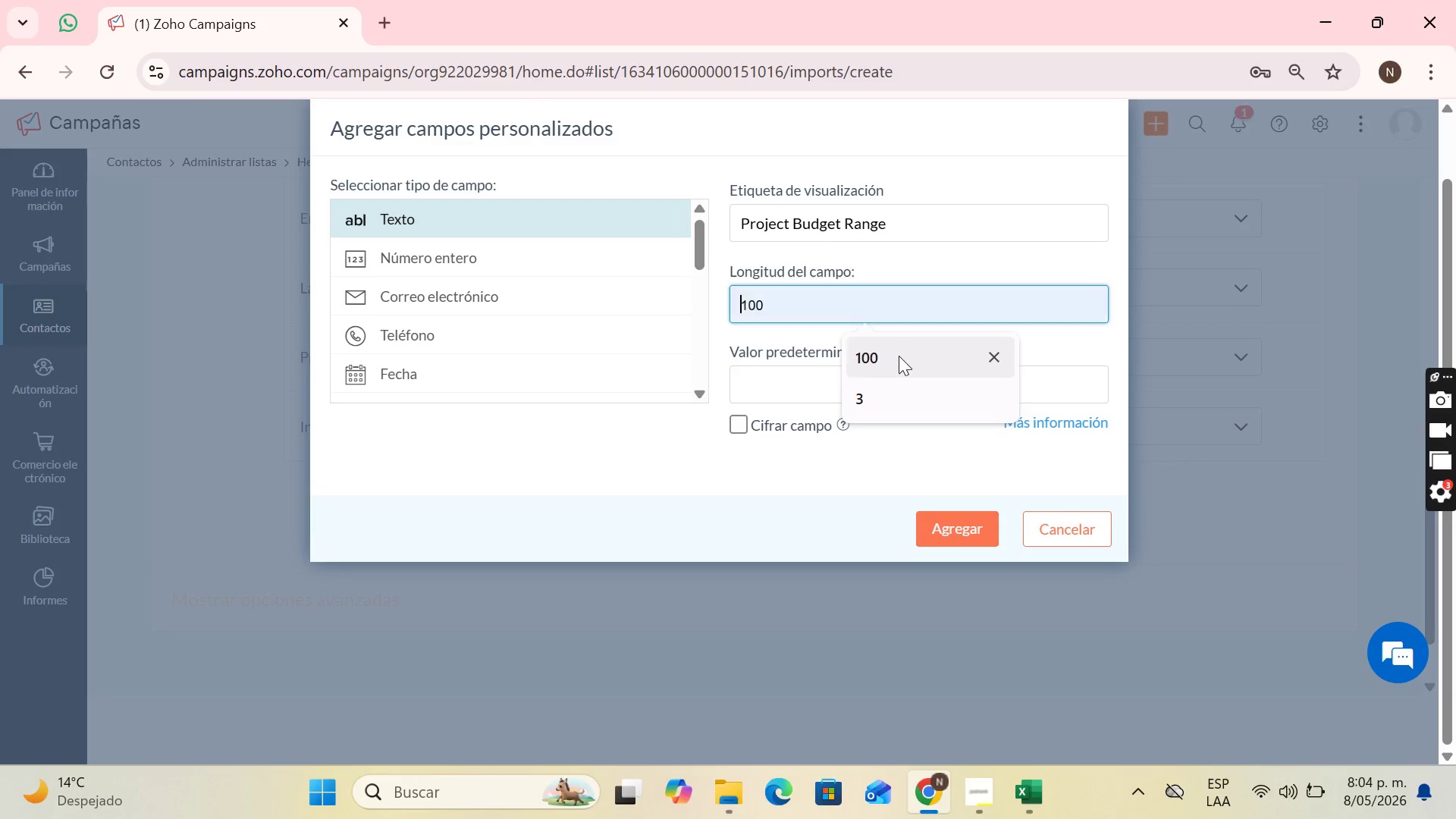 
left_click([899, 357])
 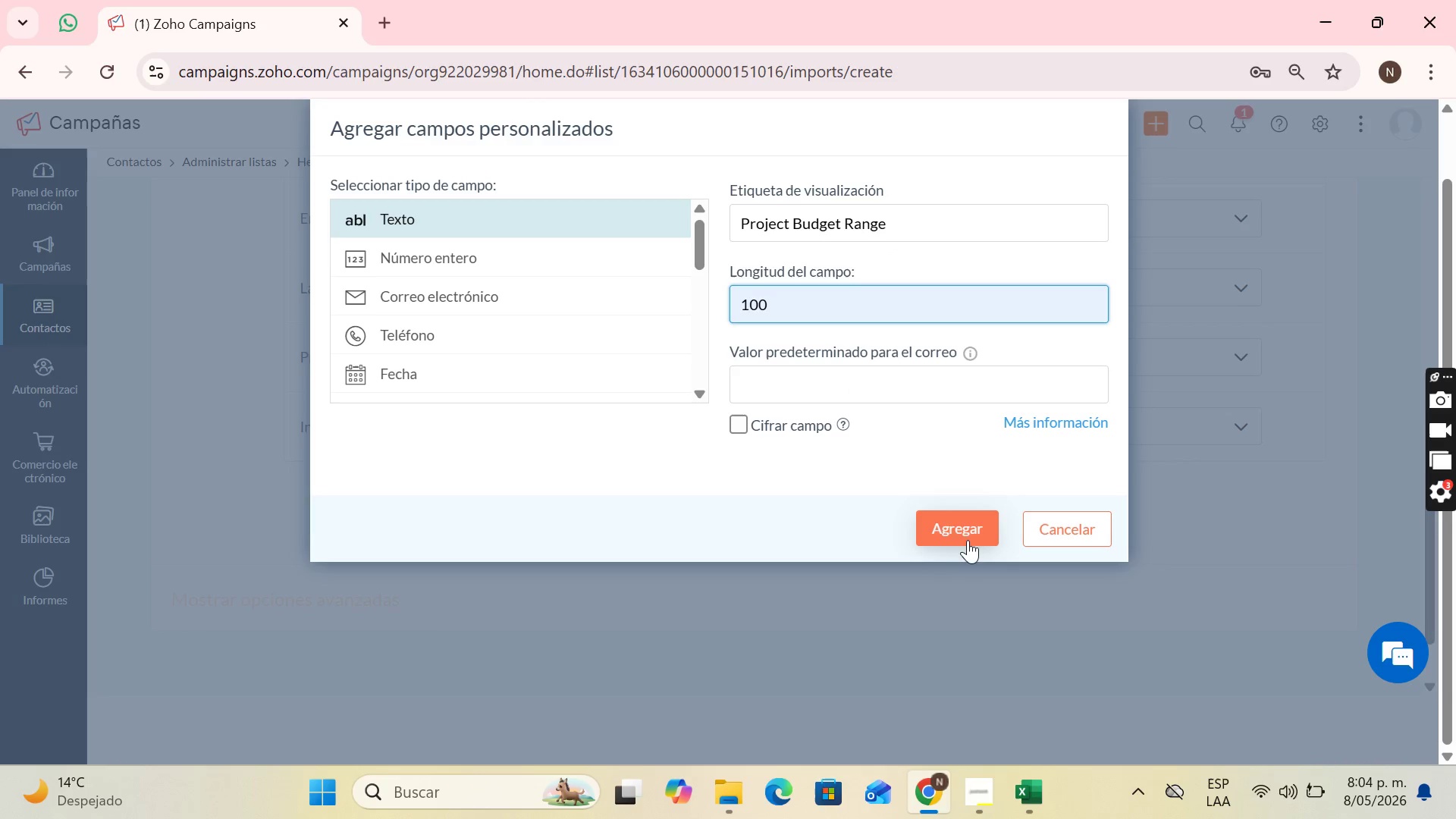 
left_click([969, 535])
 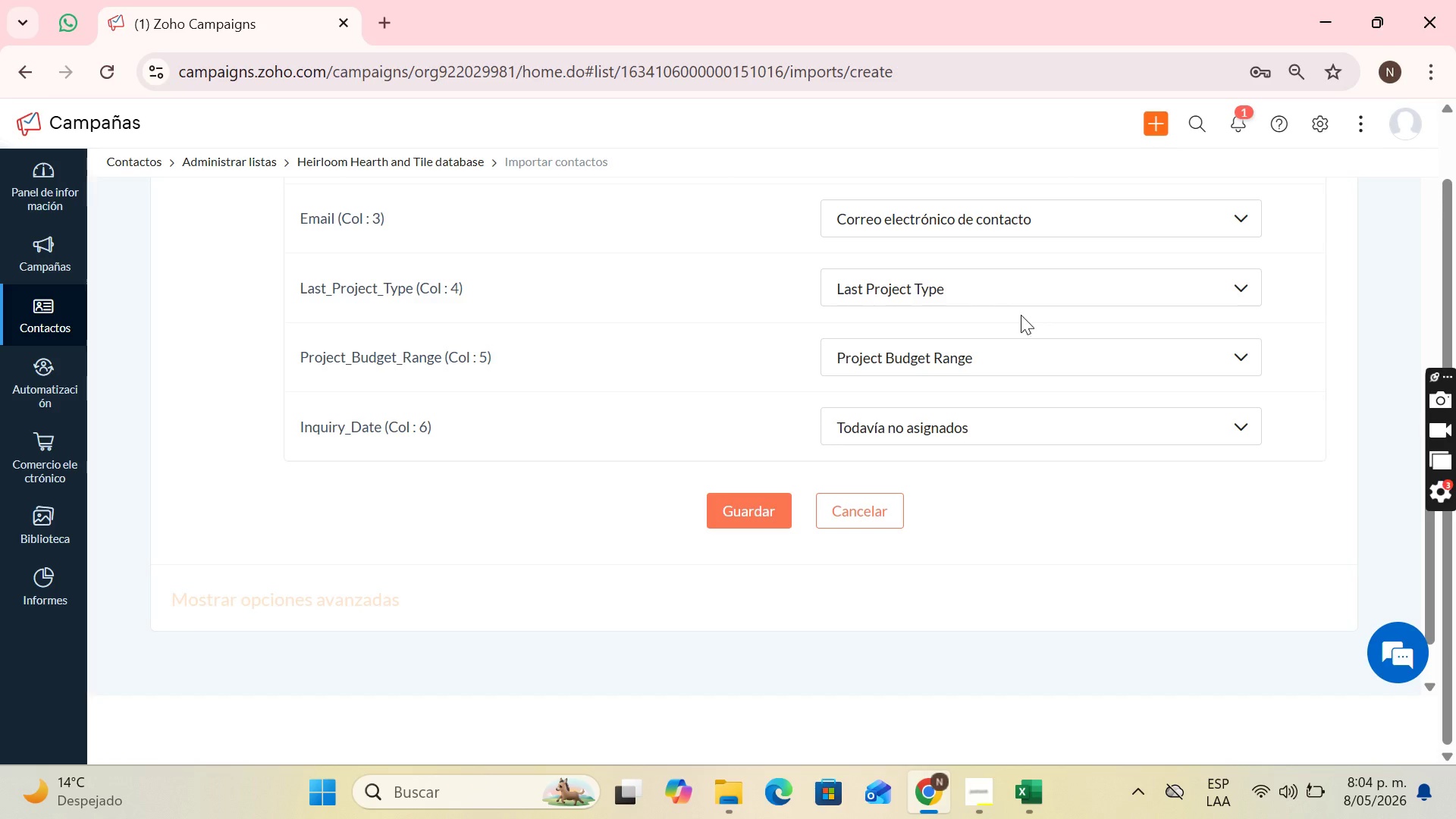 
scroll: coordinate [1025, 315], scroll_direction: up, amount: 1.0
 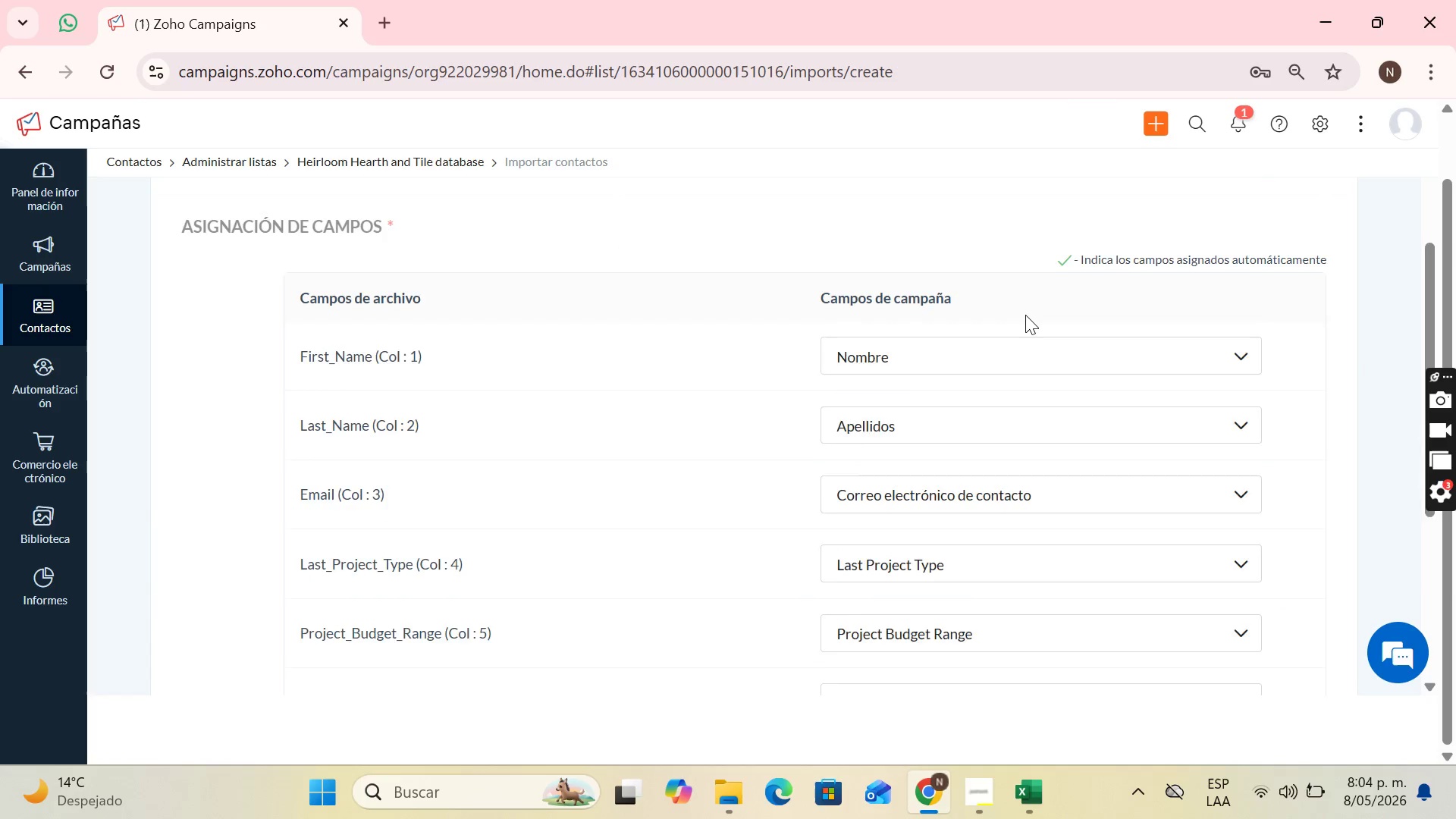 
scroll: coordinate [1025, 315], scroll_direction: down, amount: 2.0
 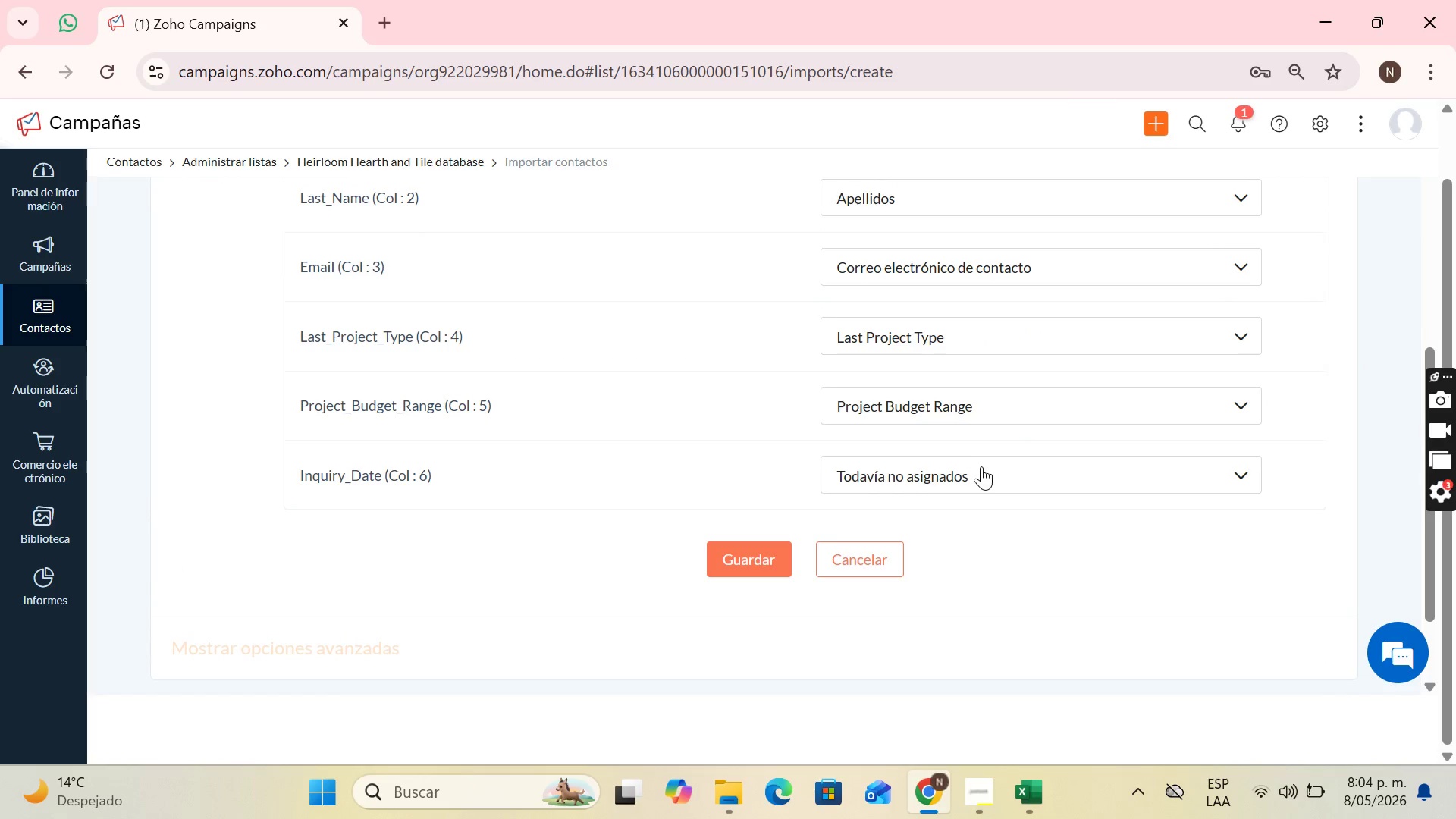 
mouse_move([993, 488])
 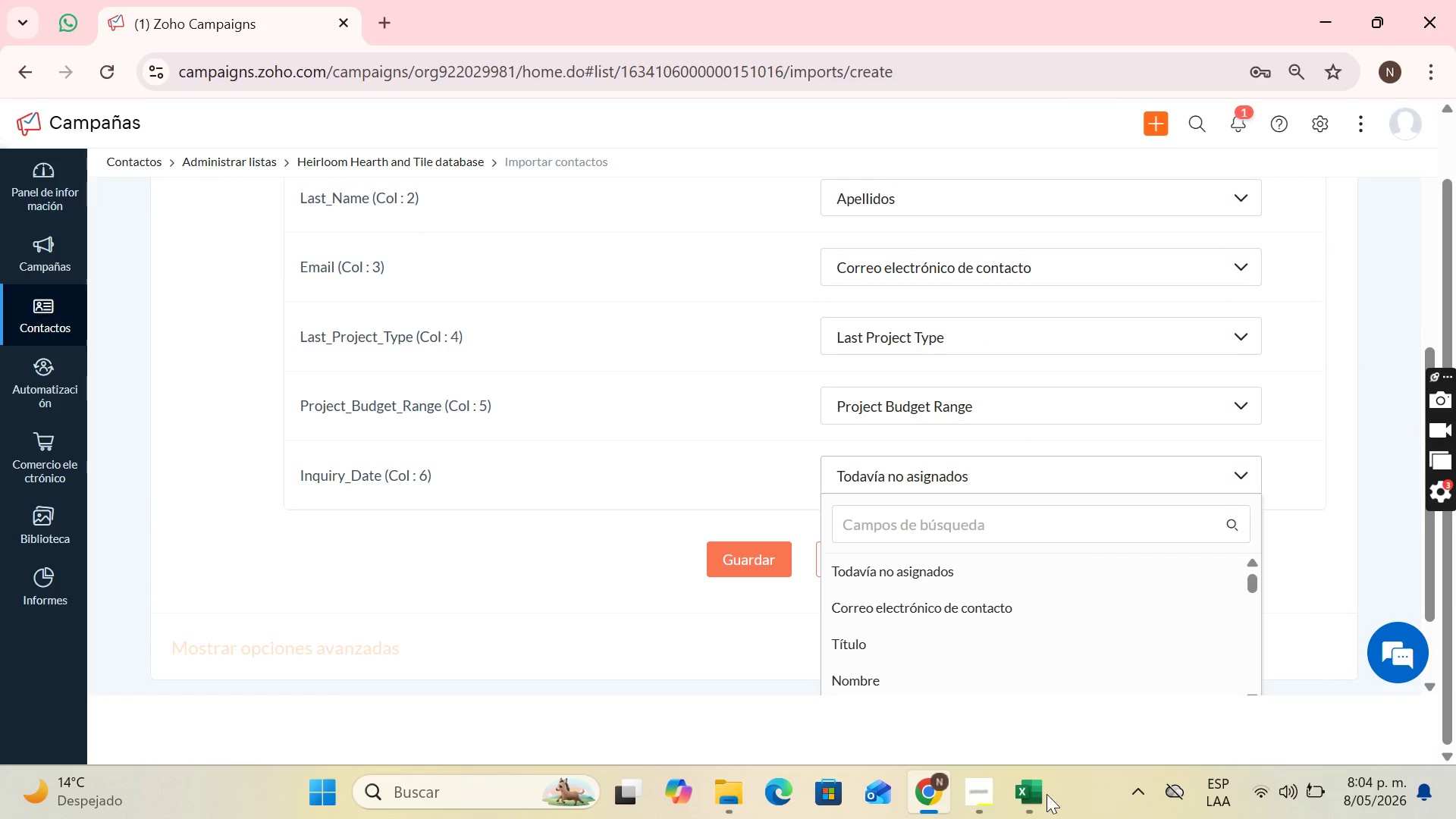 
left_click([1037, 794])
 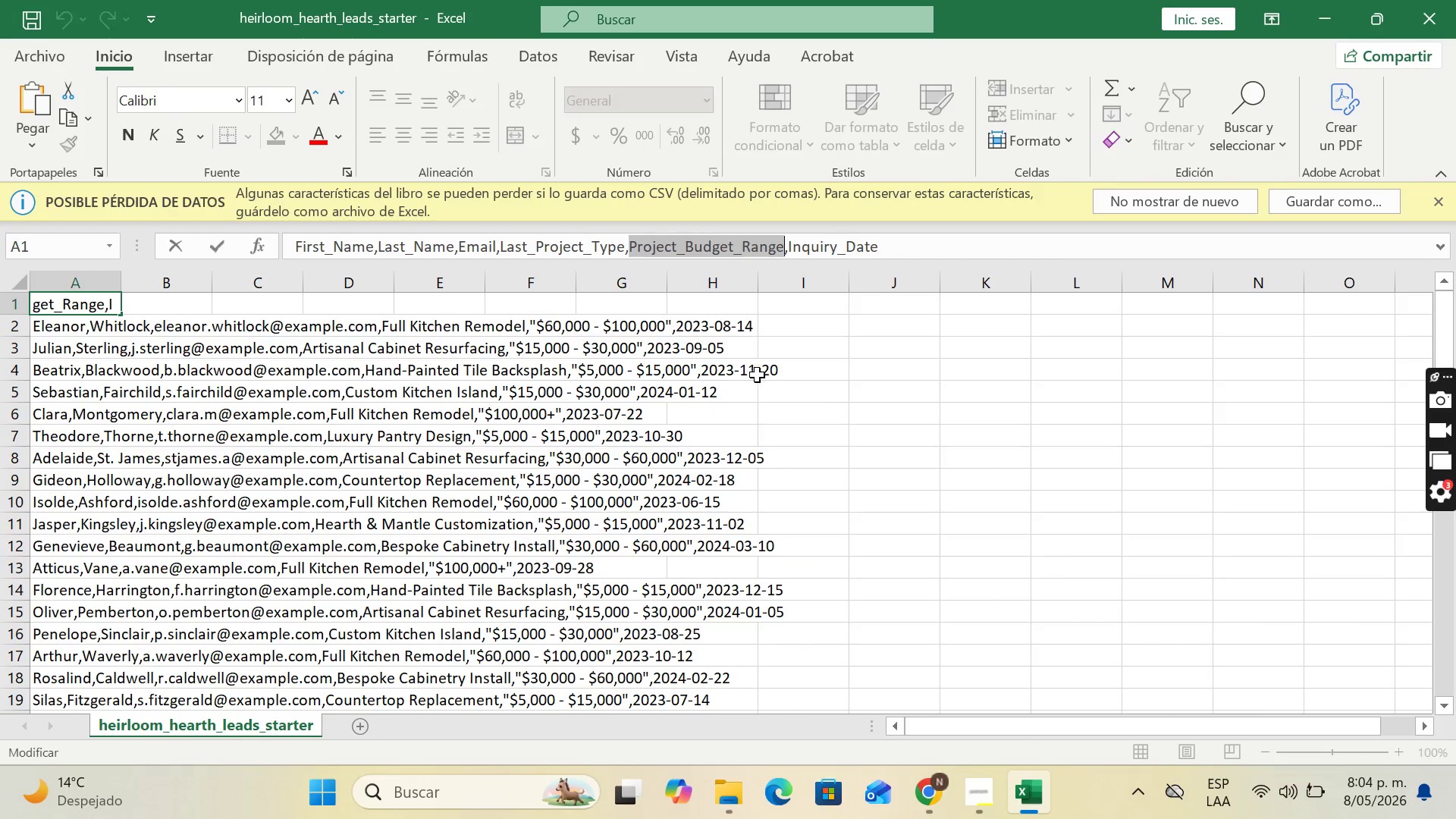 
left_click([1009, 785])
 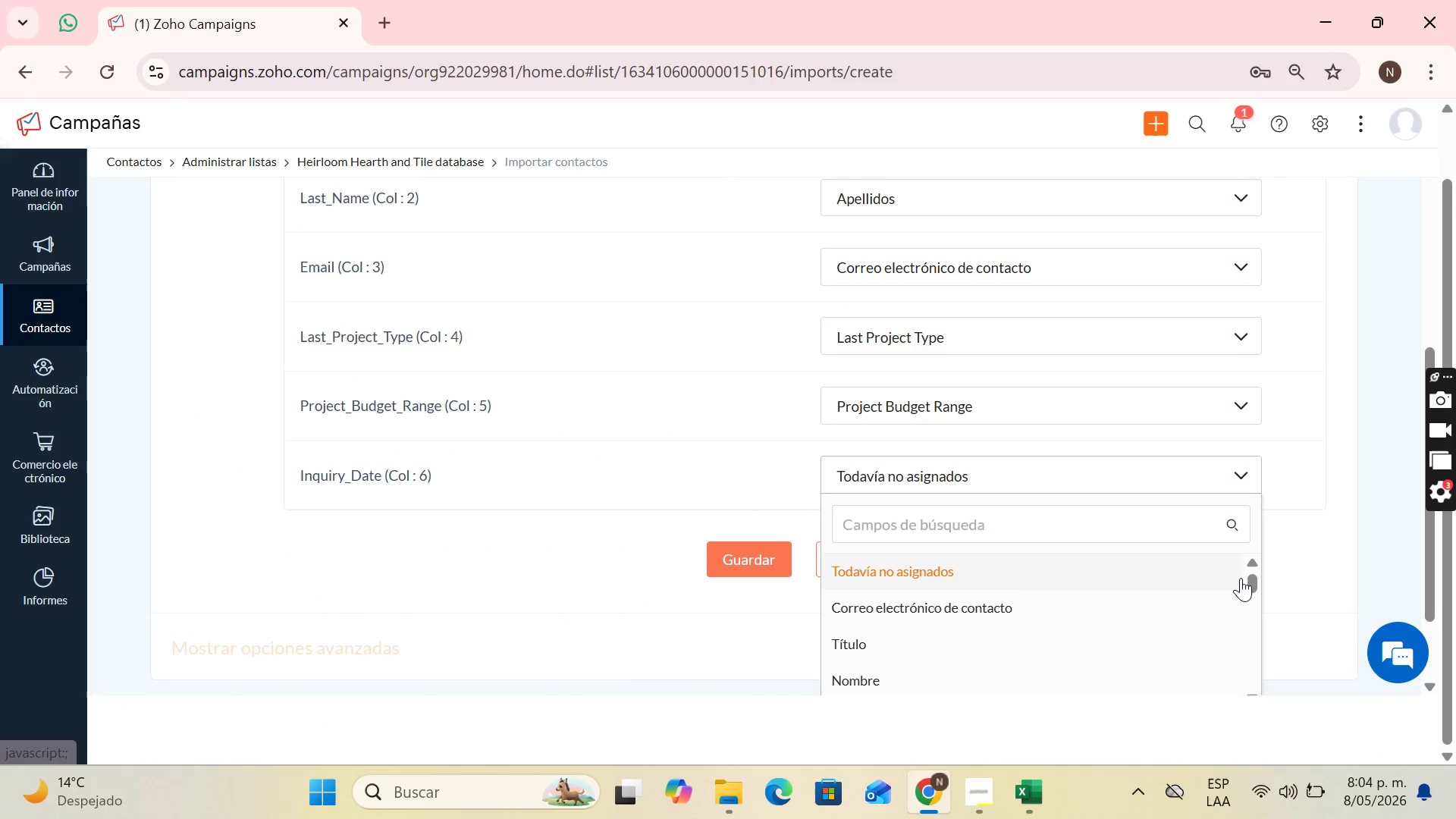 
left_click([1061, 531])
 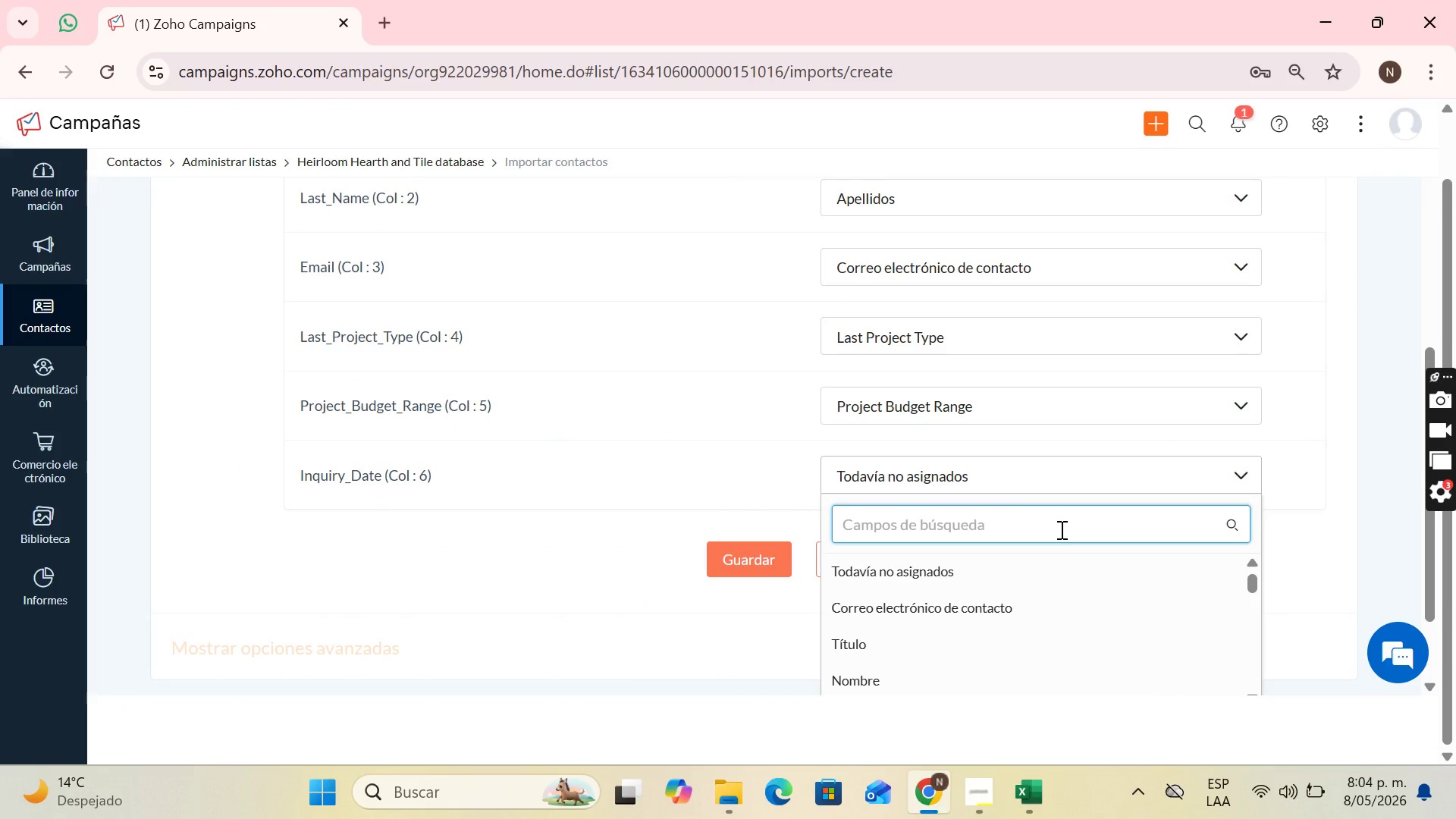 
type(inqui)
key(Backspace)
key(Backspace)
key(Backspace)
key(Backspace)
key(Backspace)
 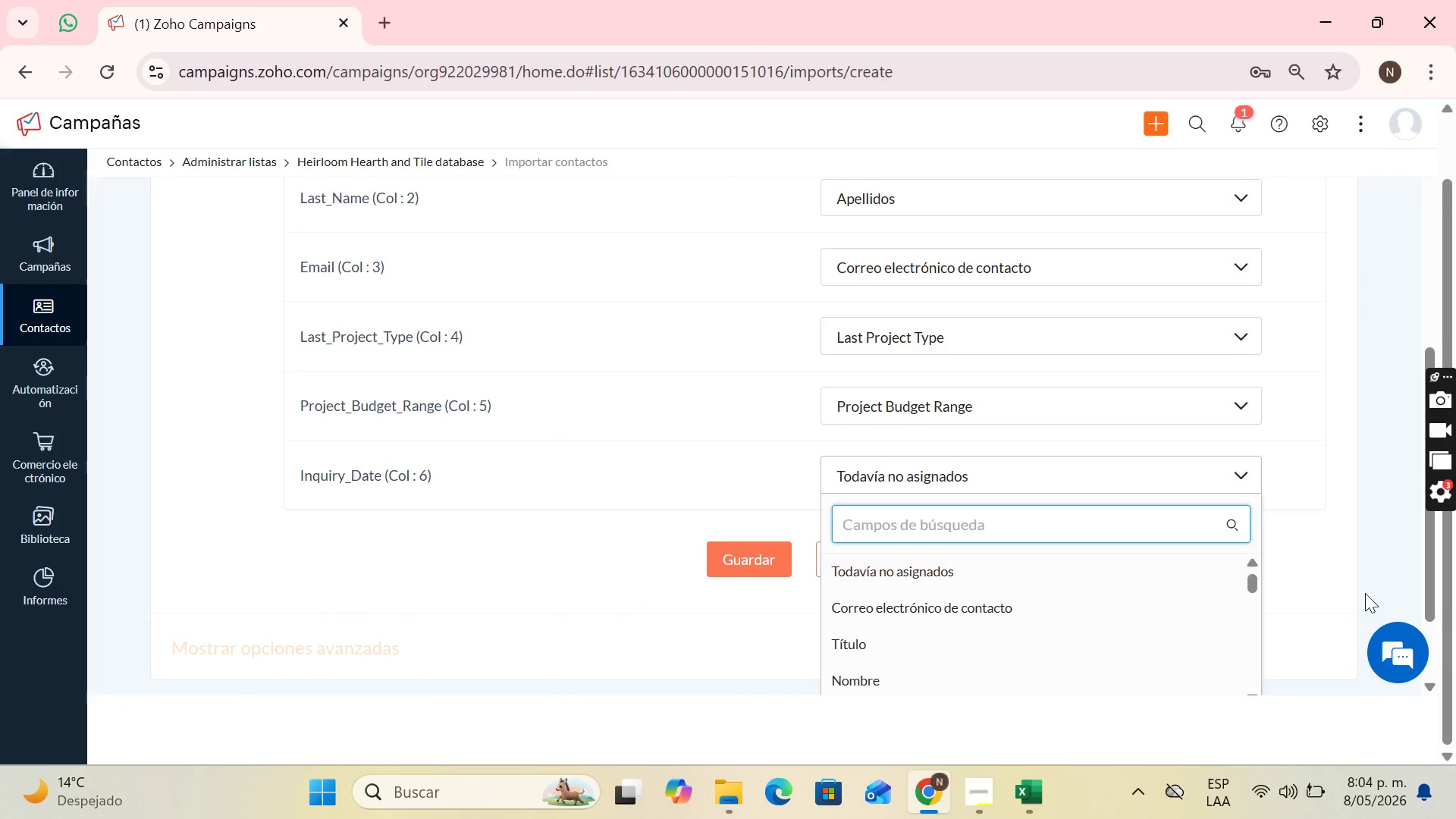 
scroll: coordinate [1367, 582], scroll_direction: down, amount: 2.0
 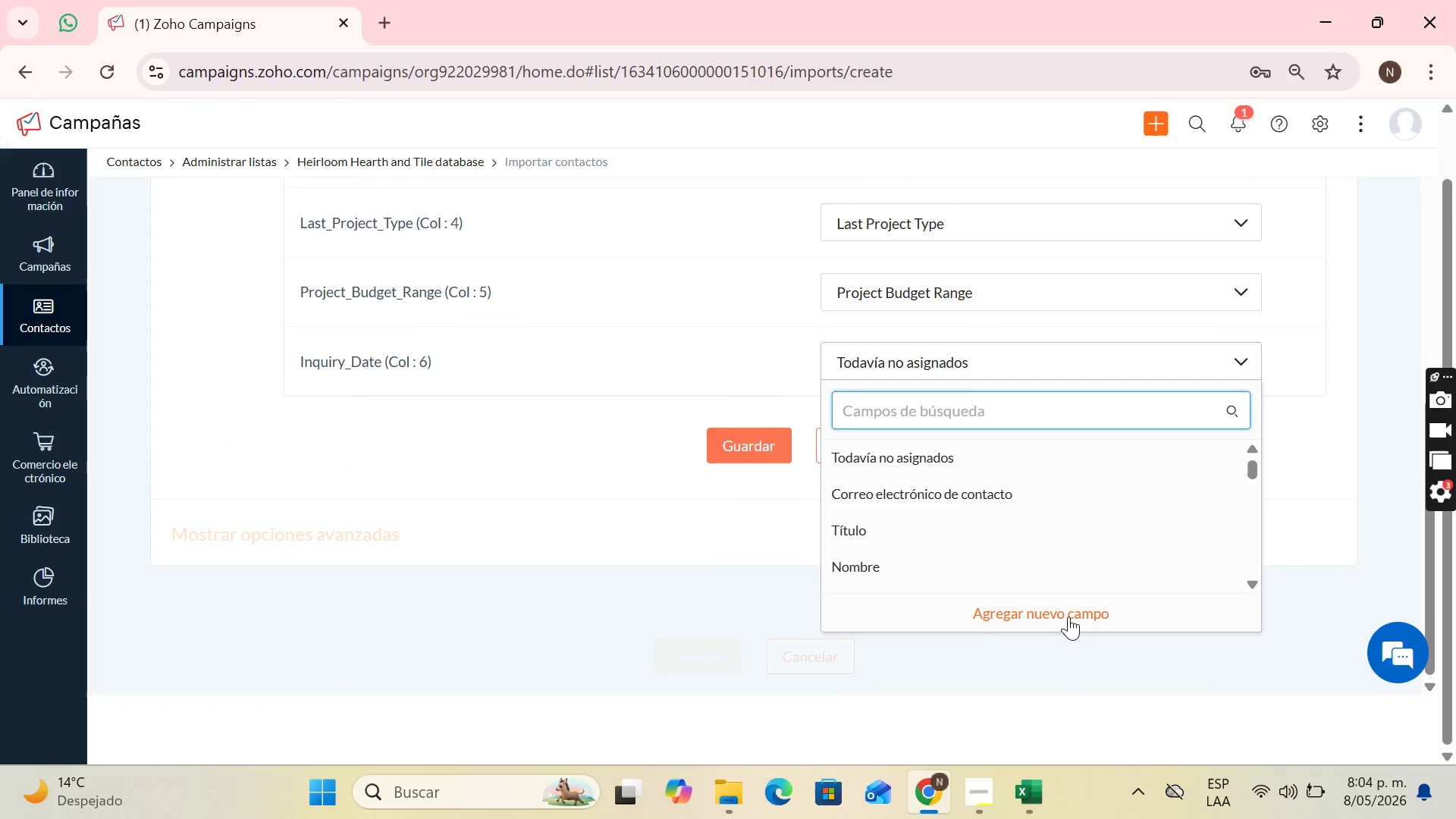 
left_click([1068, 618])
 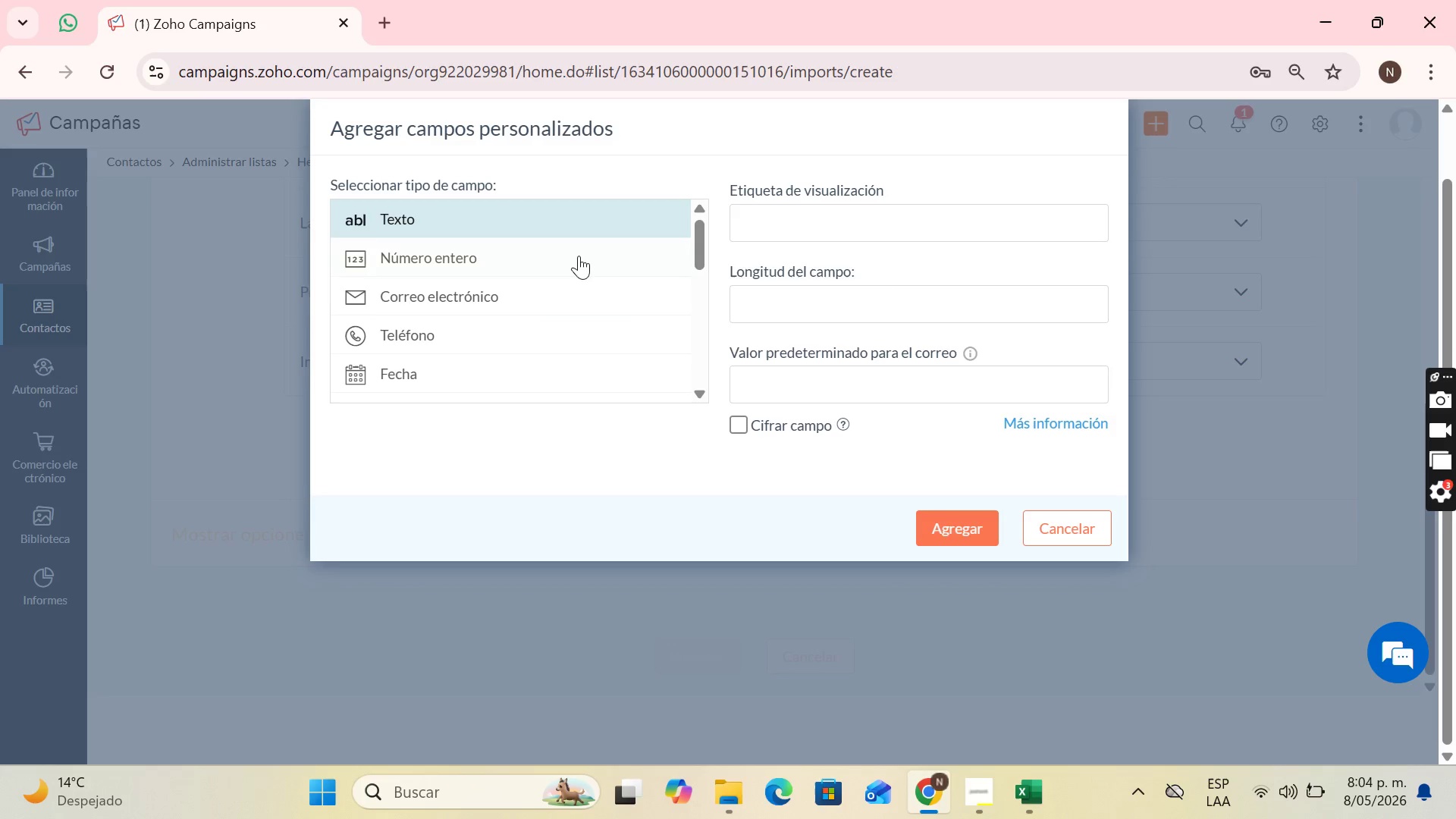 
scroll: coordinate [509, 270], scroll_direction: down, amount: 1.0
 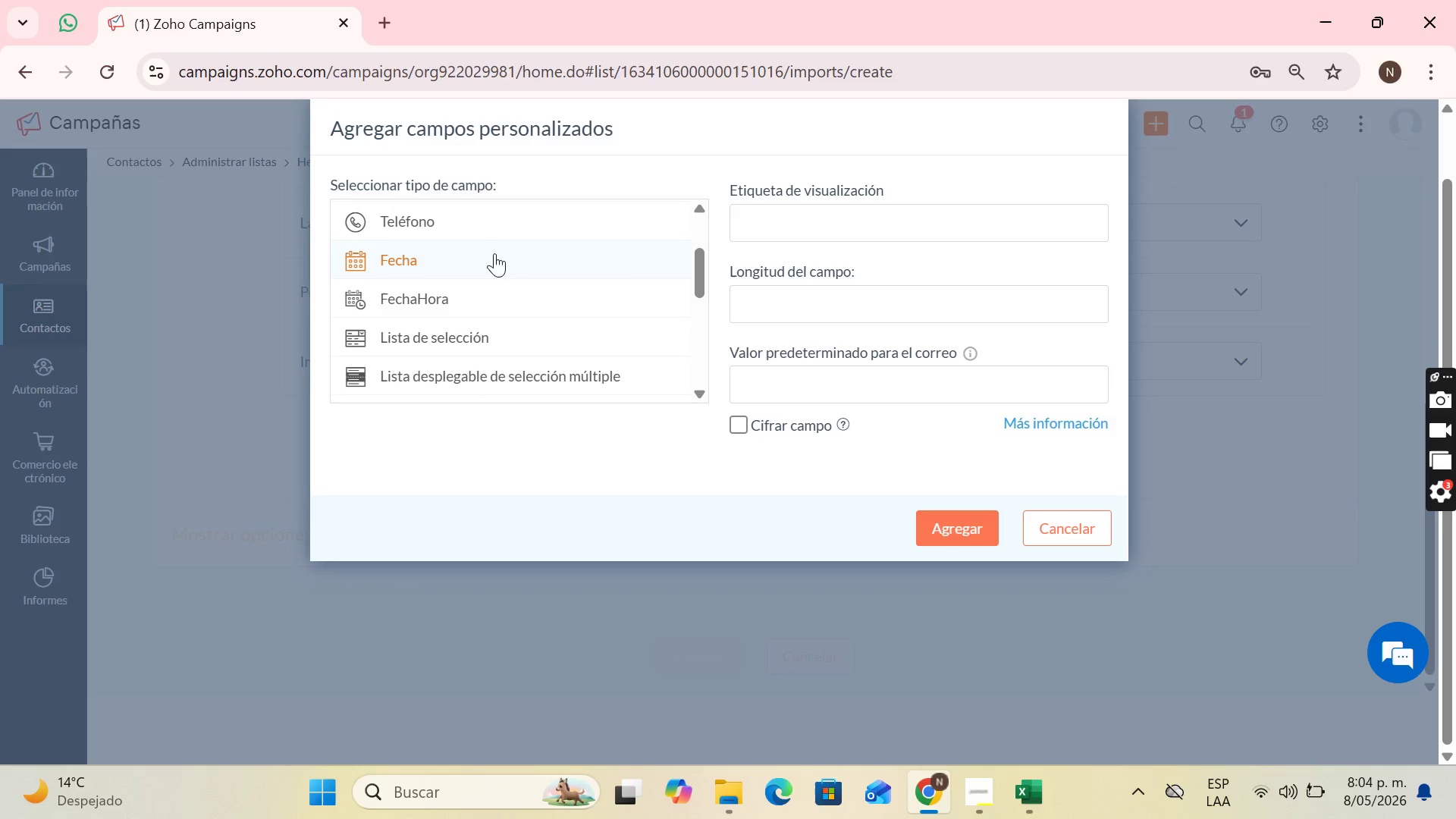 
left_click([487, 265])
 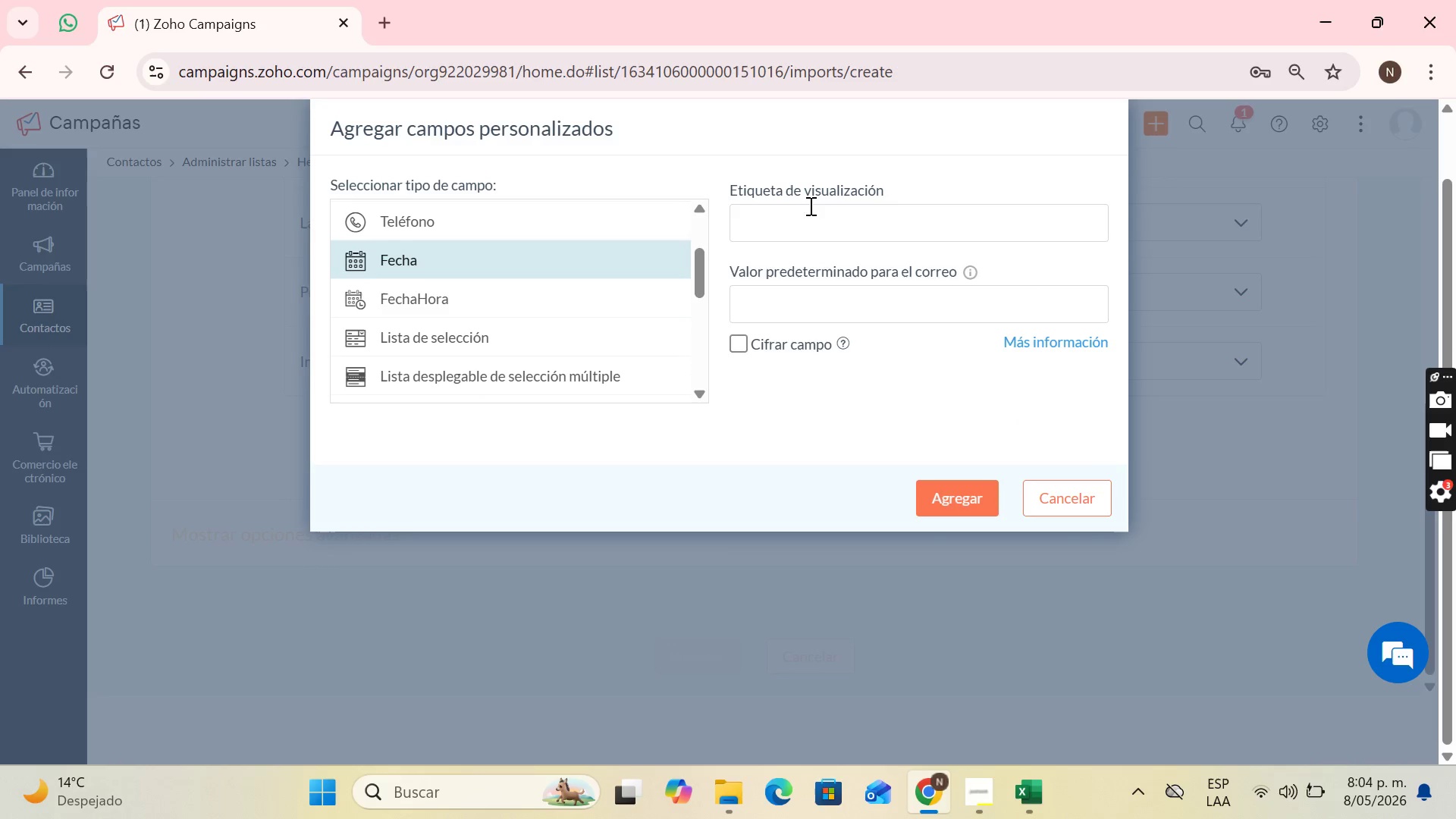 
left_click([804, 224])
 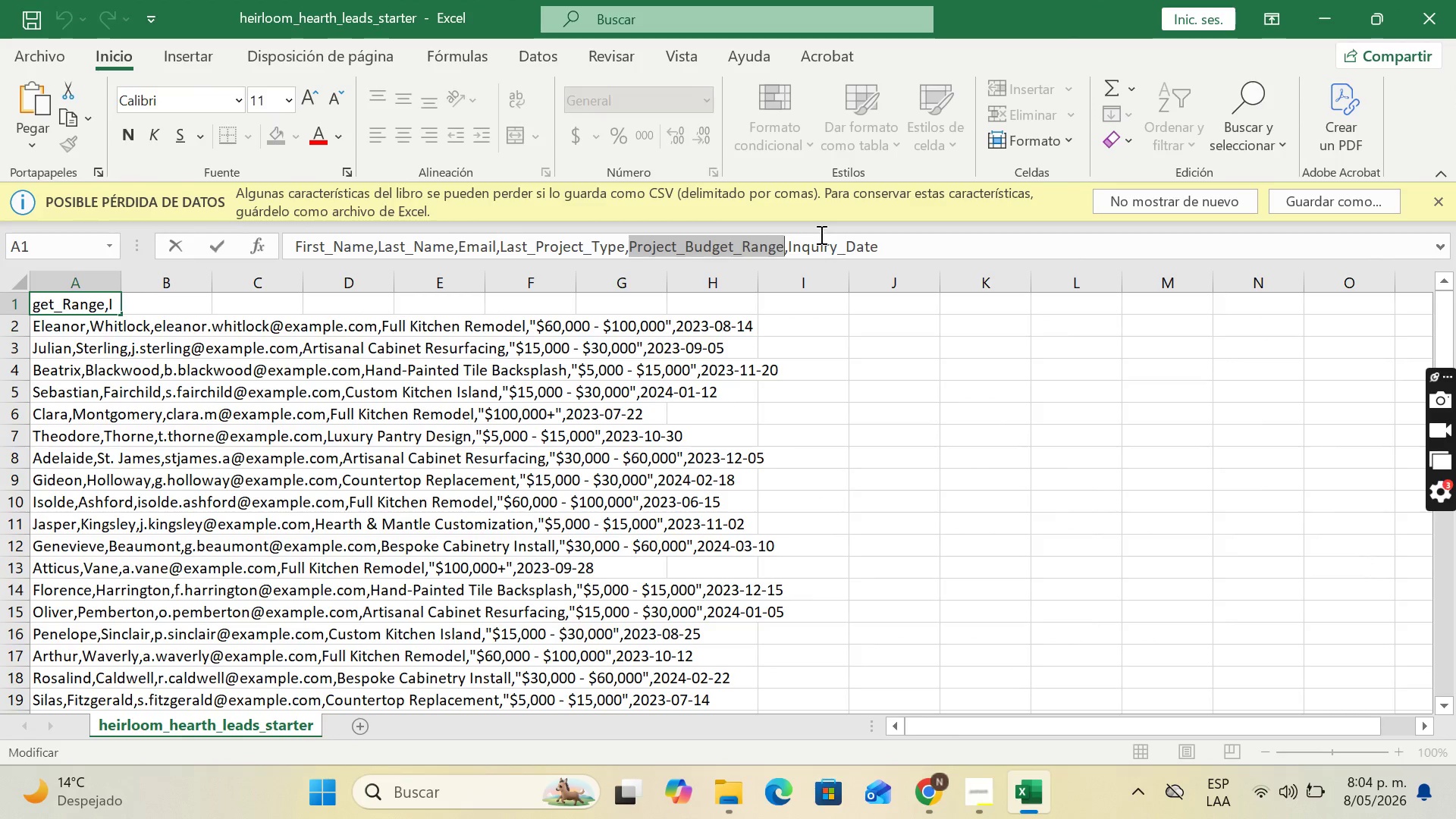 
left_click_drag(start_coordinate=[789, 247], to_coordinate=[896, 249])
 